 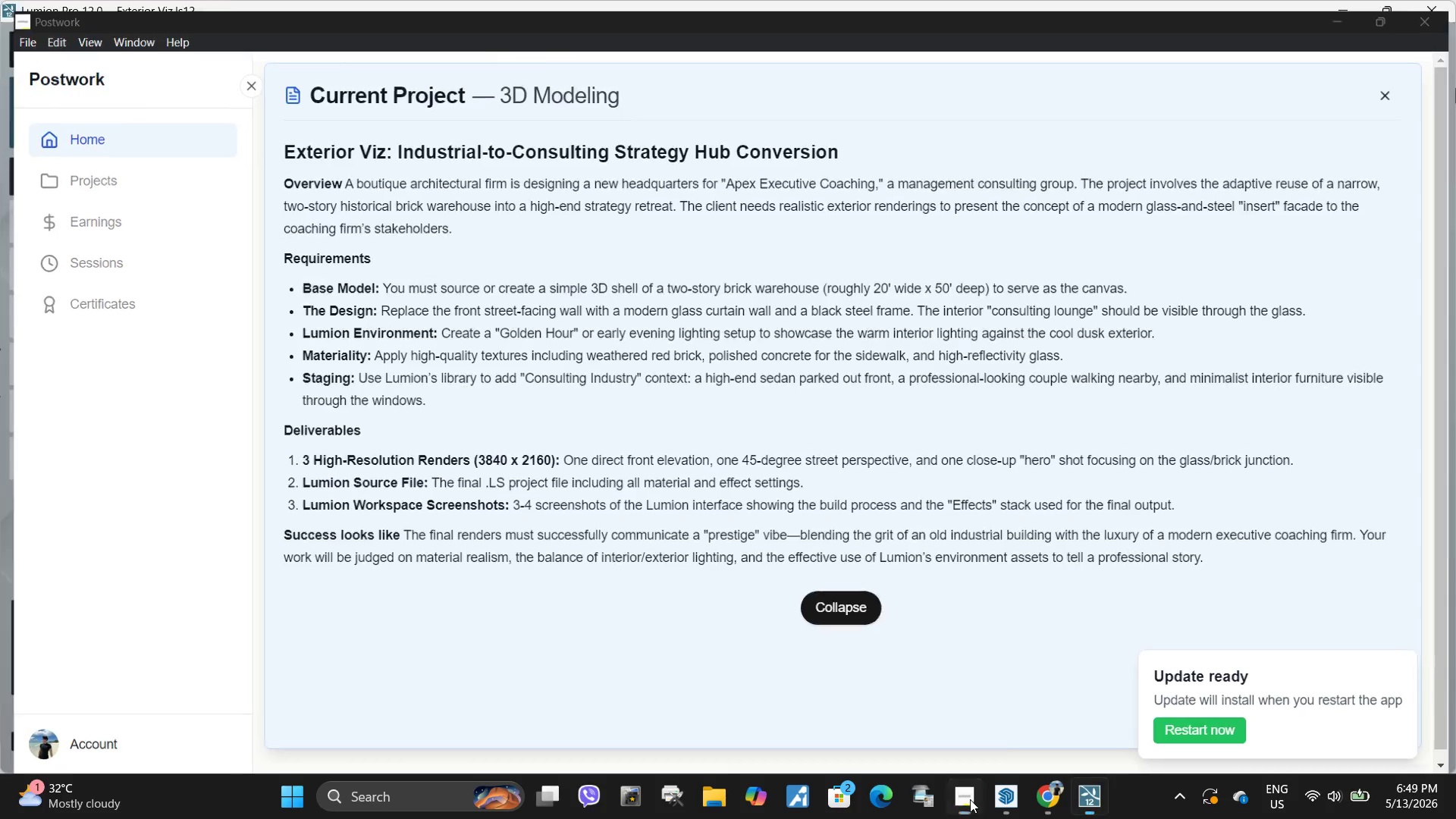 
key(E)
 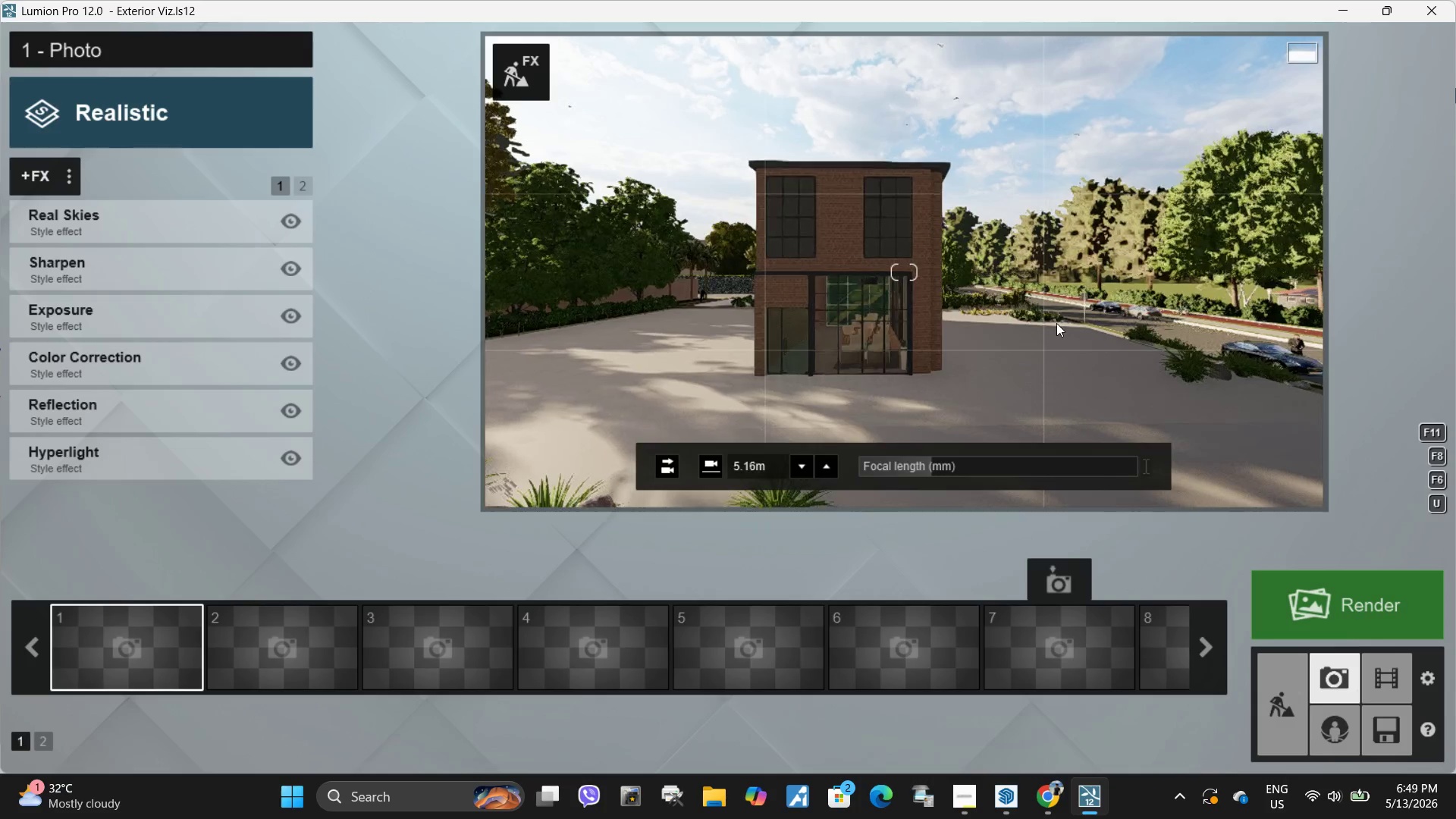 
hold_key(key=S, duration=0.34)
 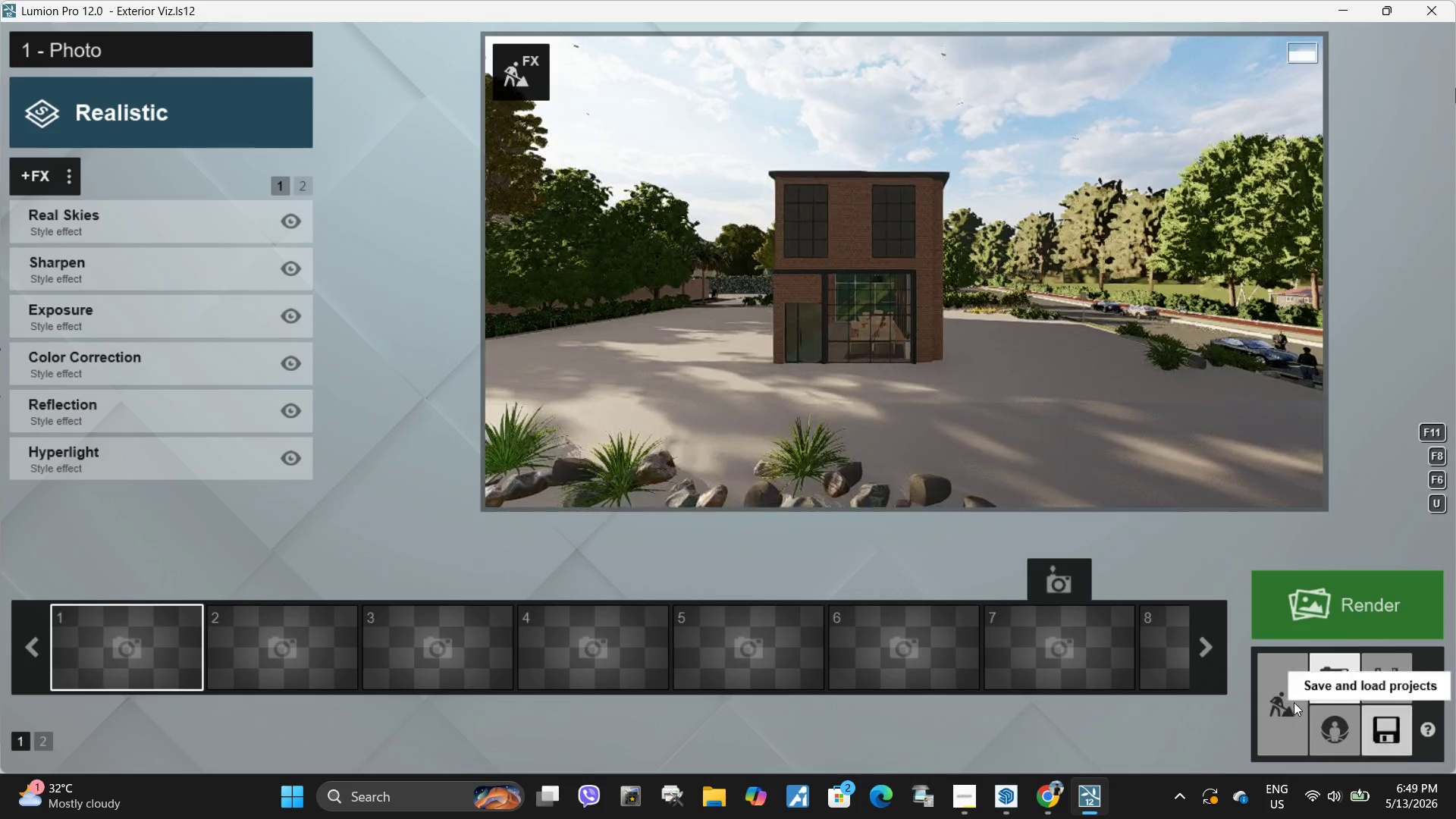 
left_click([1294, 702])
 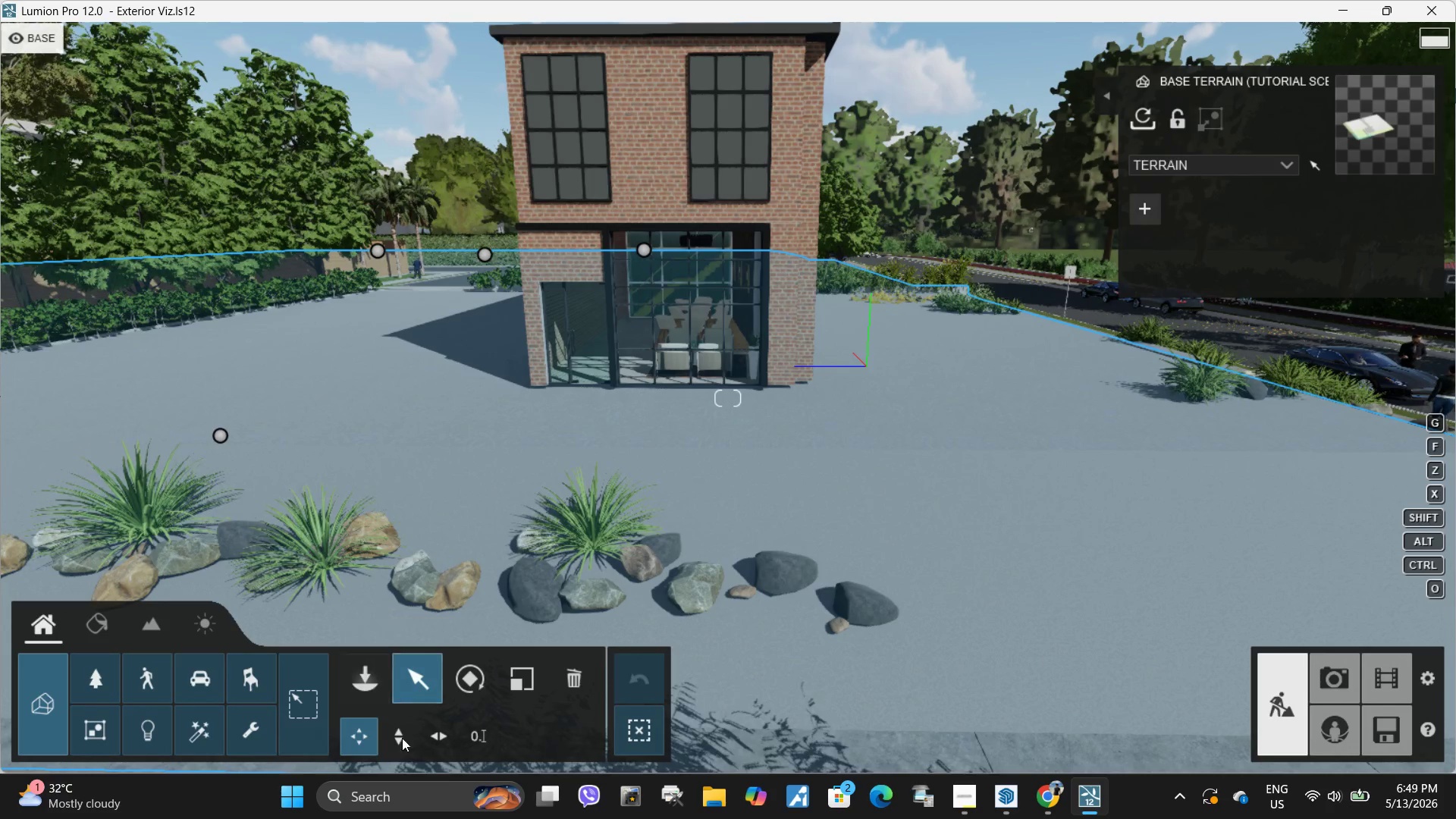 
wait(6.73)
 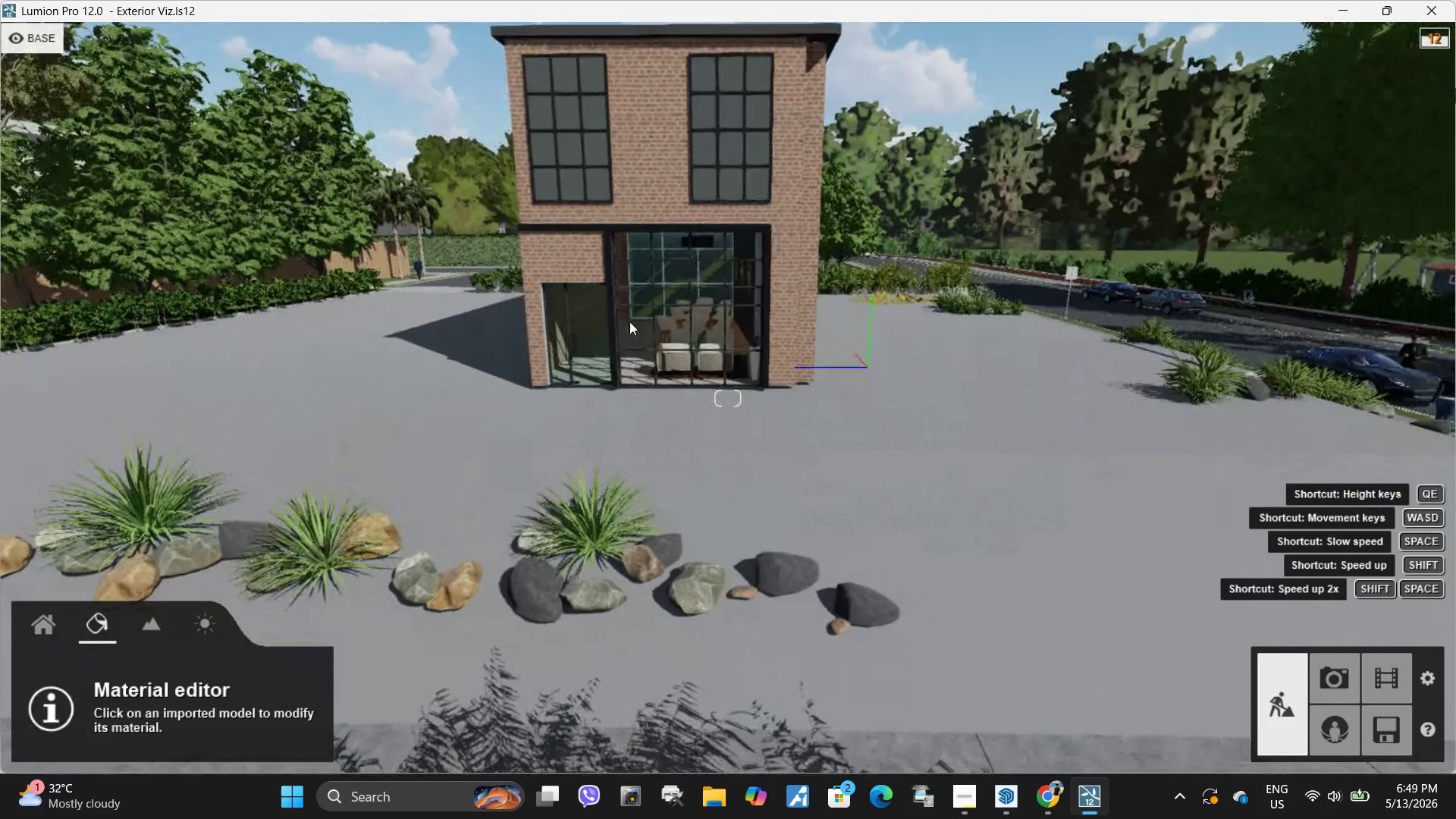 
left_click_drag(start_coordinate=[216, 434], to_coordinate=[96, 576])
 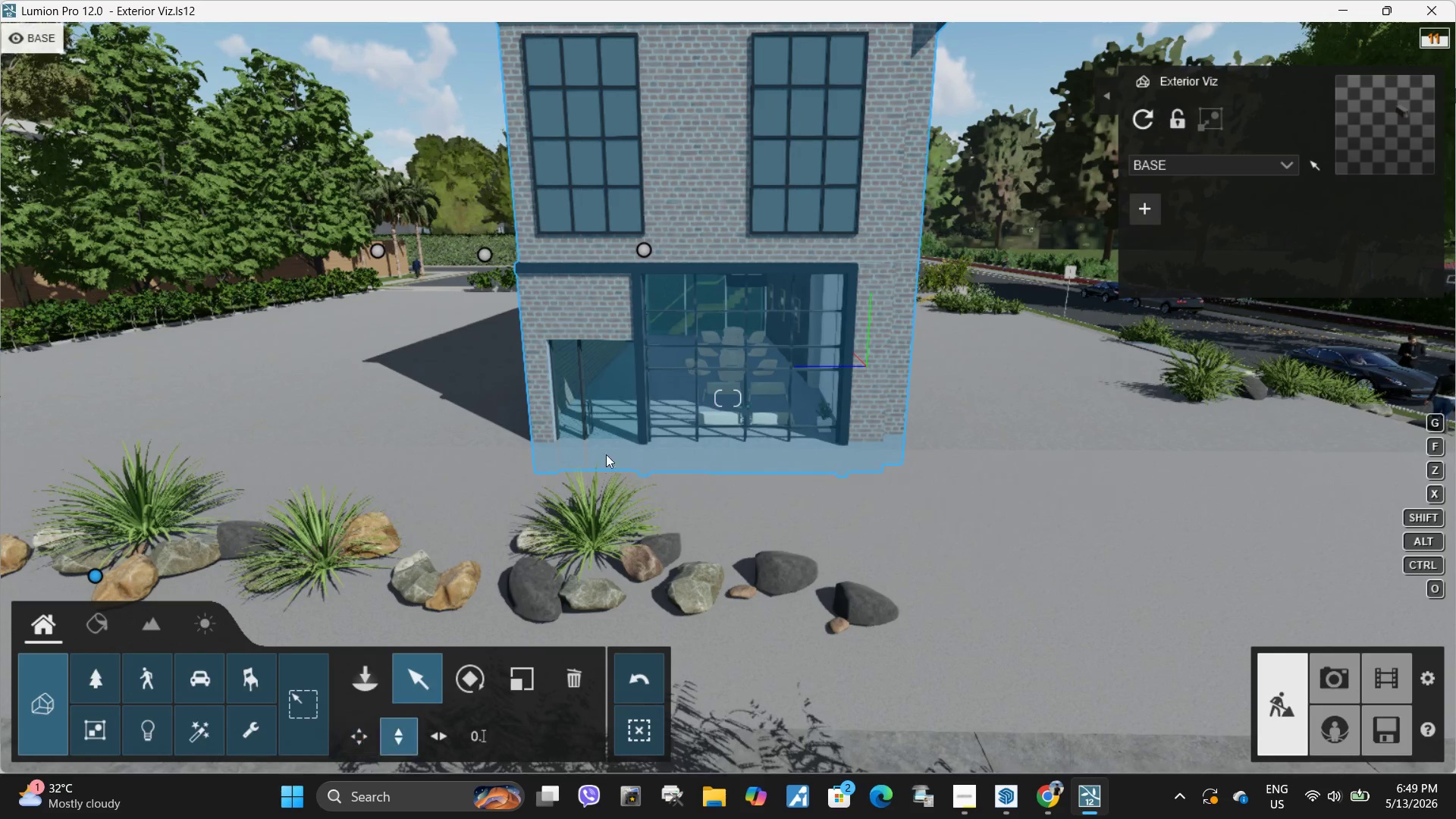 
hold_key(key=S, duration=0.5)
 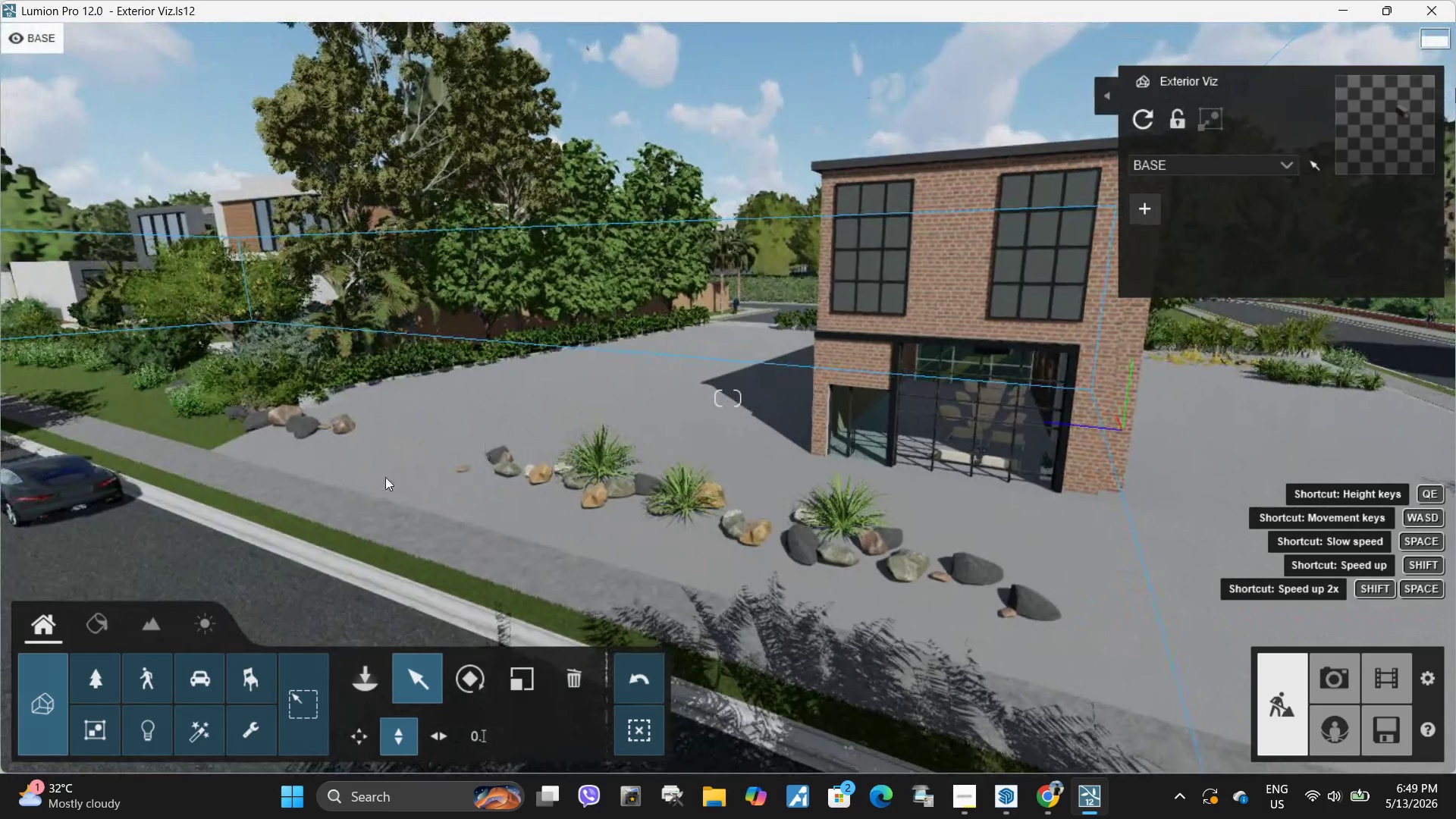 
key(Shift+ShiftLeft)
 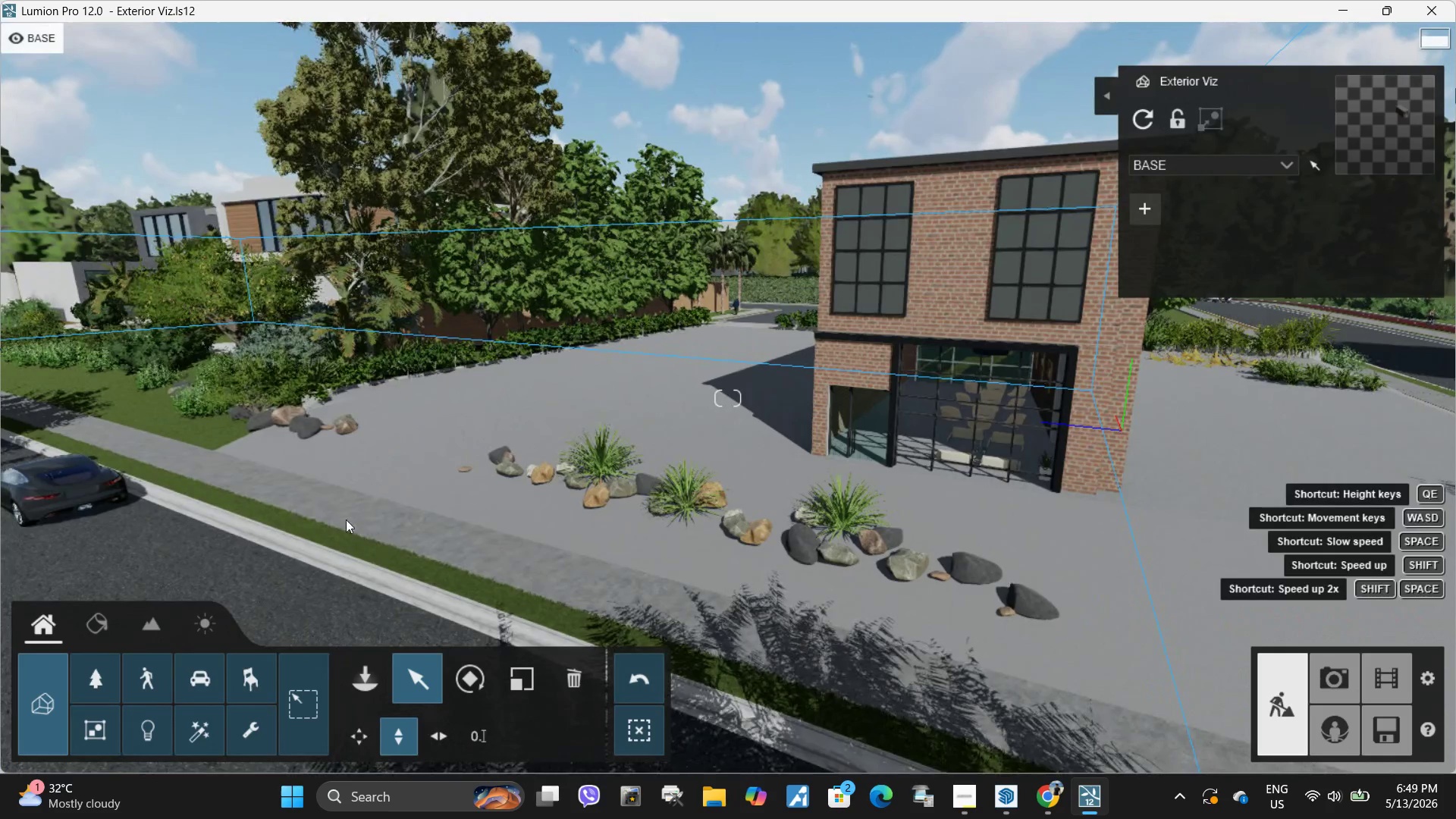 
hold_key(key=S, duration=0.34)
 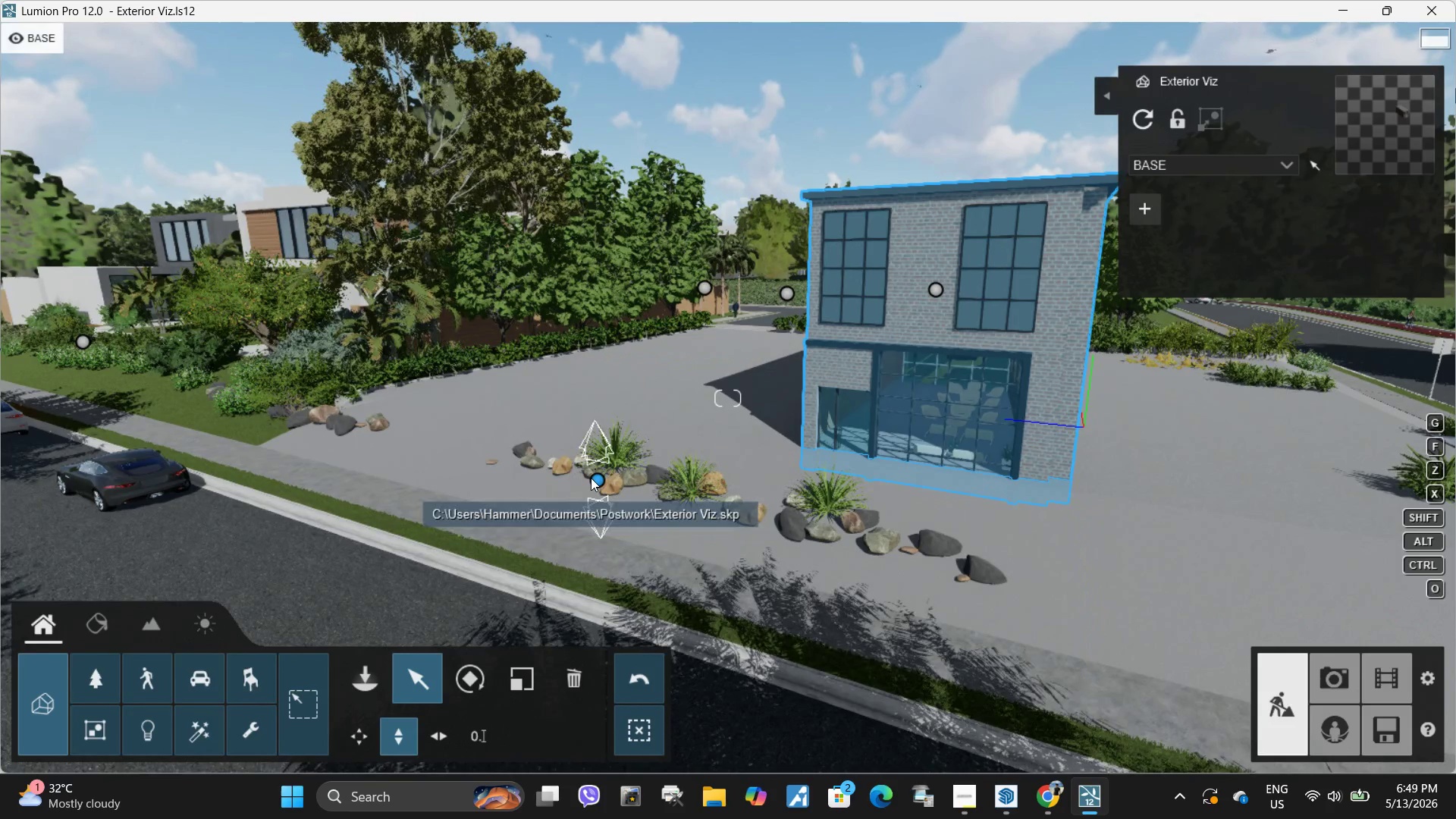 
left_click_drag(start_coordinate=[595, 477], to_coordinate=[582, 435])
 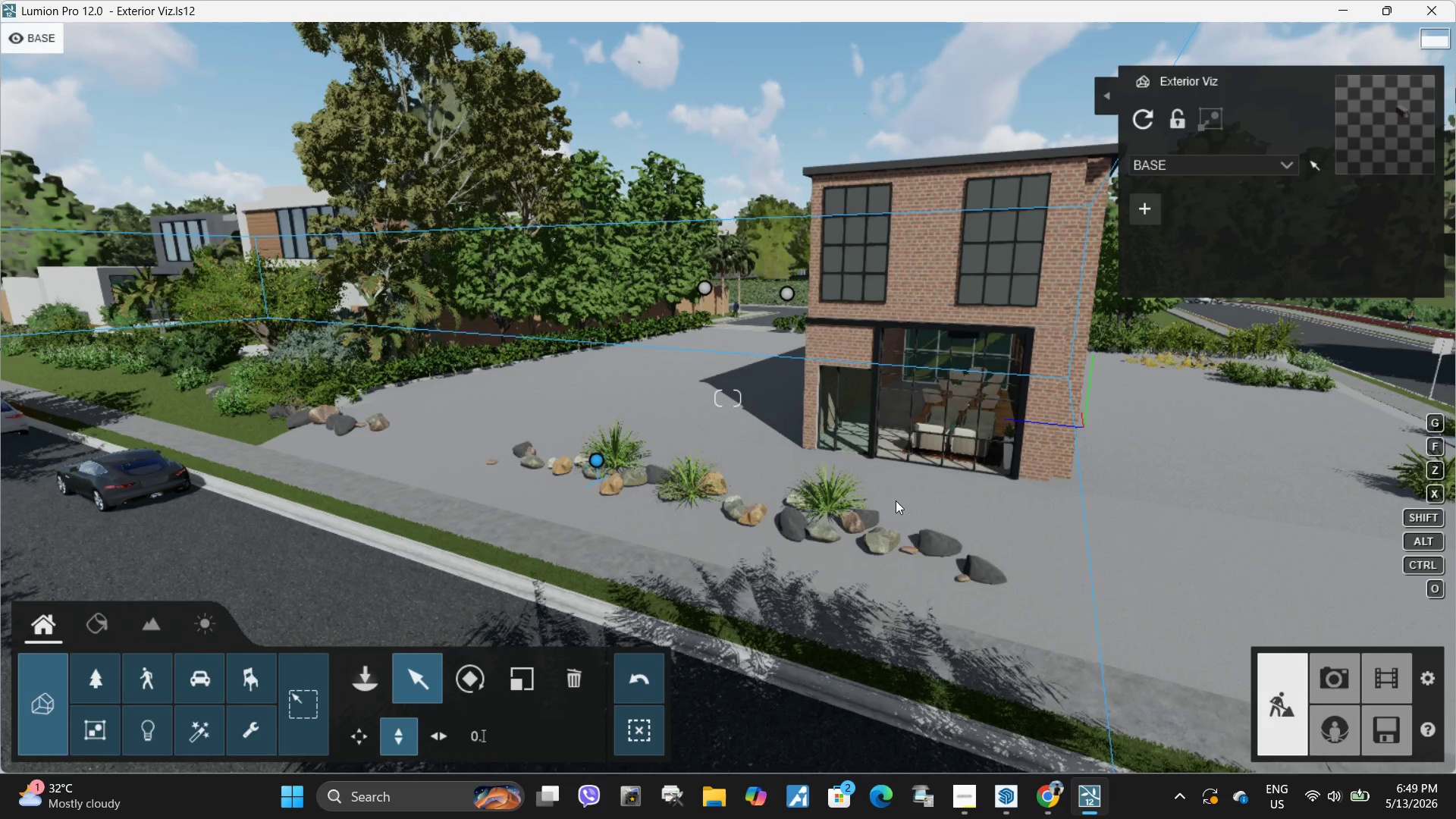 
hold_key(key=W, duration=0.62)
 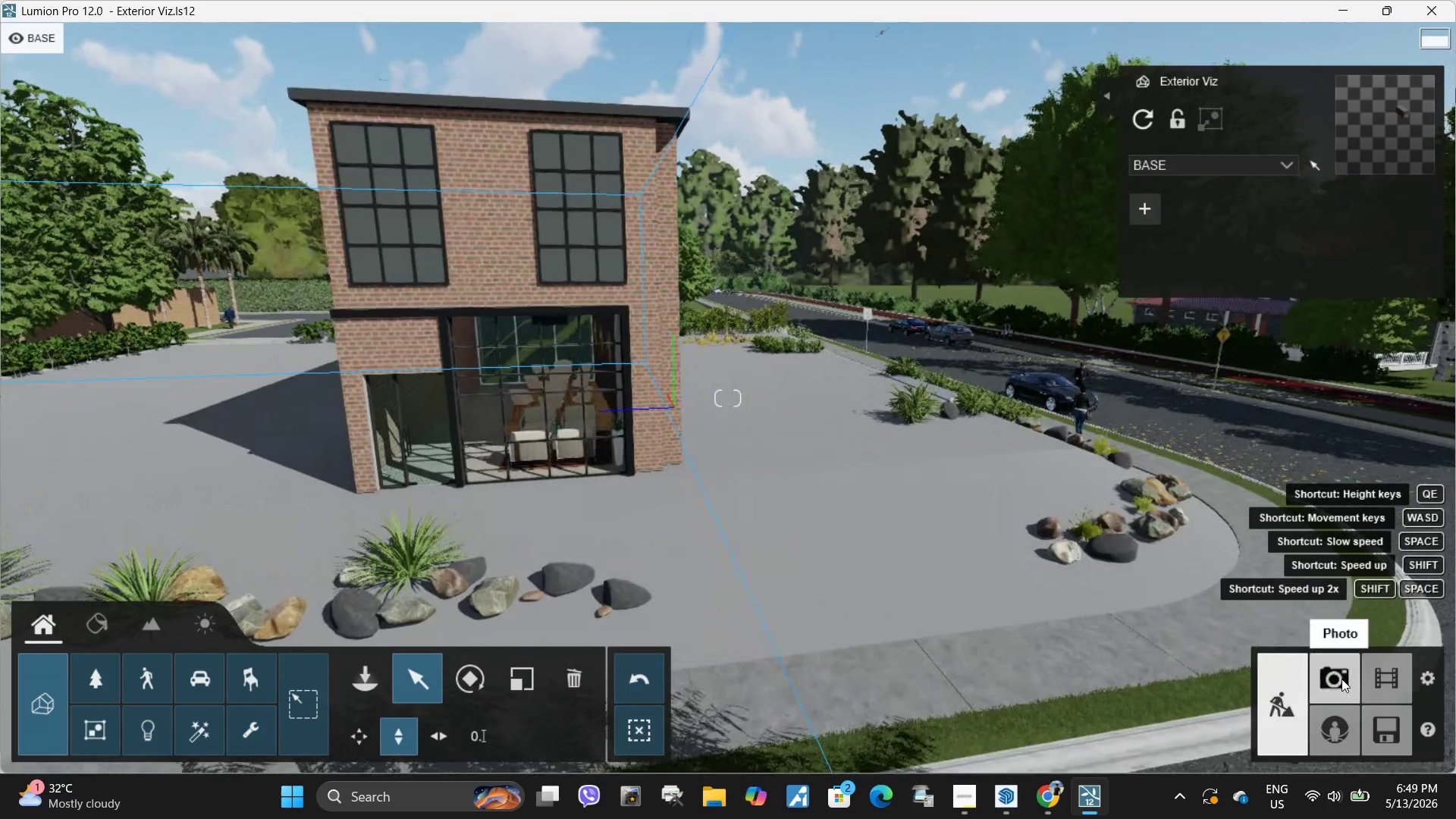 
hold_key(key=A, duration=0.33)
 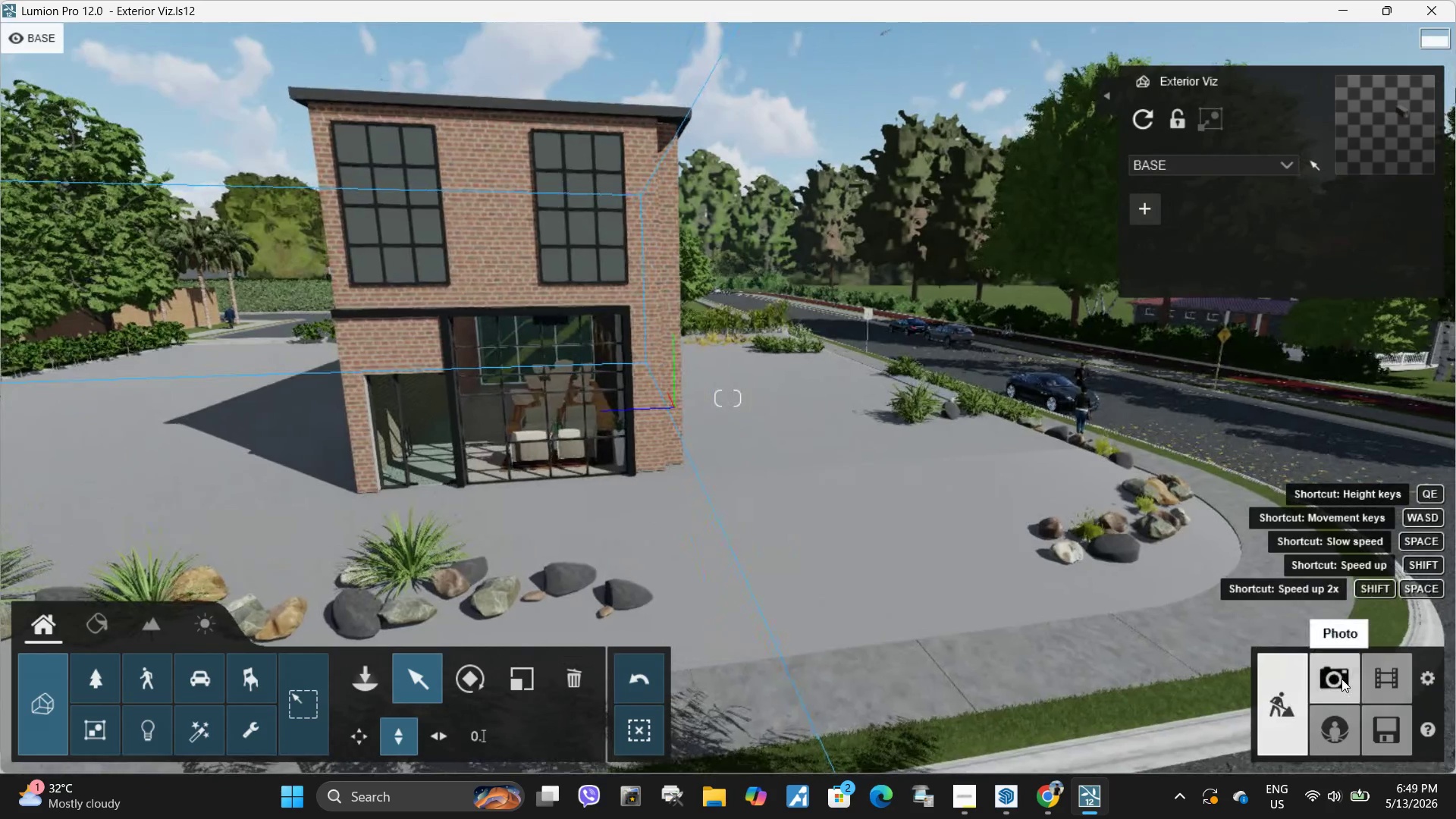 
left_click([1341, 679])
 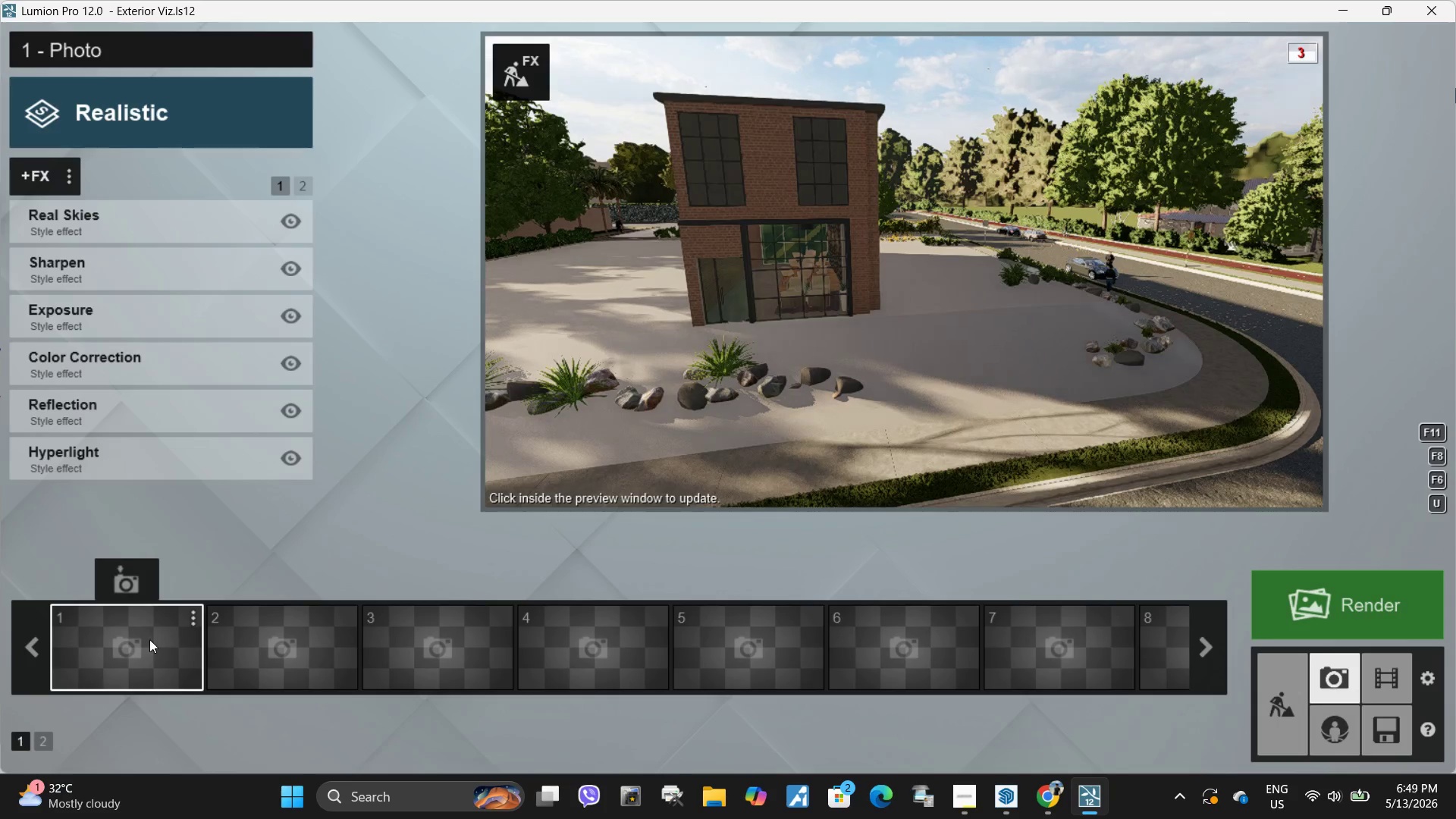 
left_click([158, 645])
 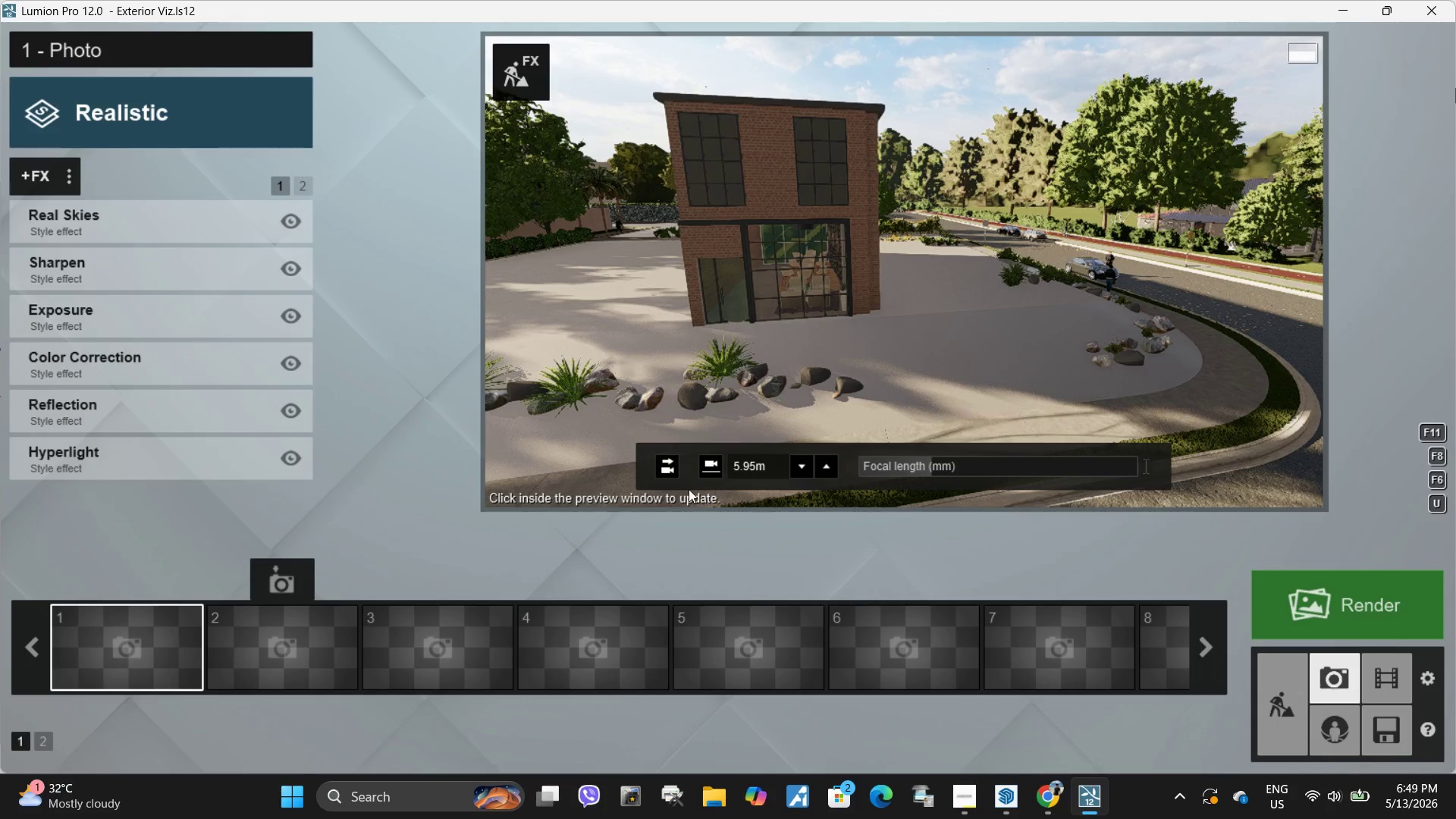 
hold_key(key=W, duration=0.67)
 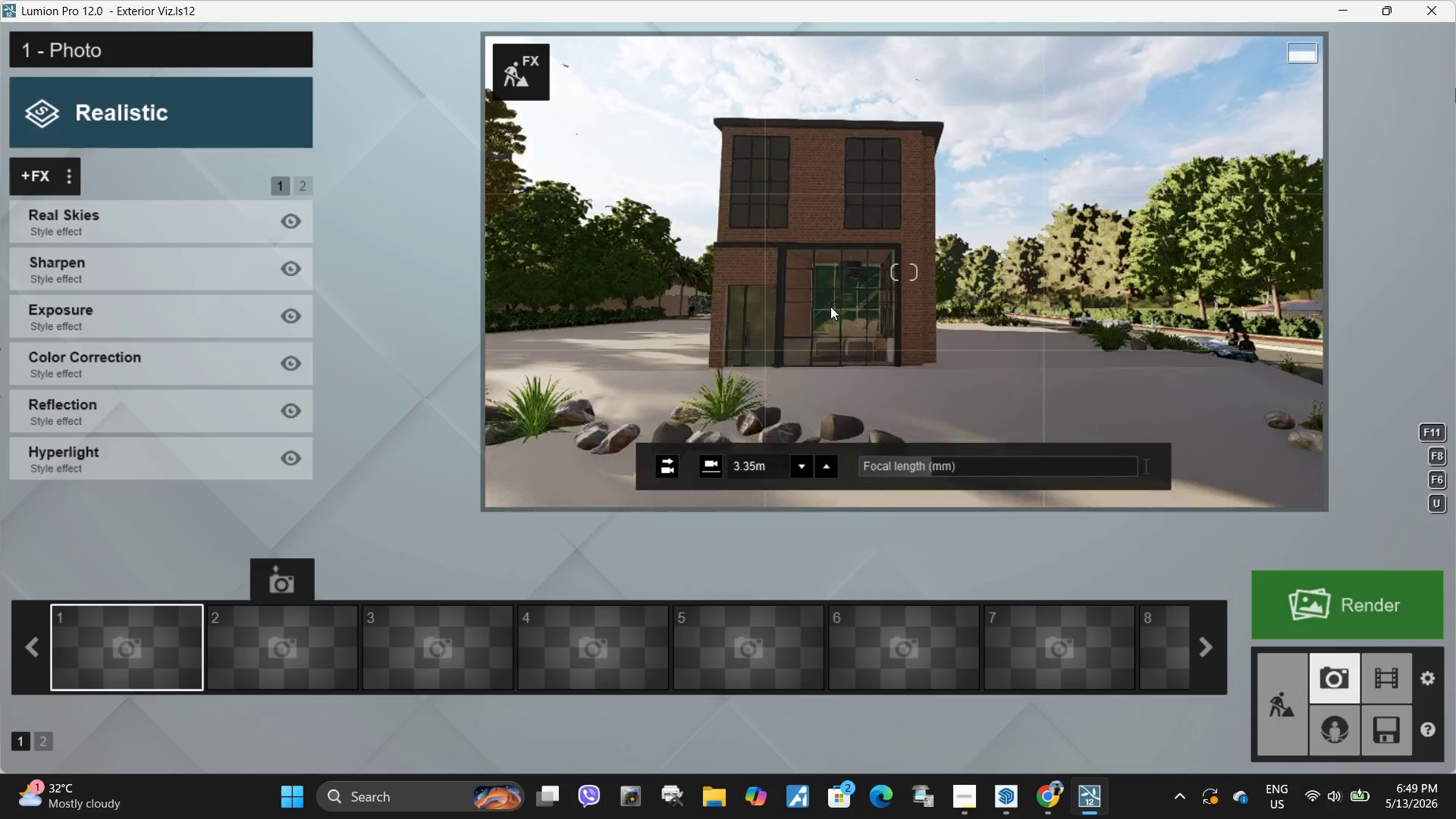 
hold_key(key=E, duration=0.45)
 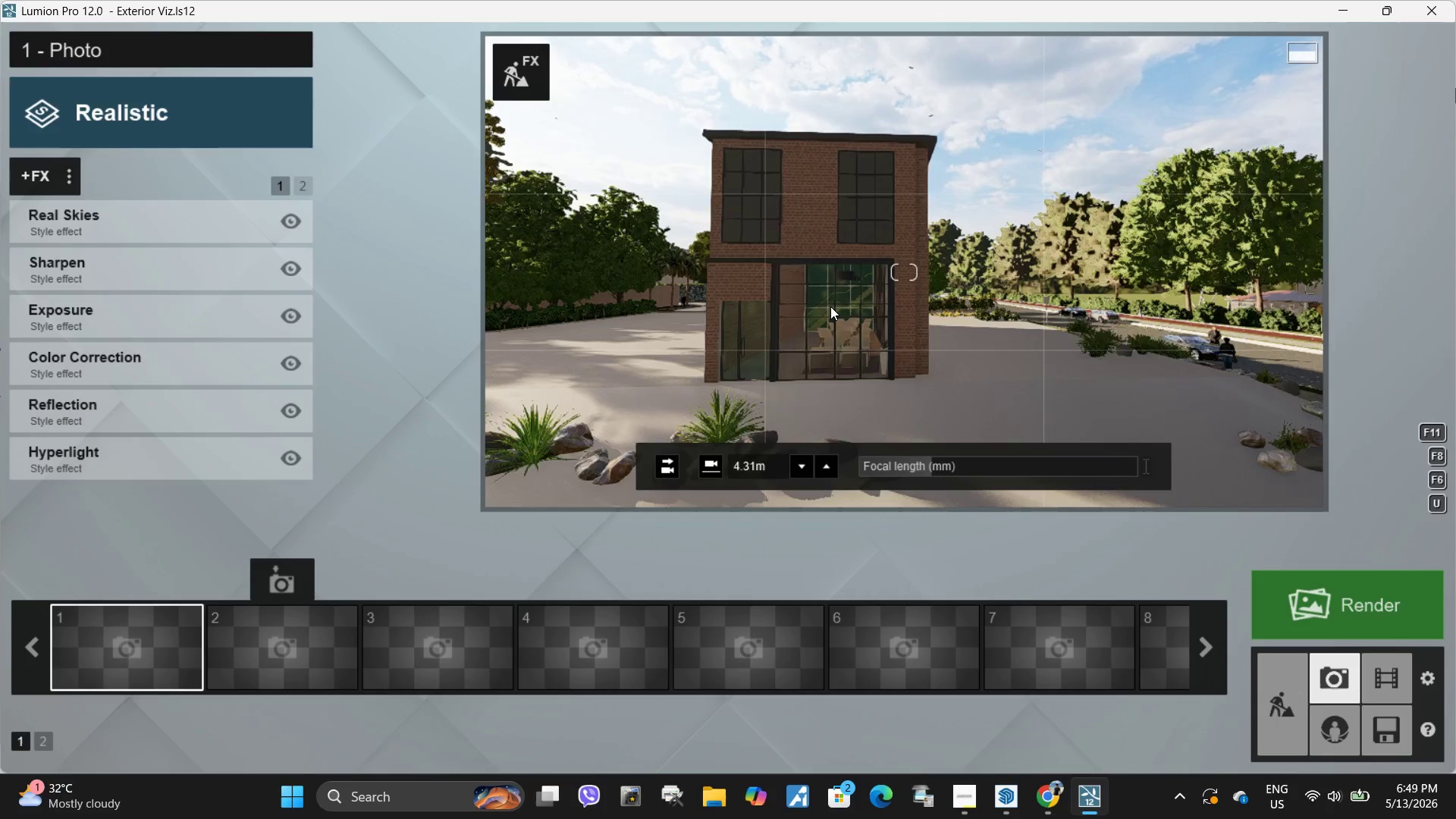 
type(esq)
 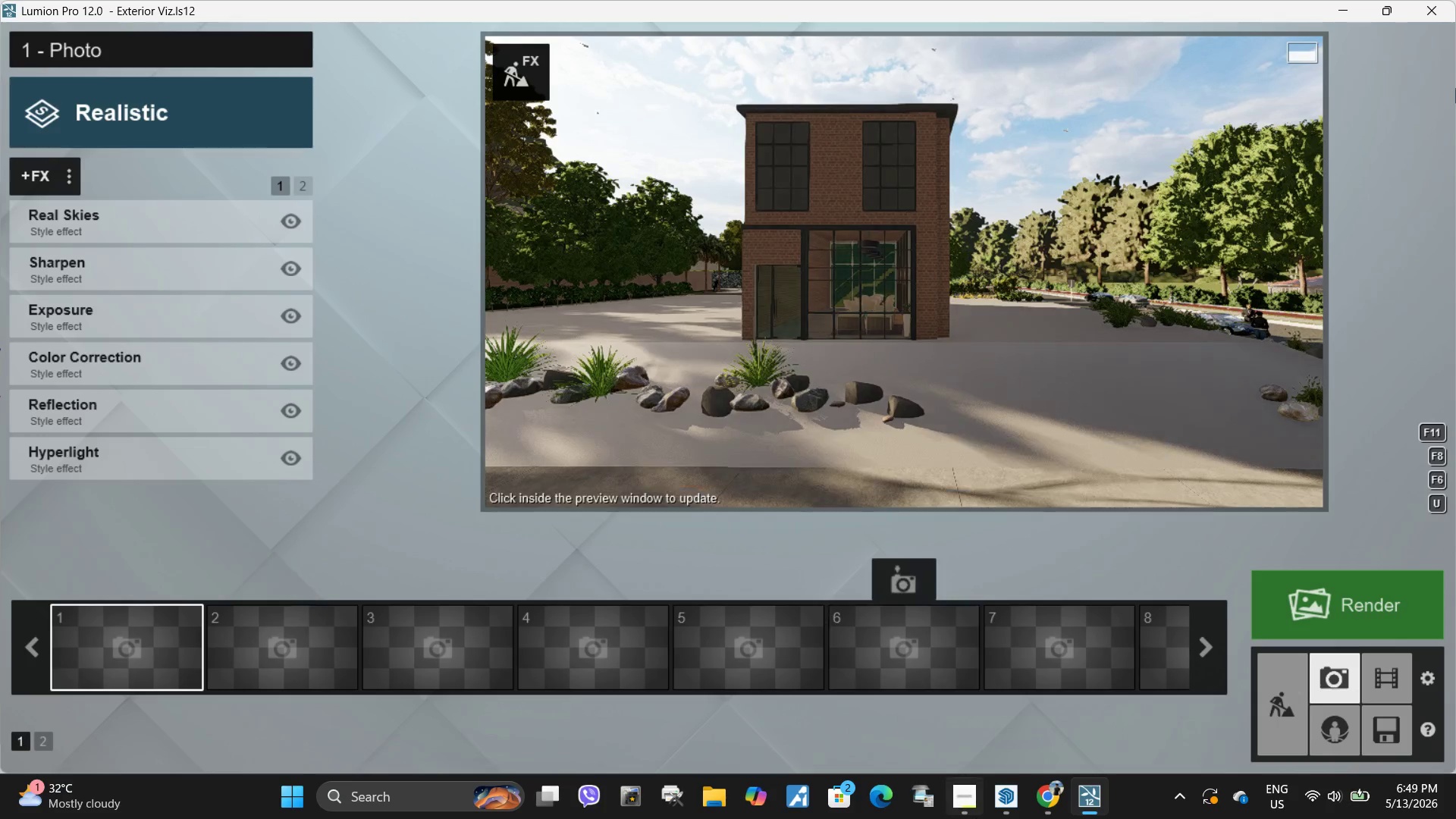 
mouse_move([977, 660])
 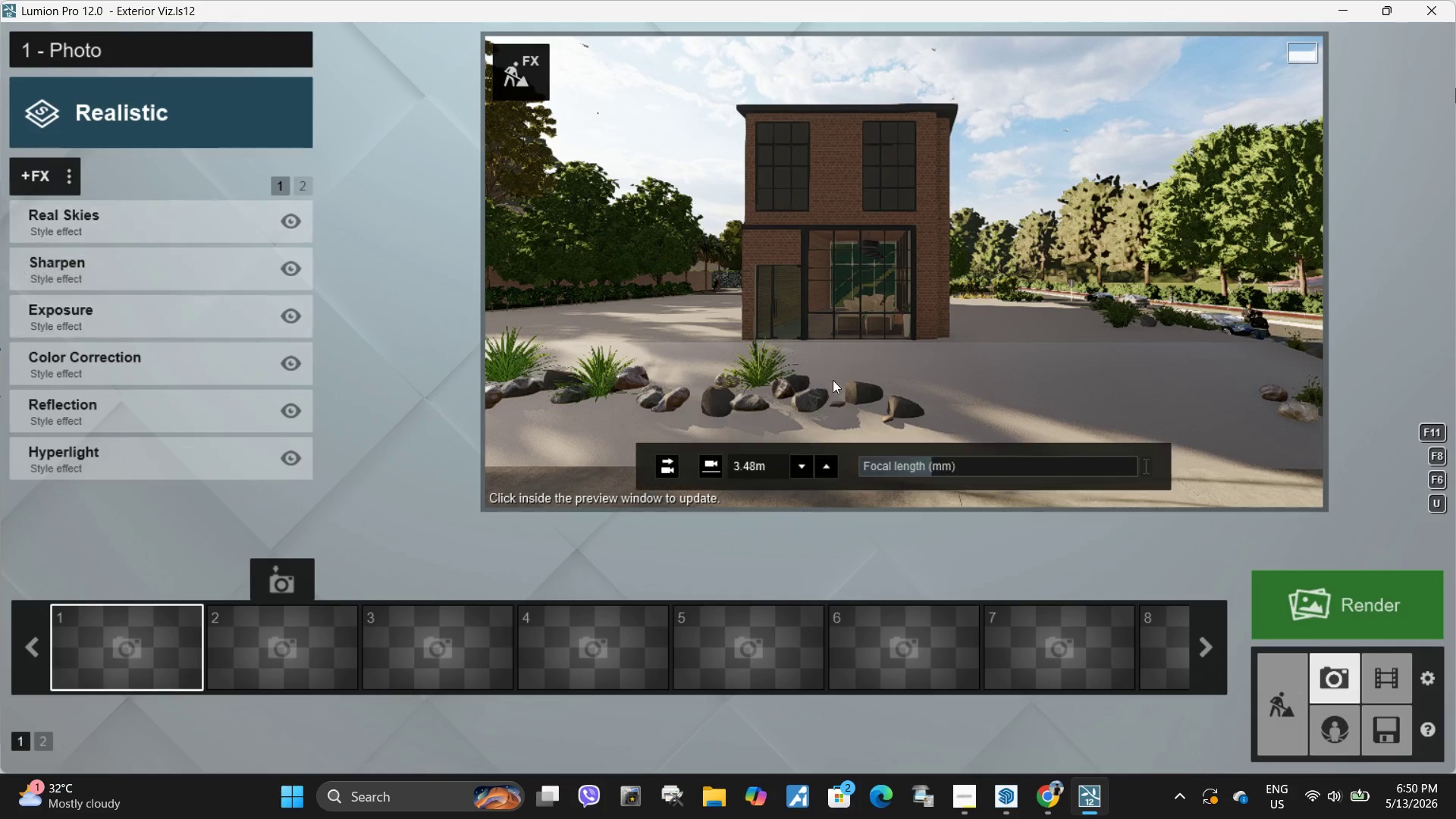 
type(waaqadaaaaee)
 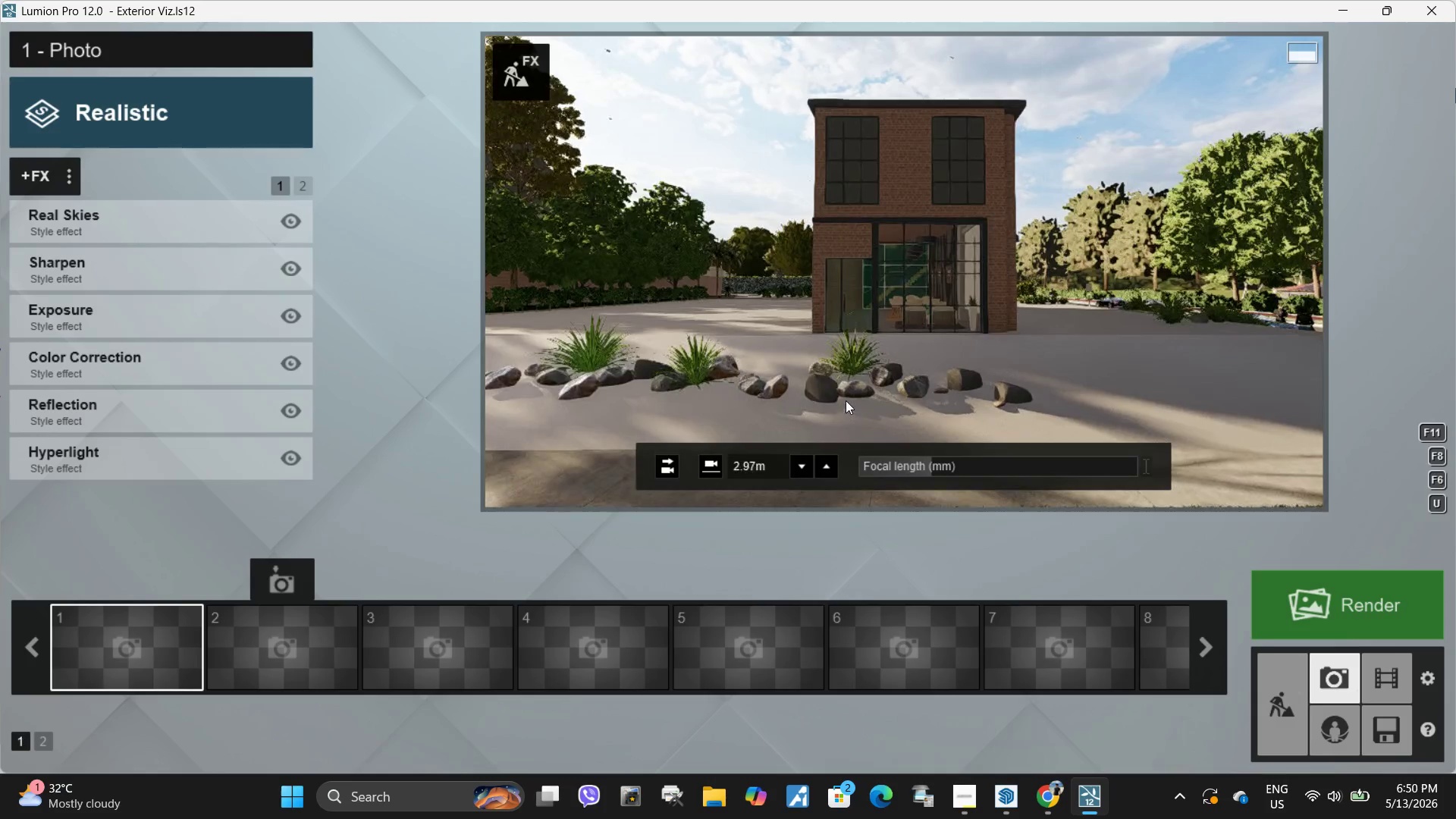 
type(qq)
 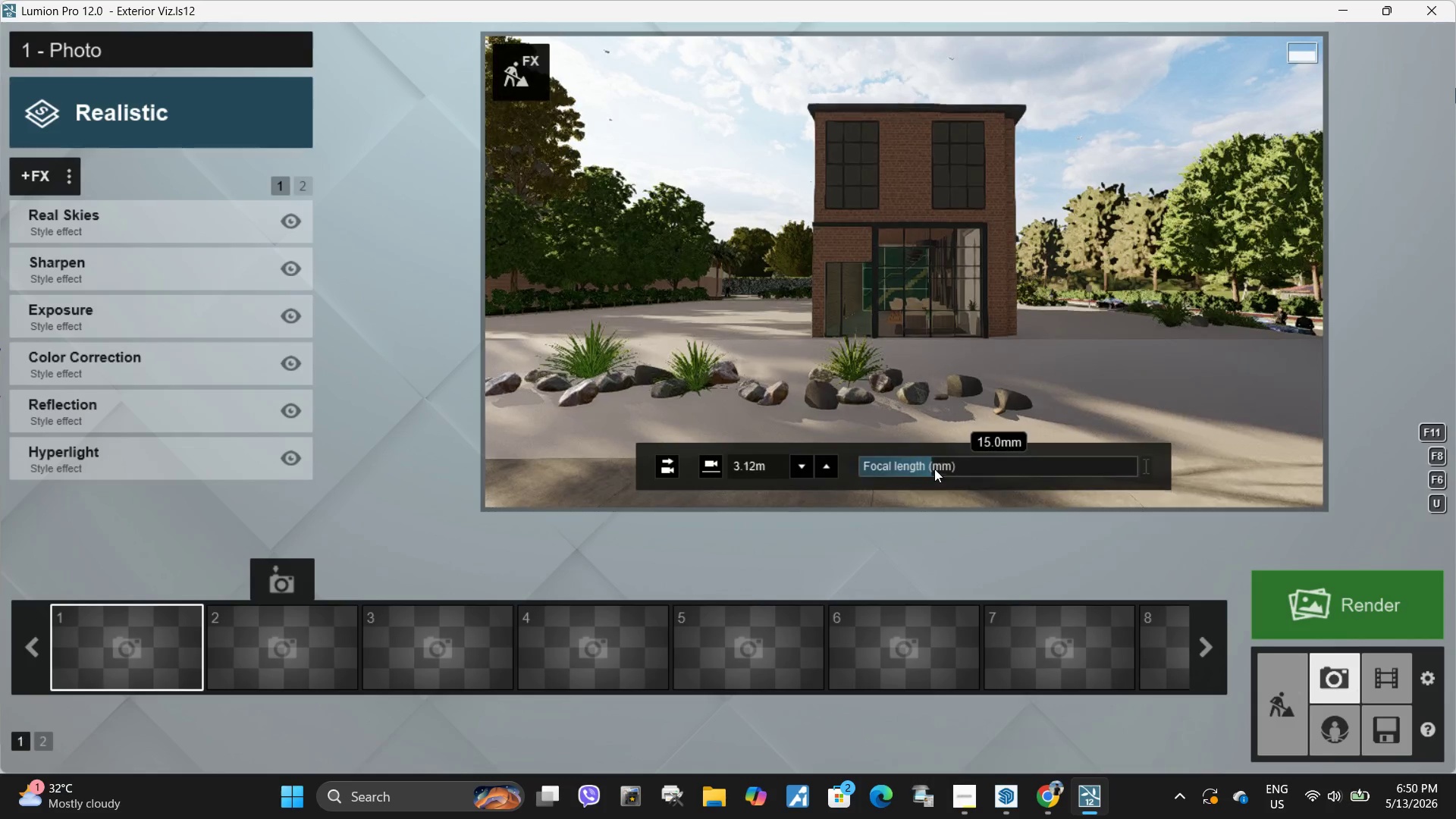 
left_click_drag(start_coordinate=[937, 466], to_coordinate=[945, 466])
 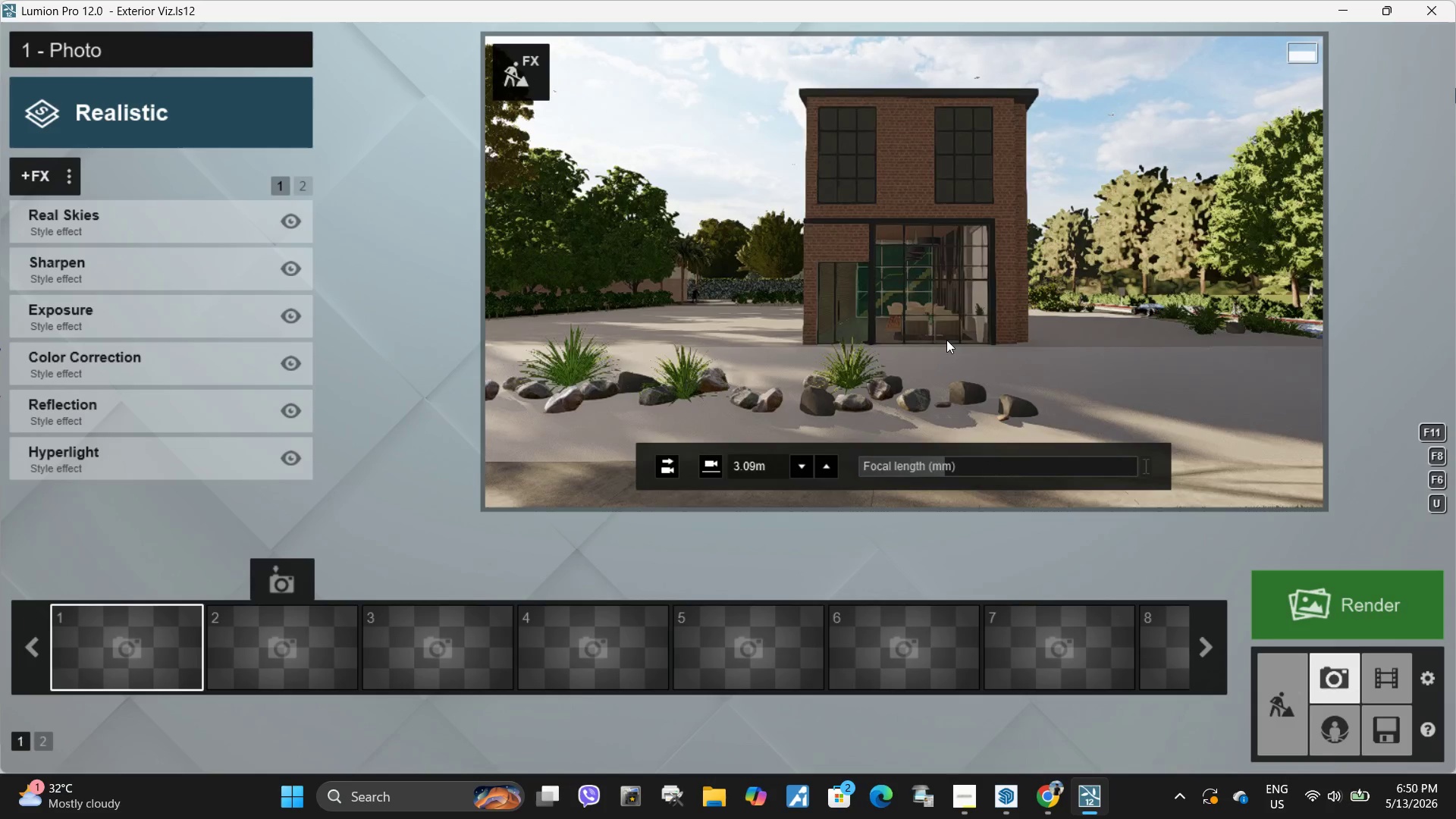 
type(ssq qdsqw)
 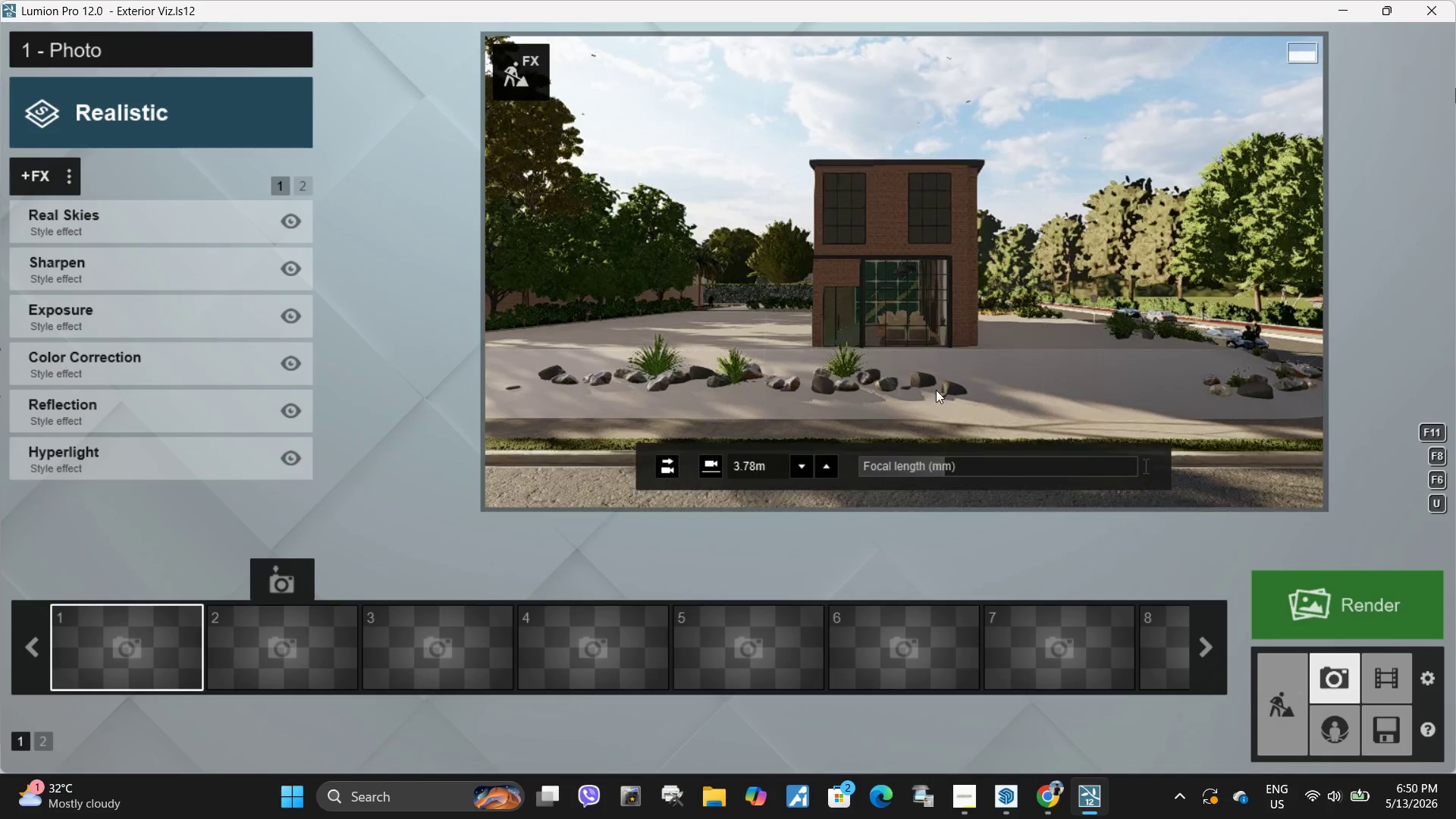 
right_click([946, 340])
 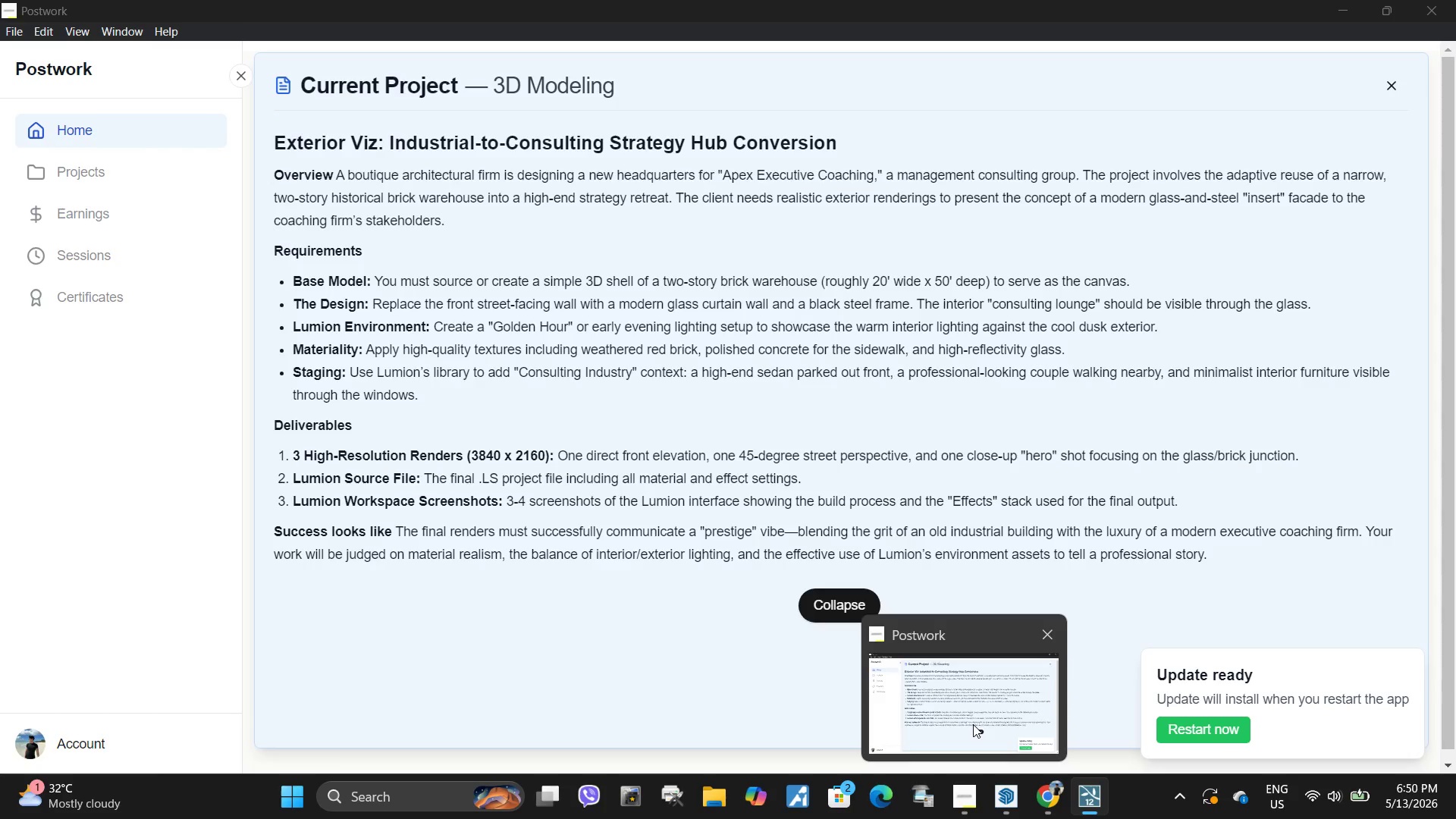 
wait(17.22)
 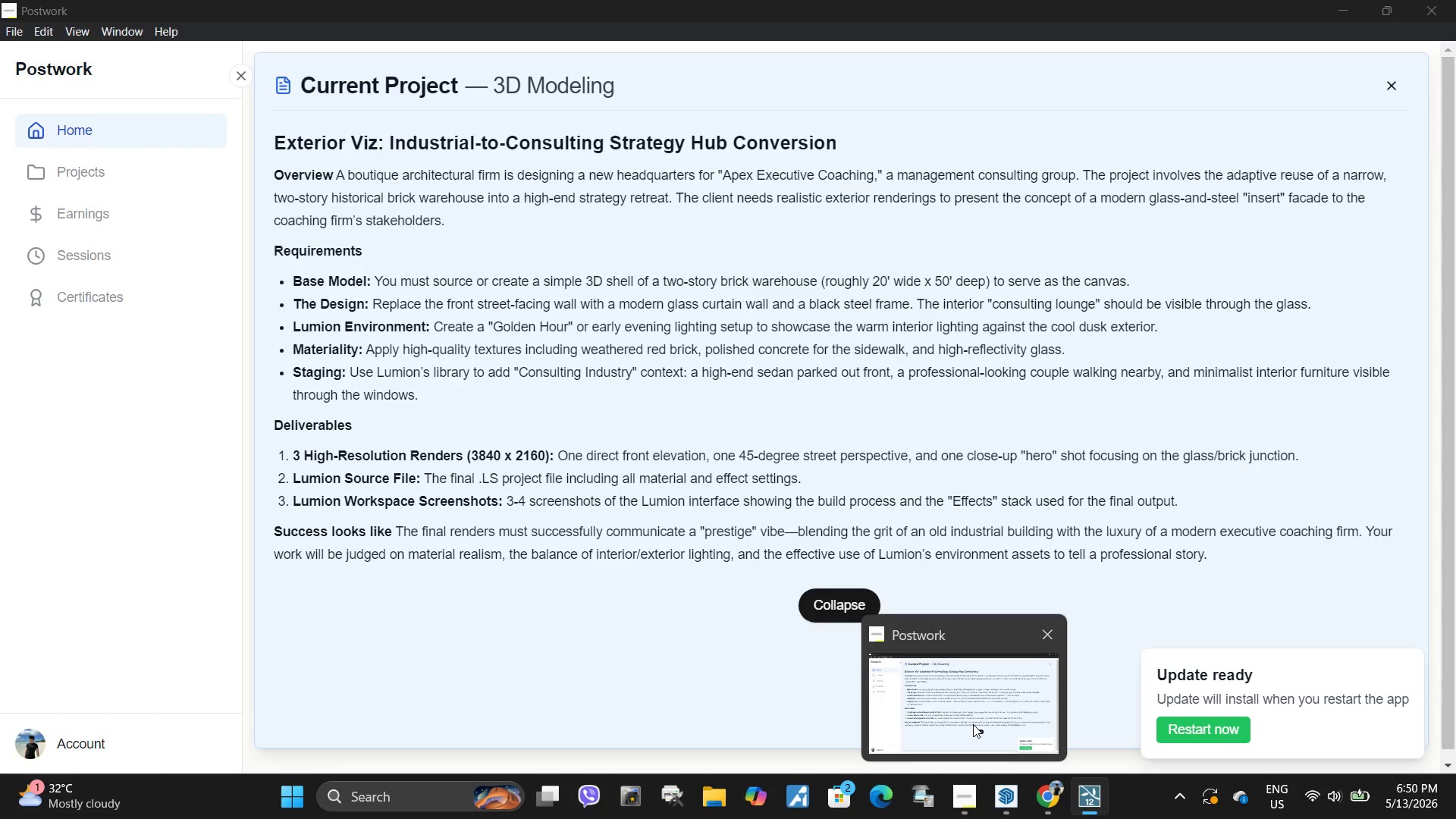 
key(S)
 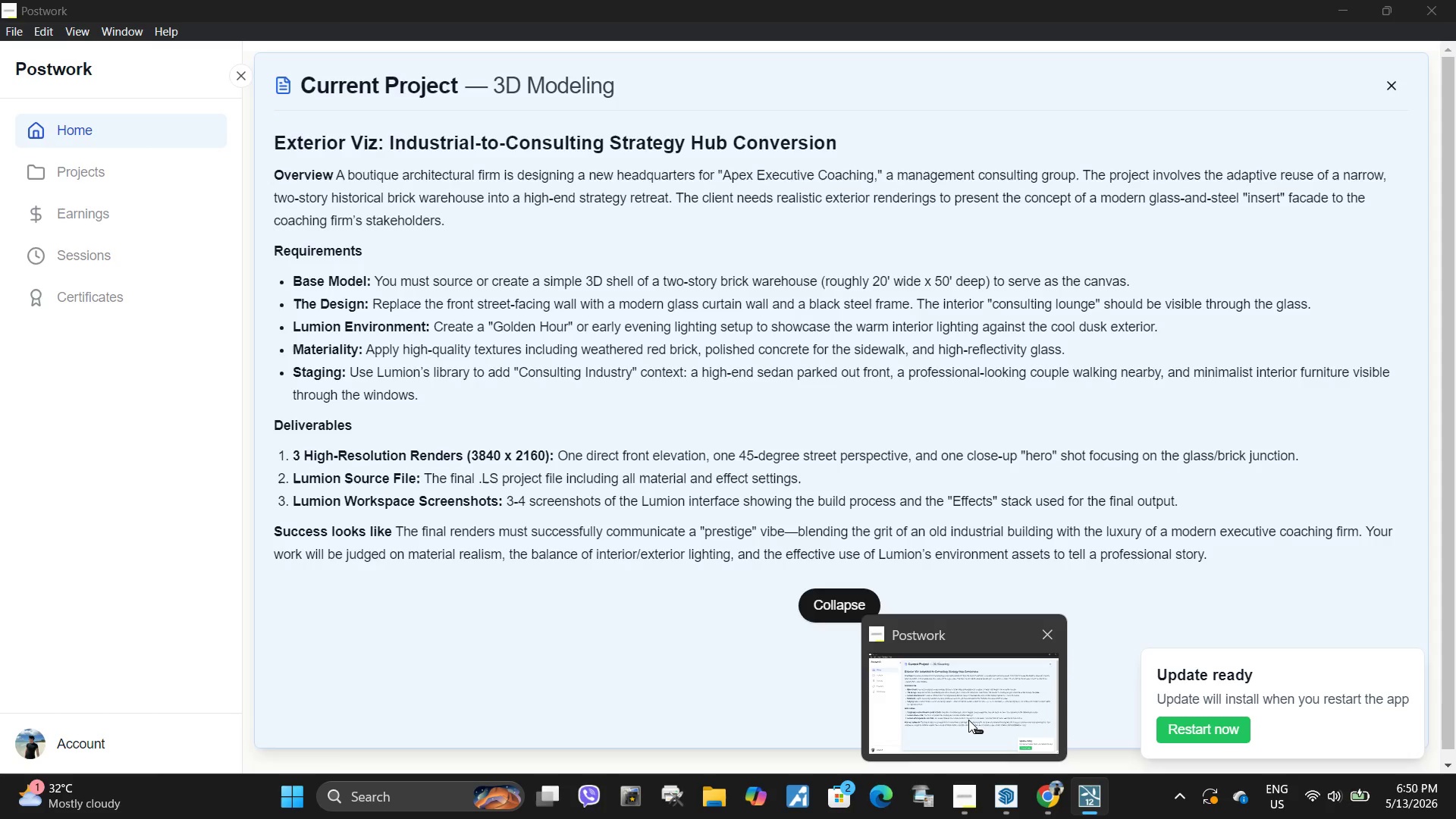 
wait(13.16)
 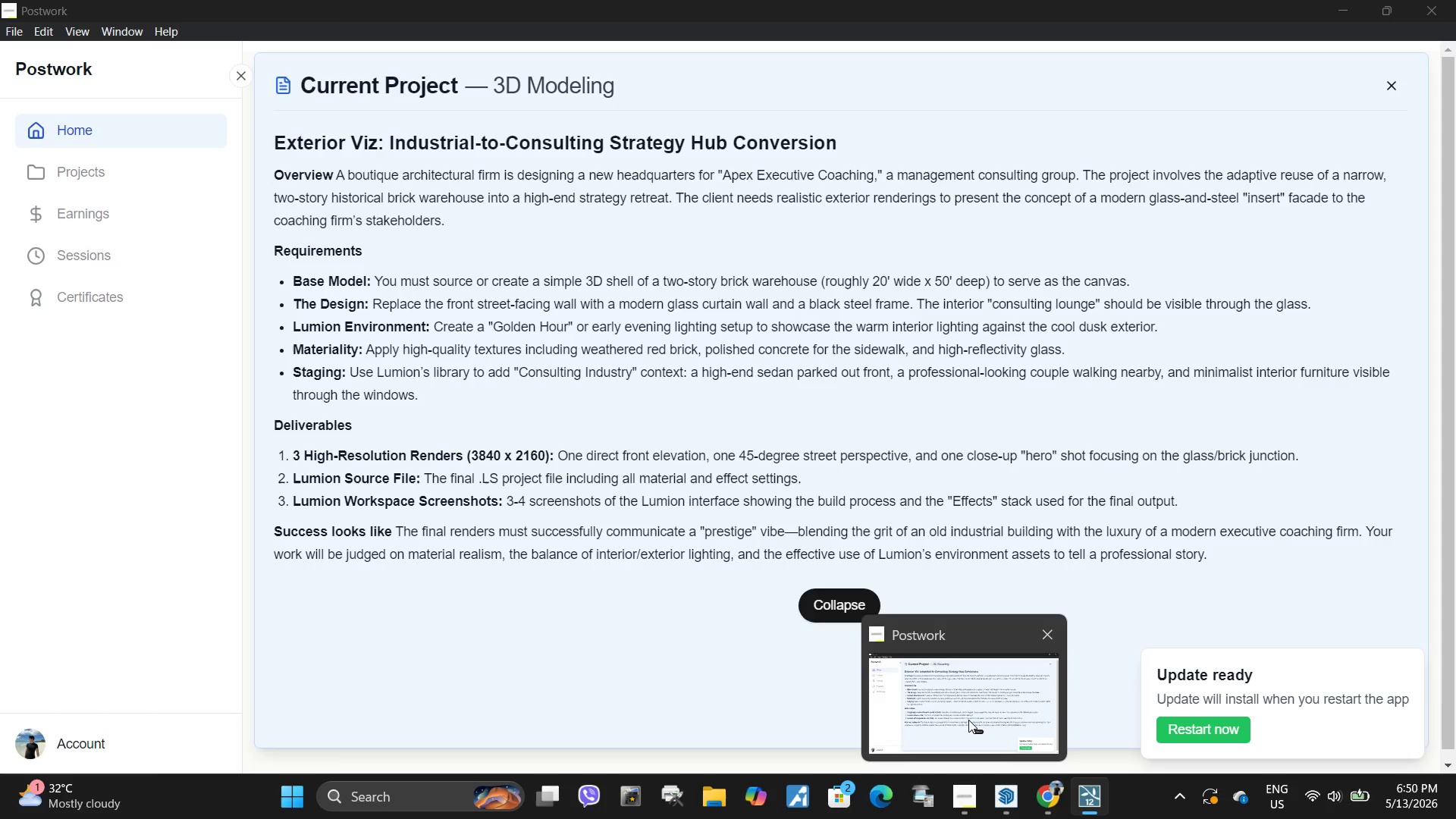 
left_click([907, 297])
 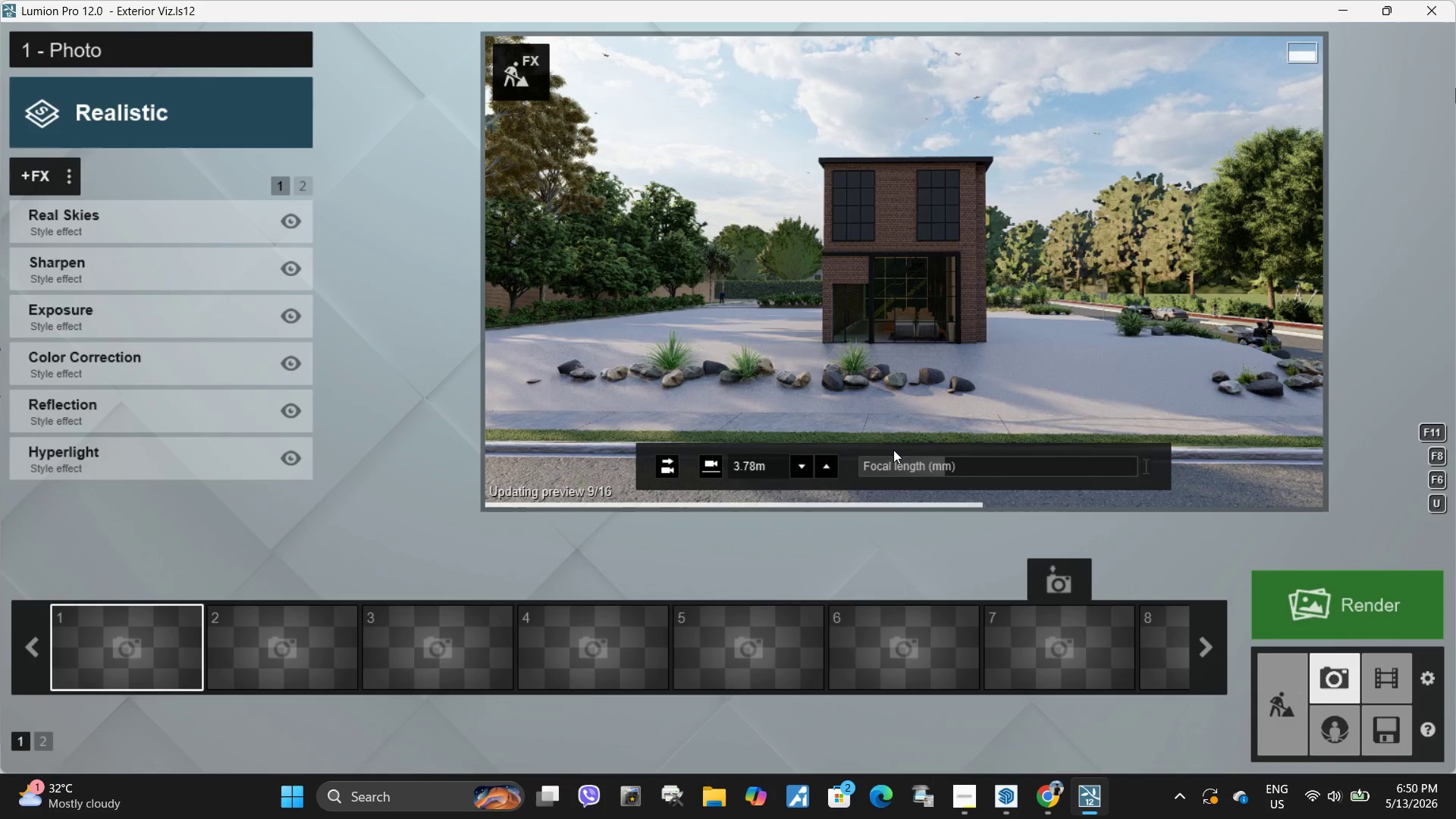 
type(dd)
 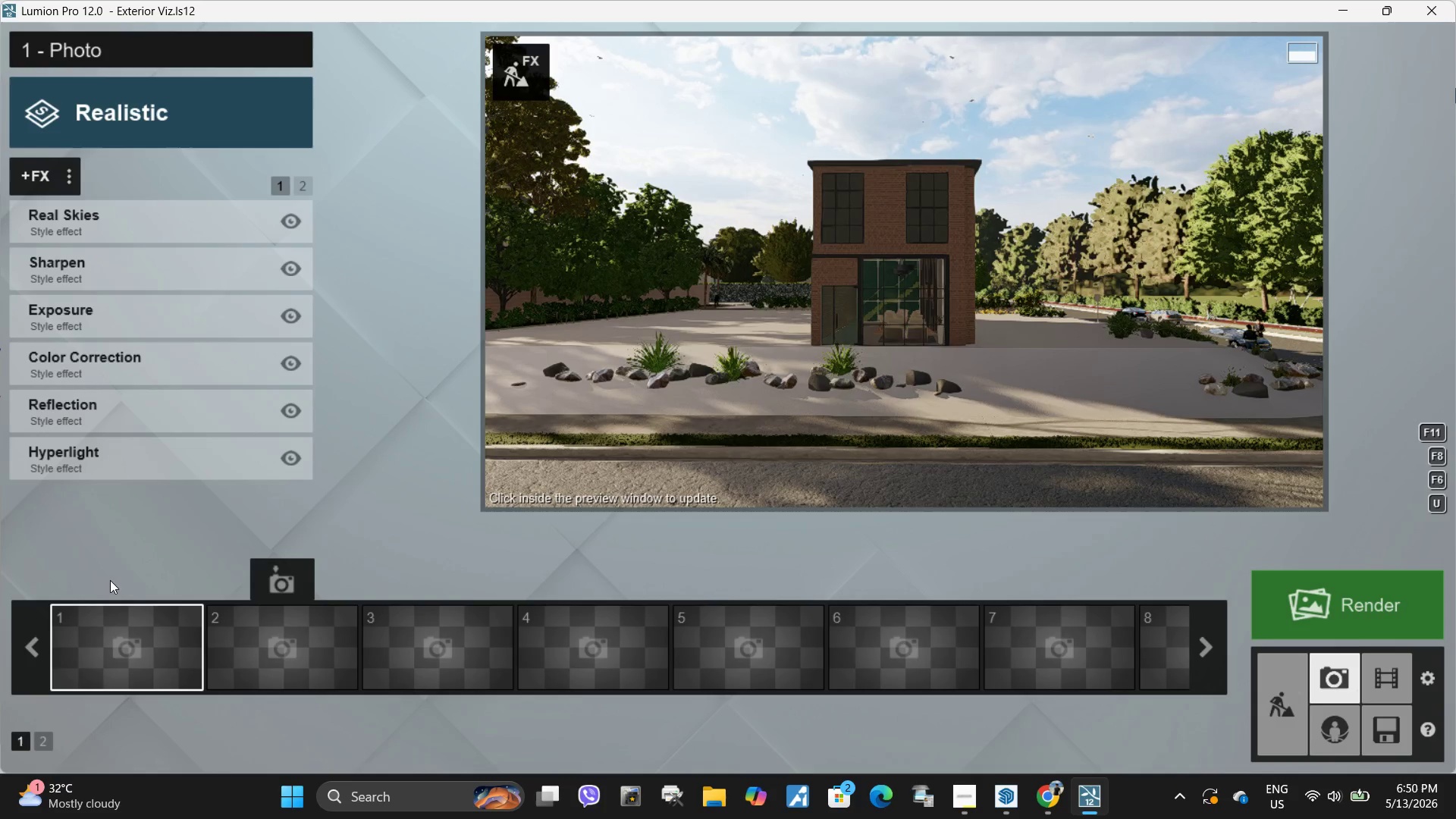 
left_click([121, 577])
 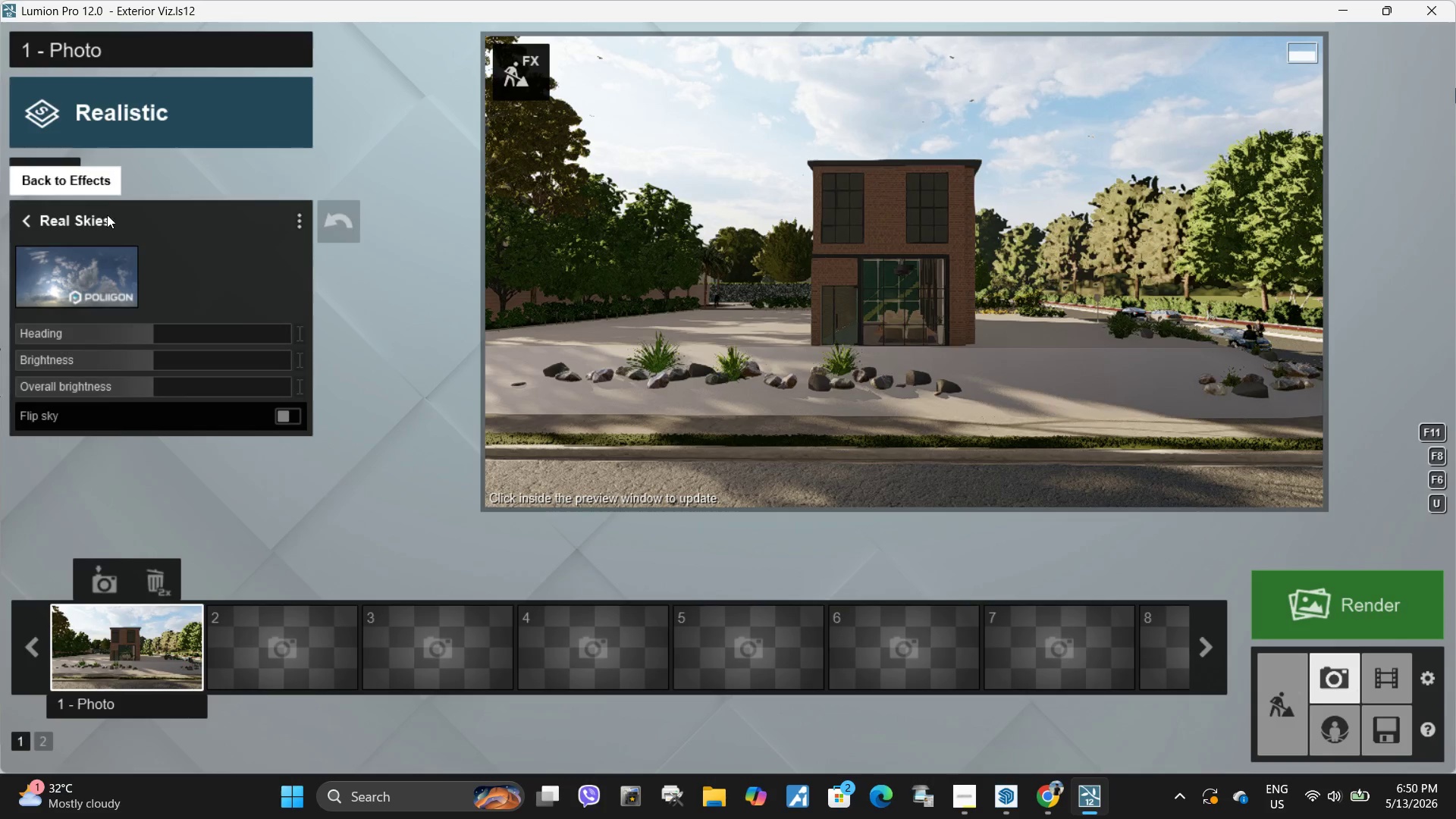 
left_click([90, 282])
 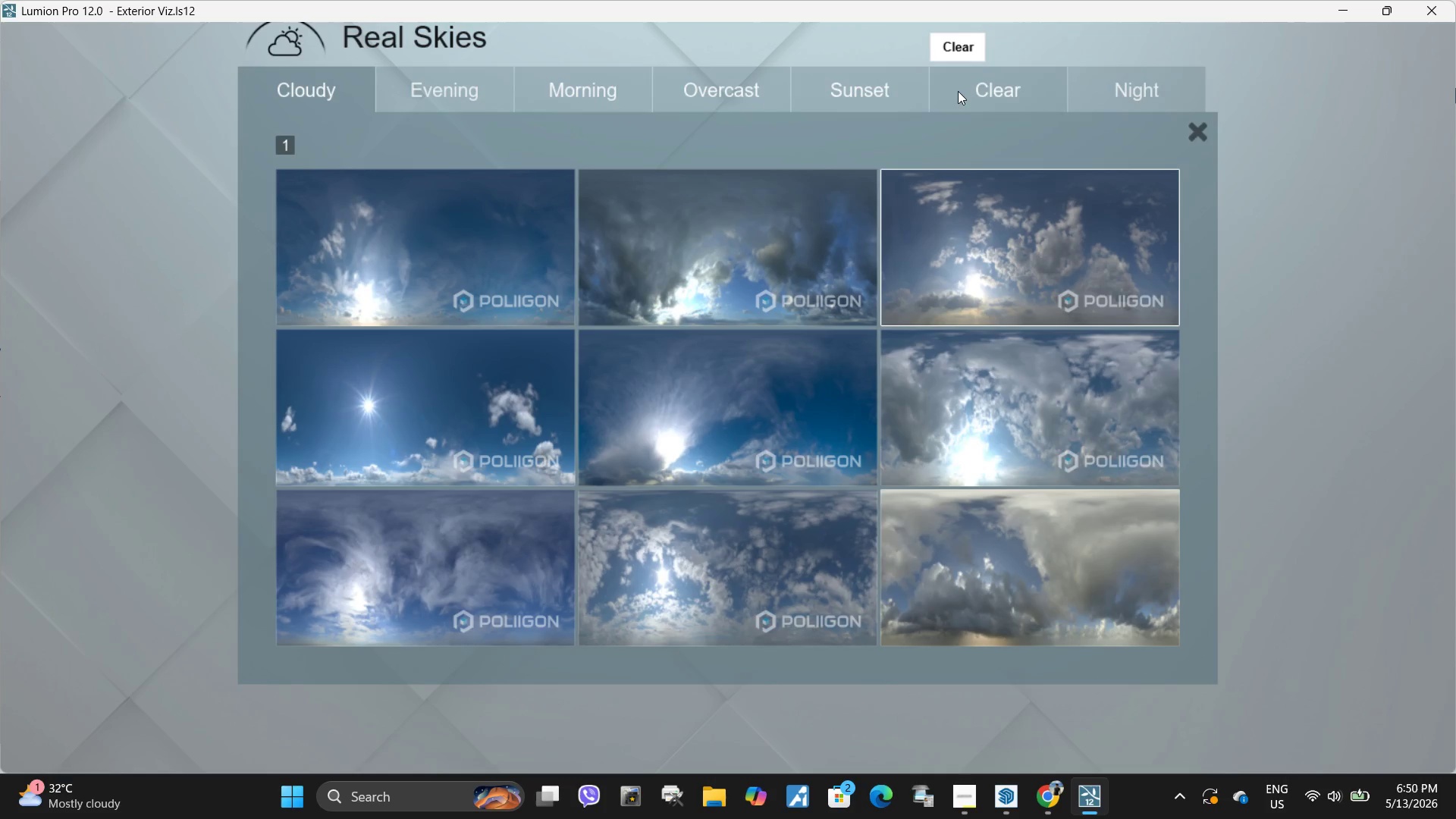 
left_click([1113, 86])
 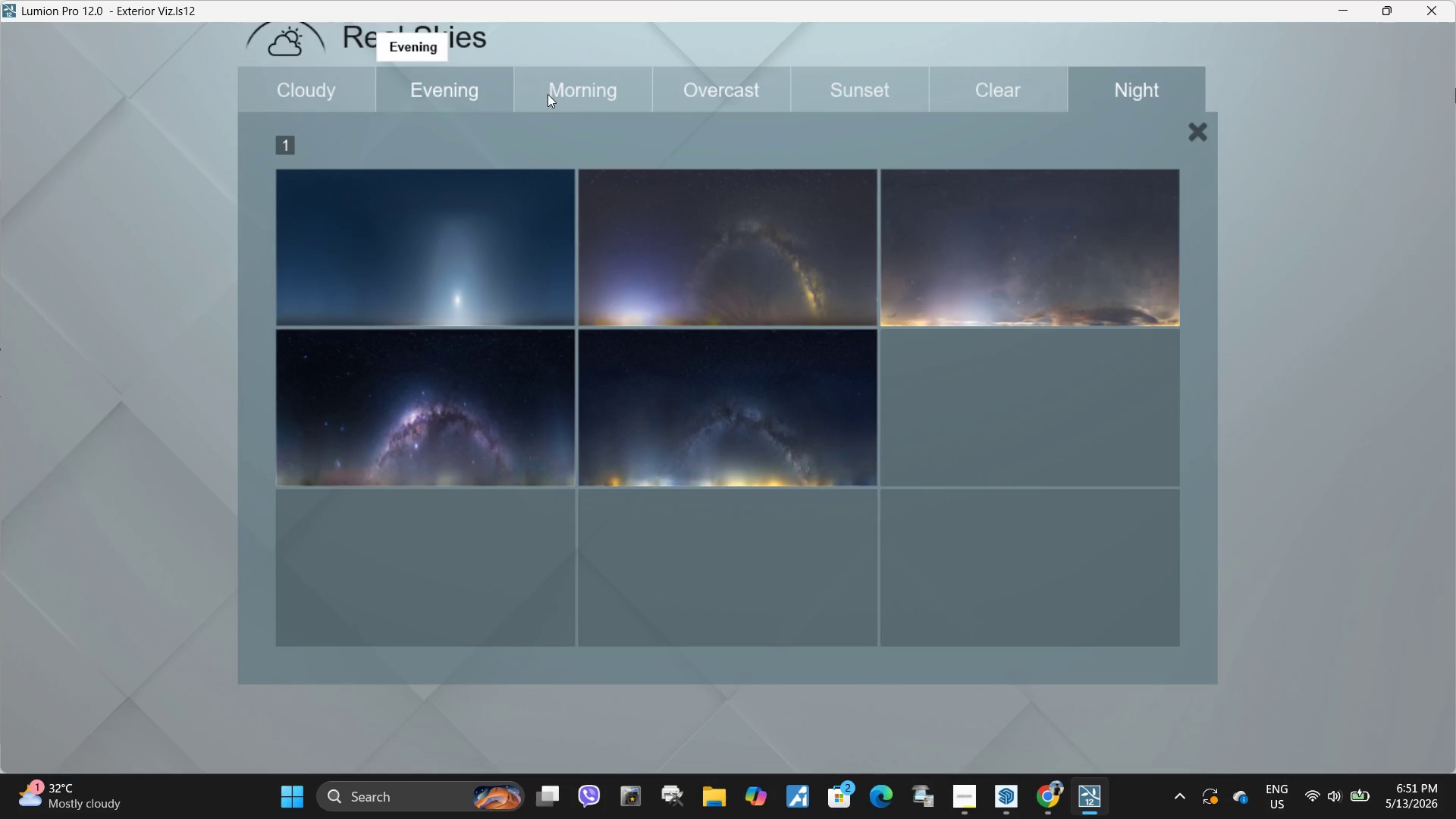 
wait(5.55)
 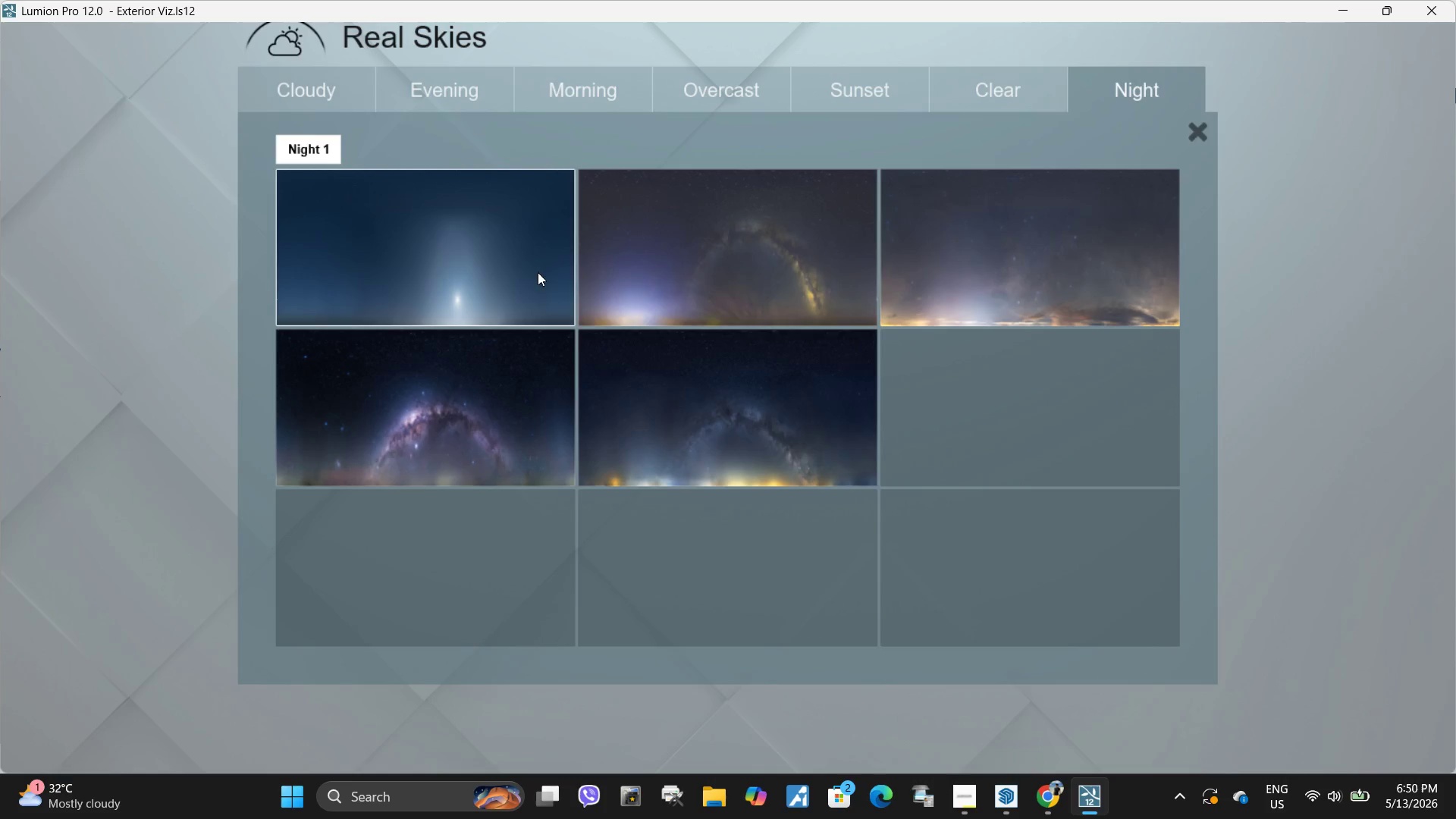 
left_click([342, 98])
 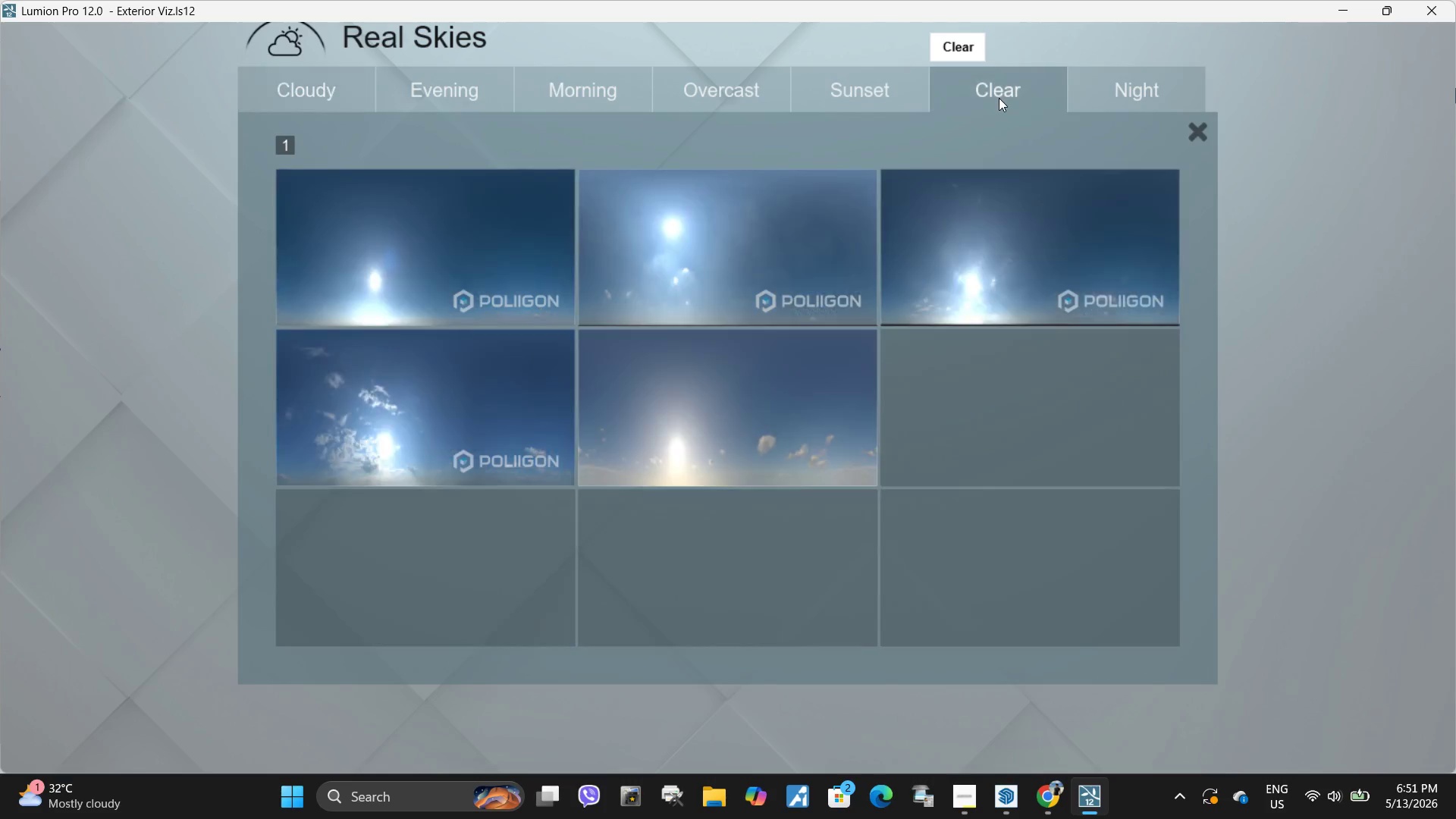 
double_click([896, 93])
 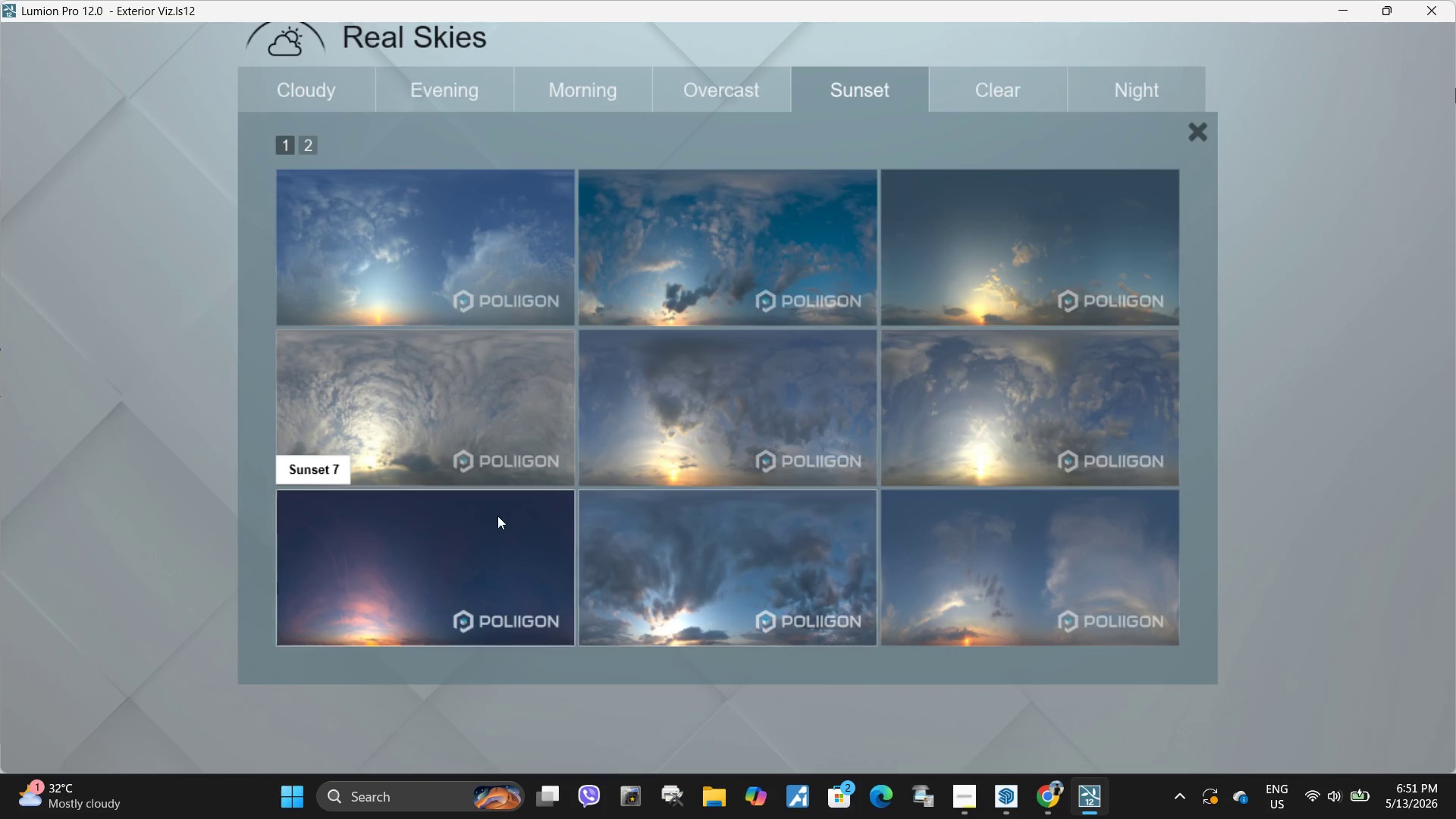 
left_click([715, 420])
 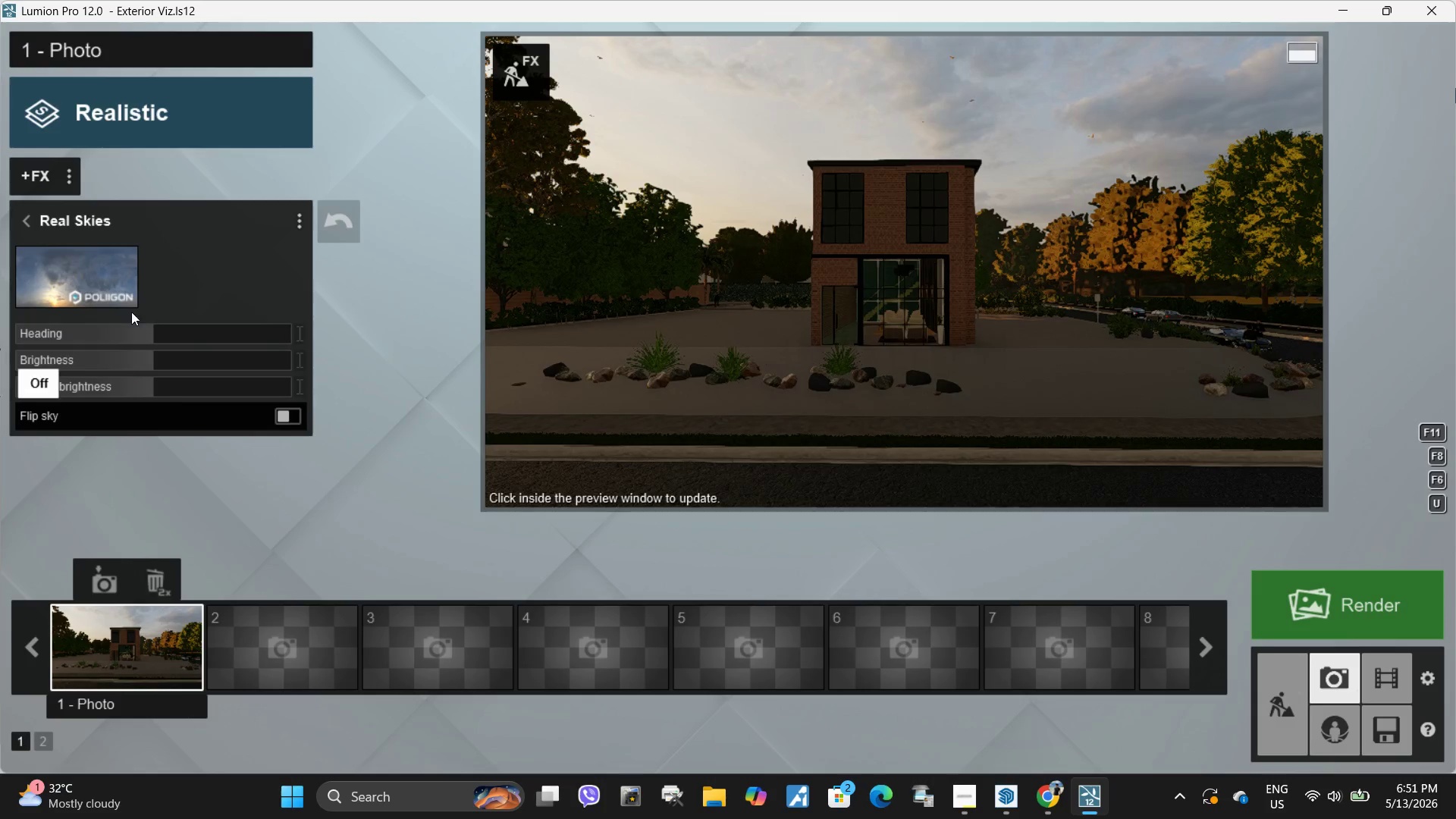 
left_click_drag(start_coordinate=[162, 333], to_coordinate=[117, 356])
 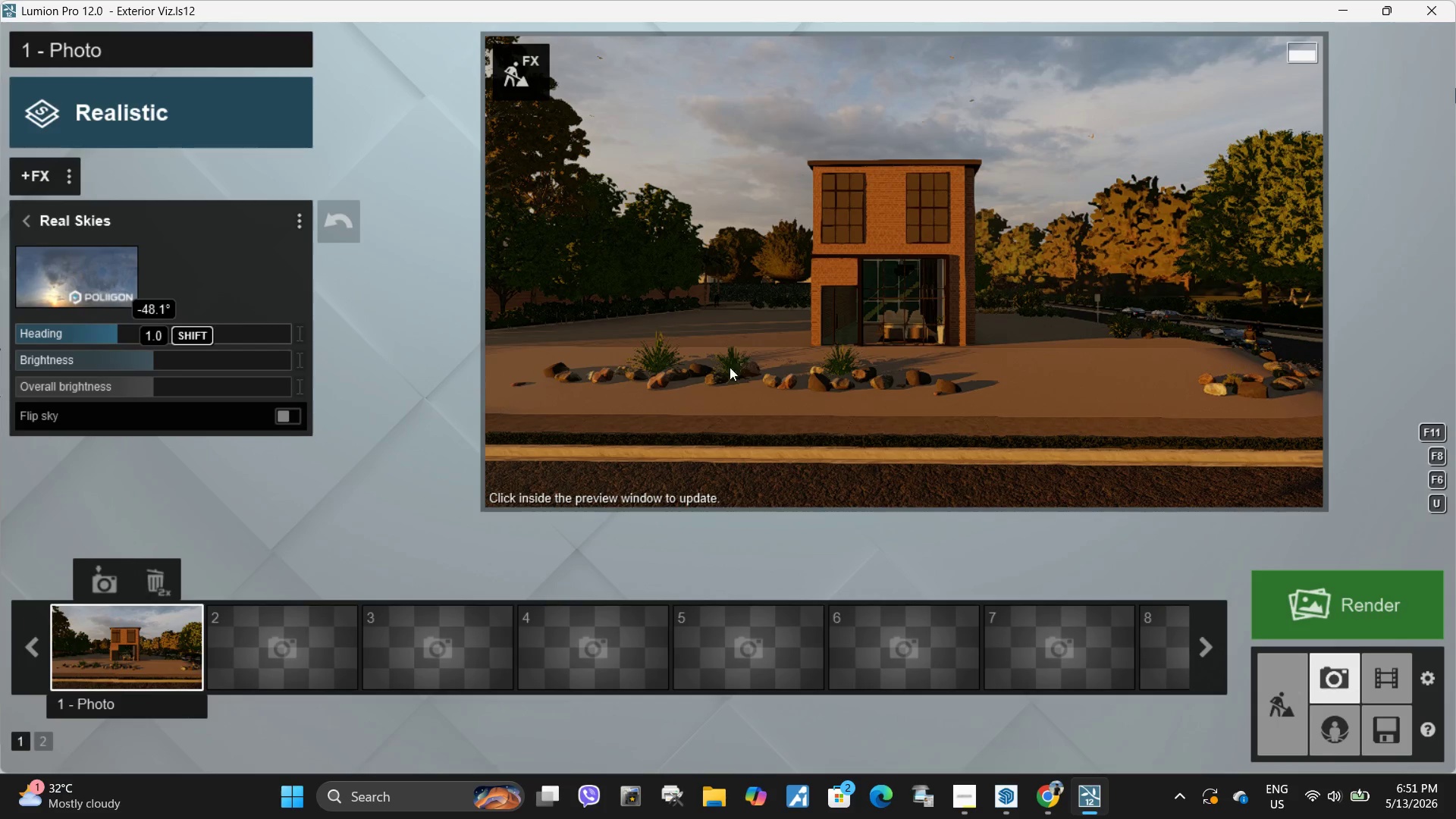 
left_click([752, 362])
 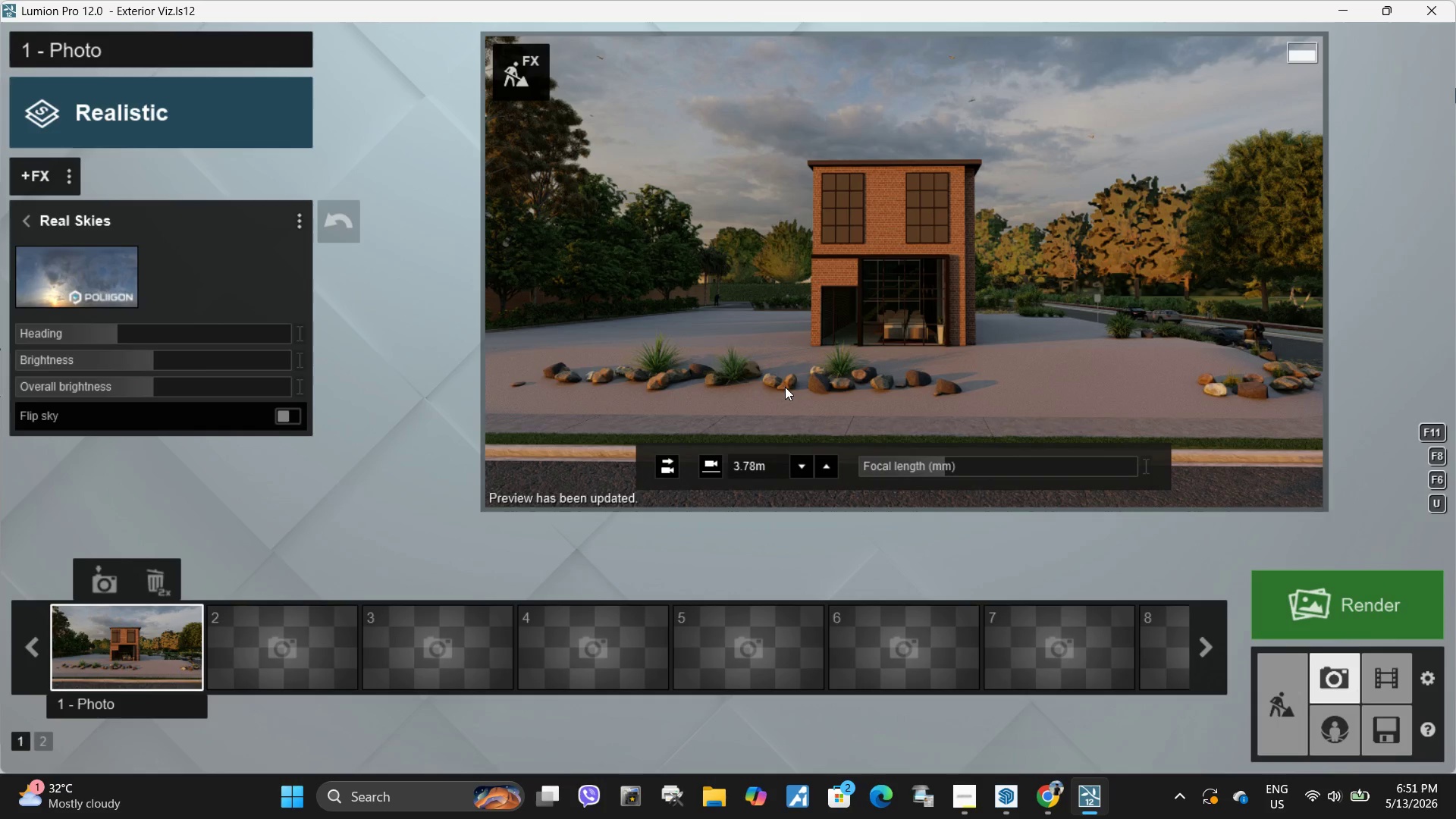 
wait(12.62)
 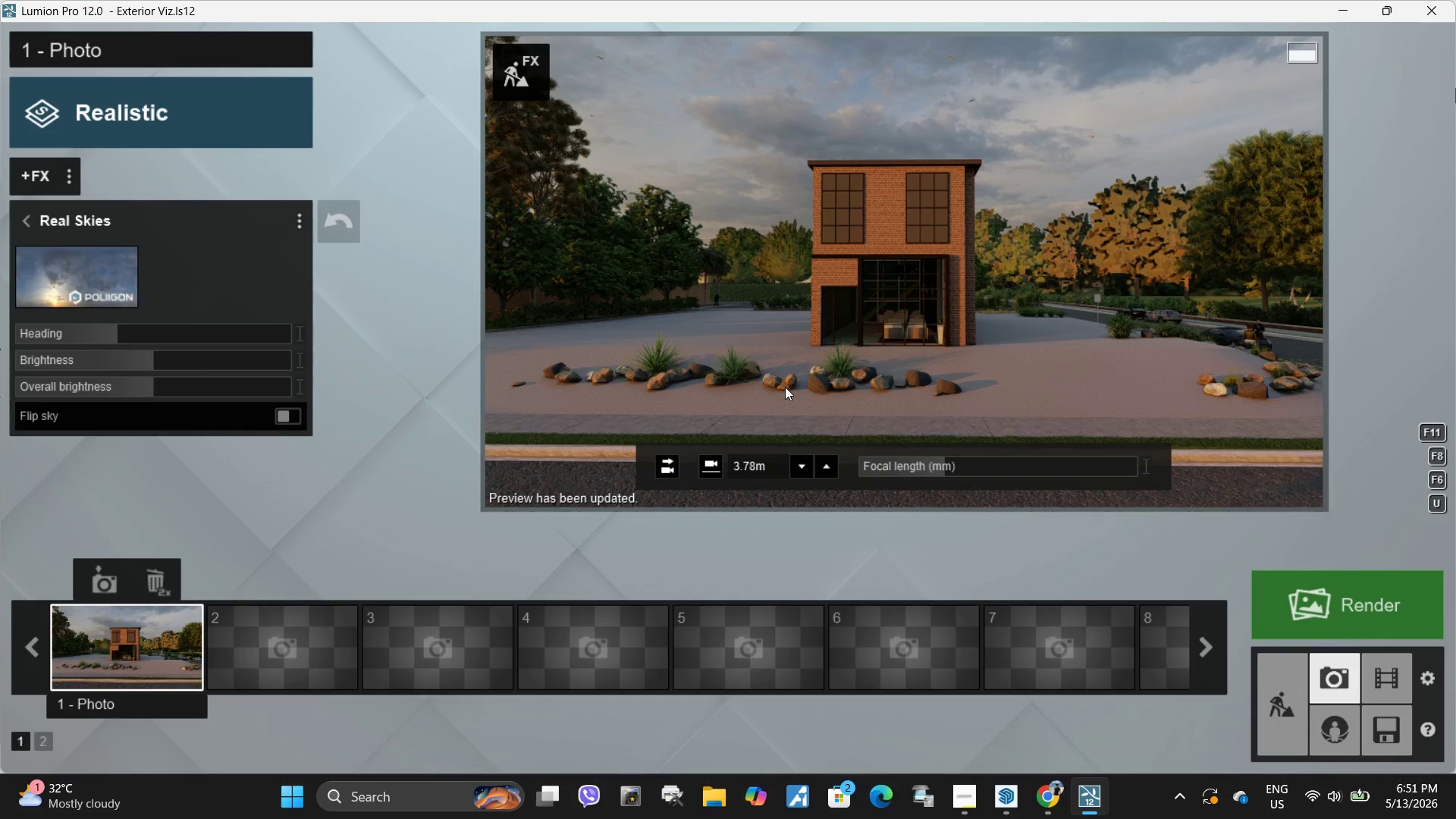 
type(wwwss)
 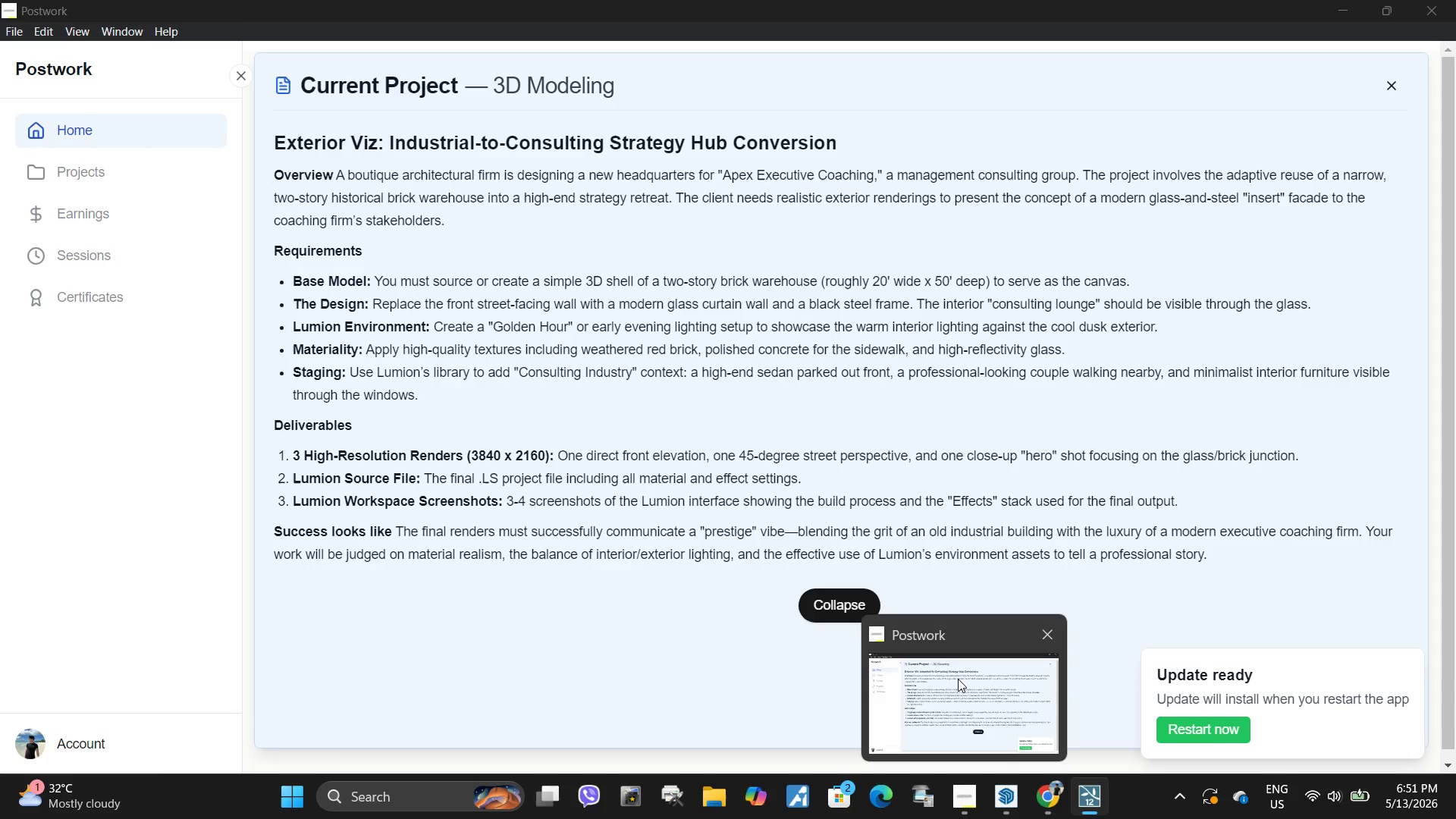 
wait(11.92)
 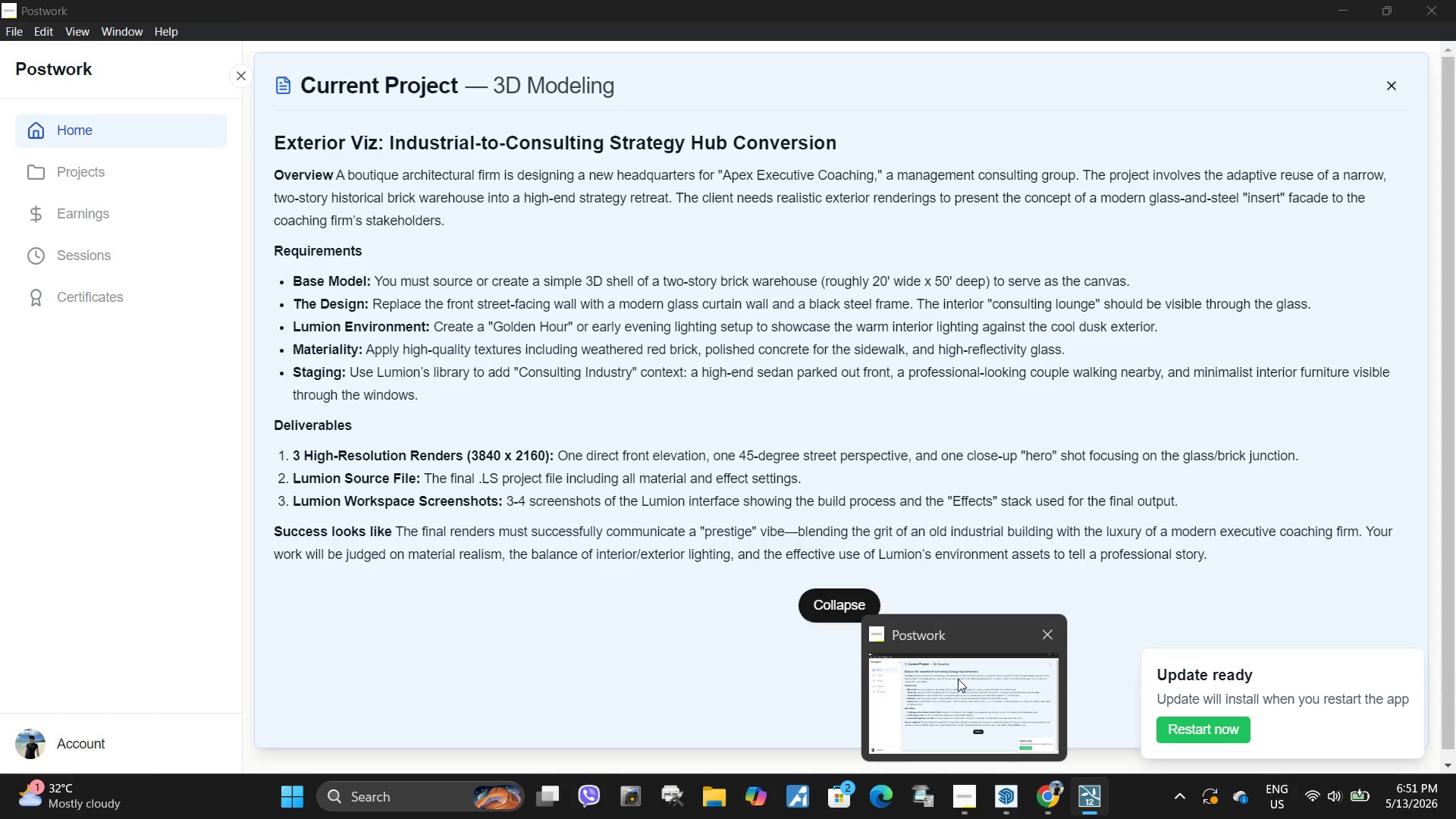 
left_click([82, 279])
 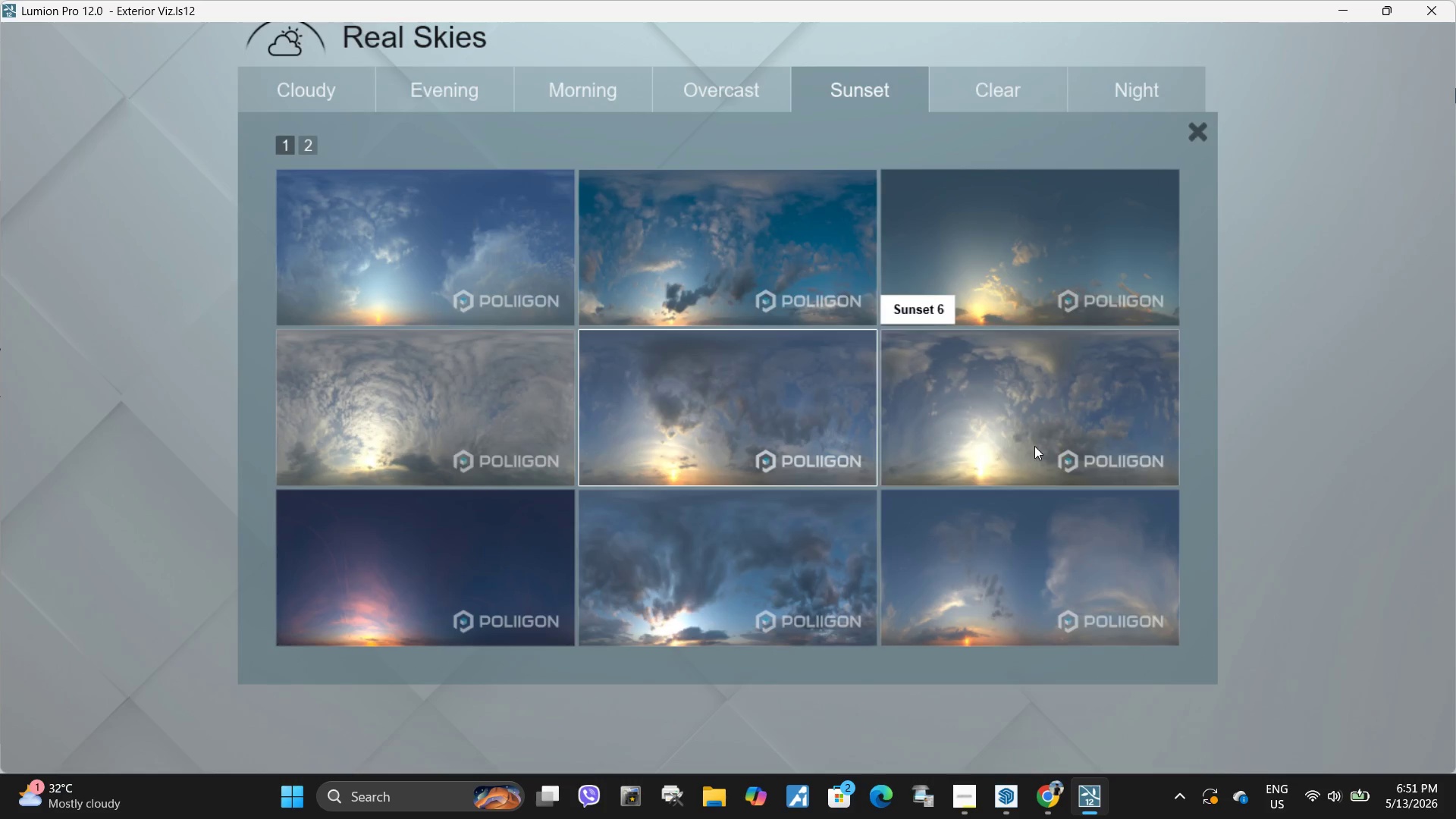 
left_click([1043, 428])
 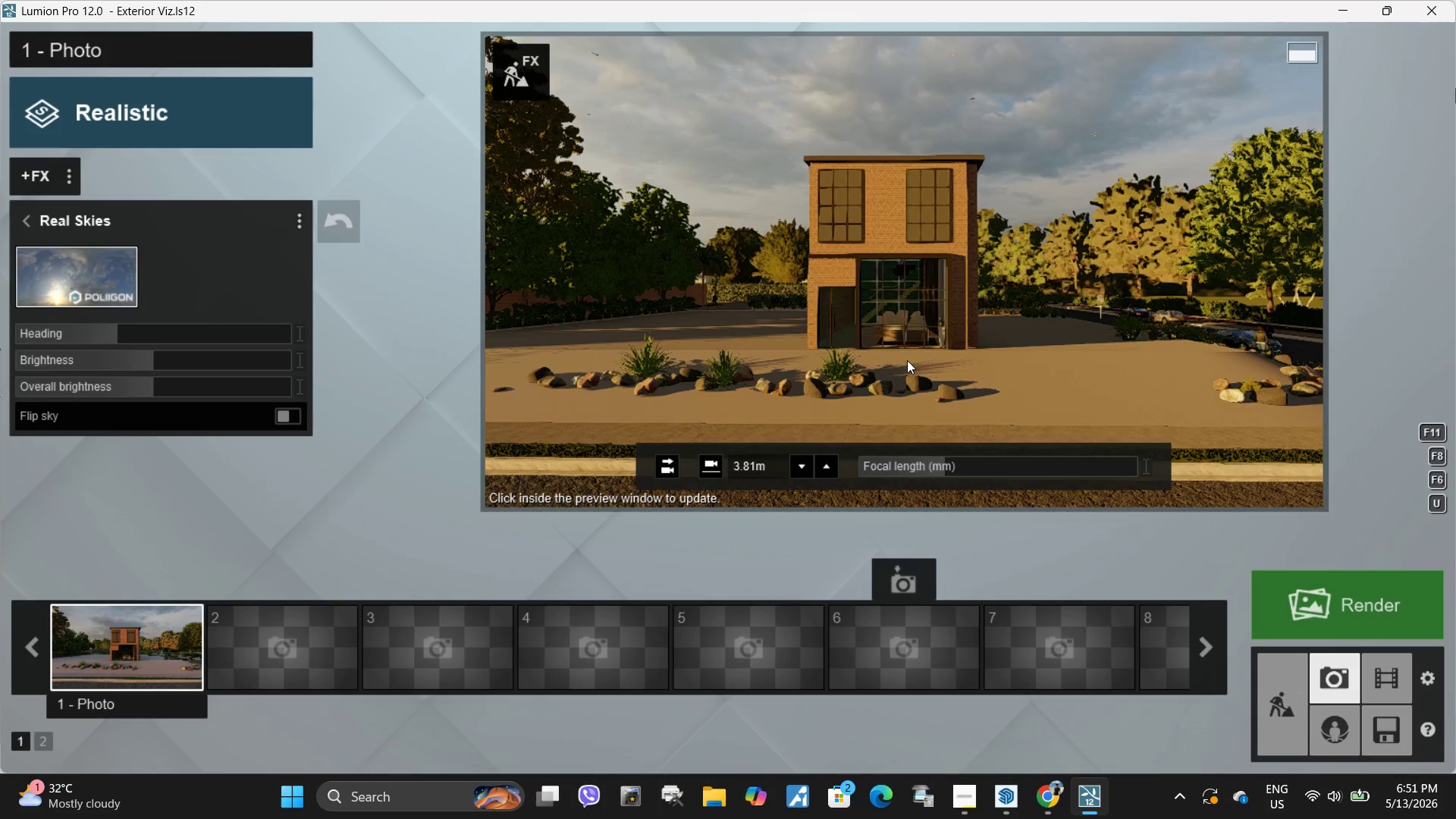 
left_click([891, 338])
 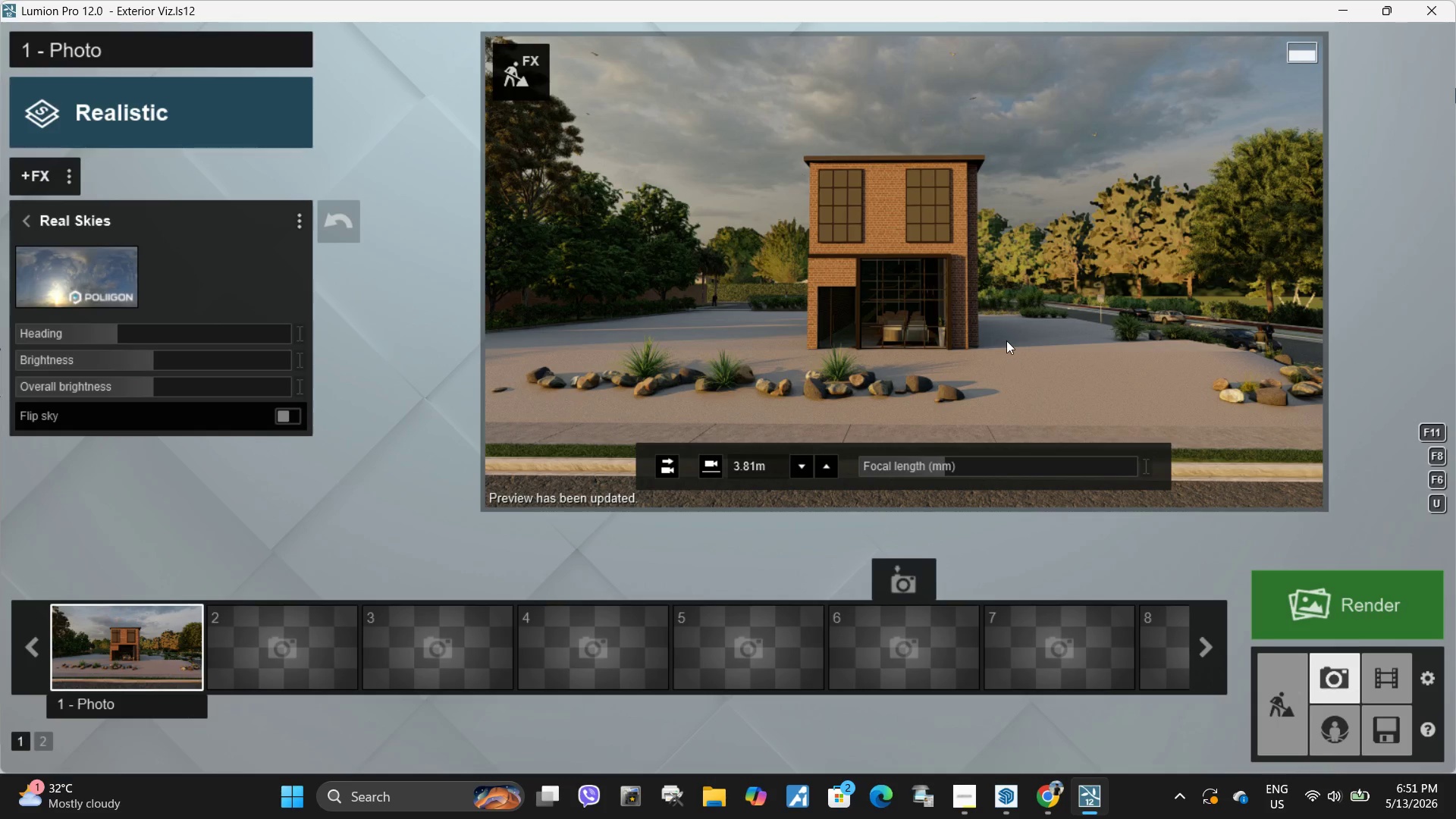 
mouse_move([124, 576])
 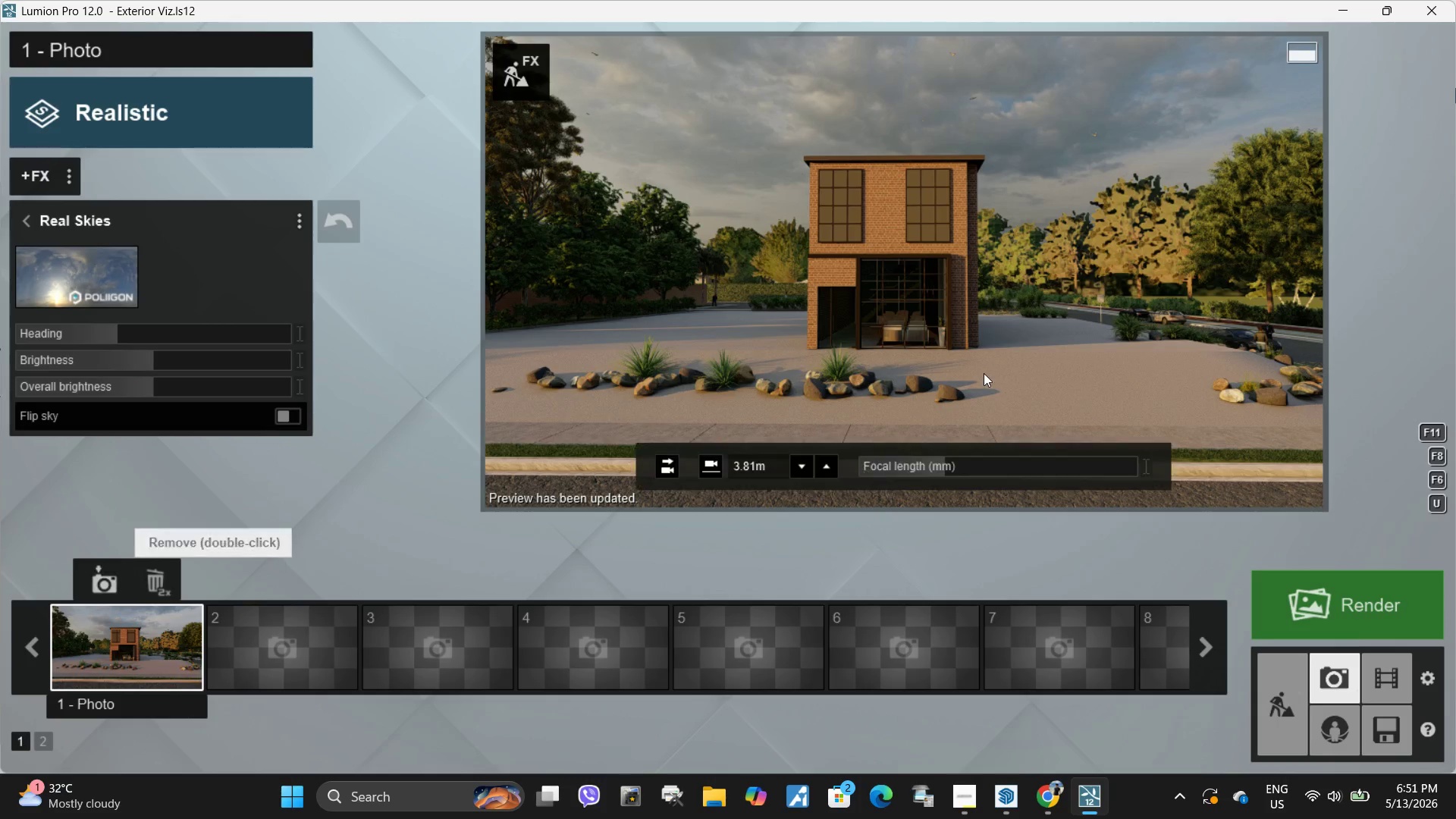 
hold_key(key=S, duration=0.42)
 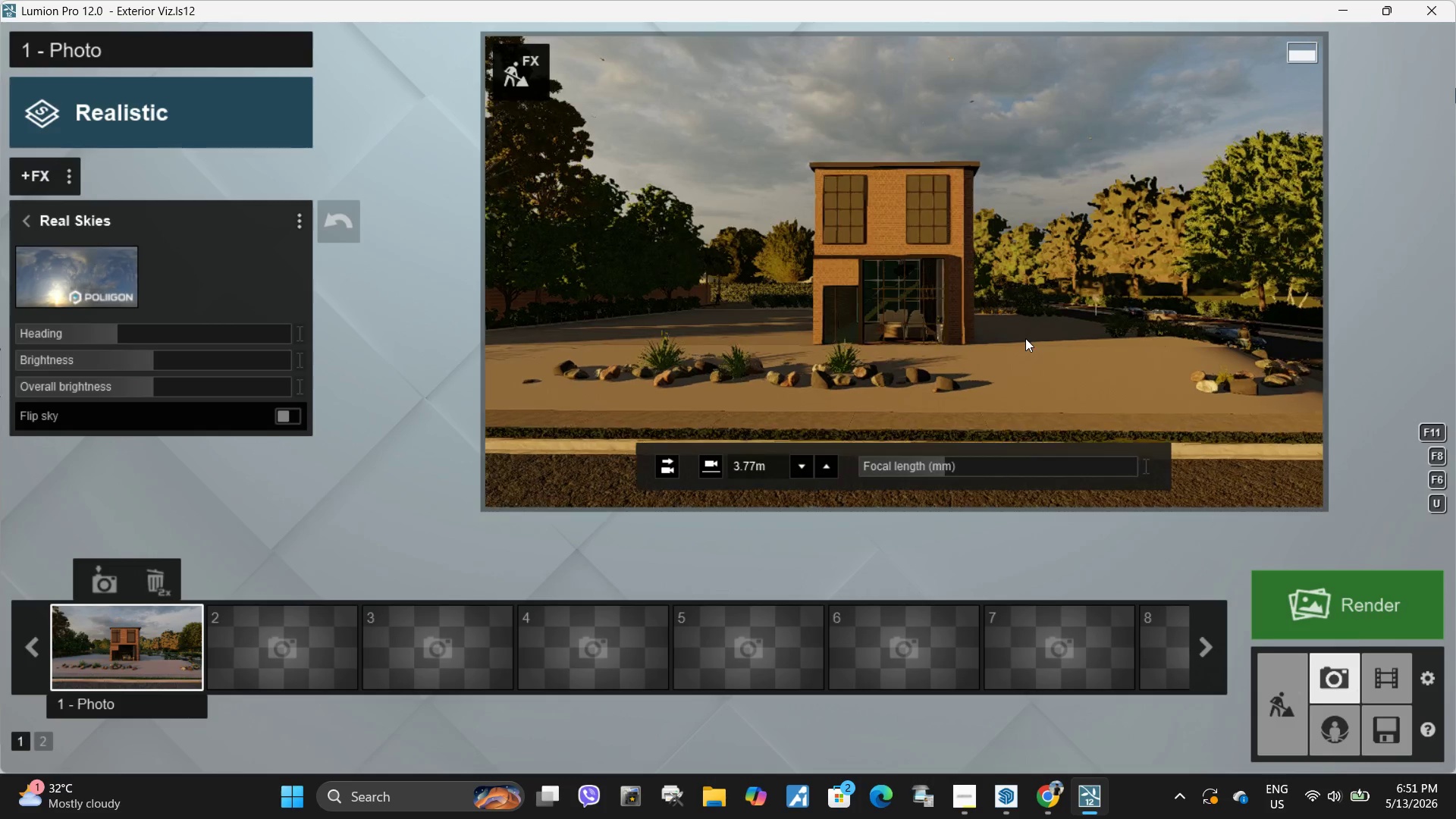 
type(ss)
 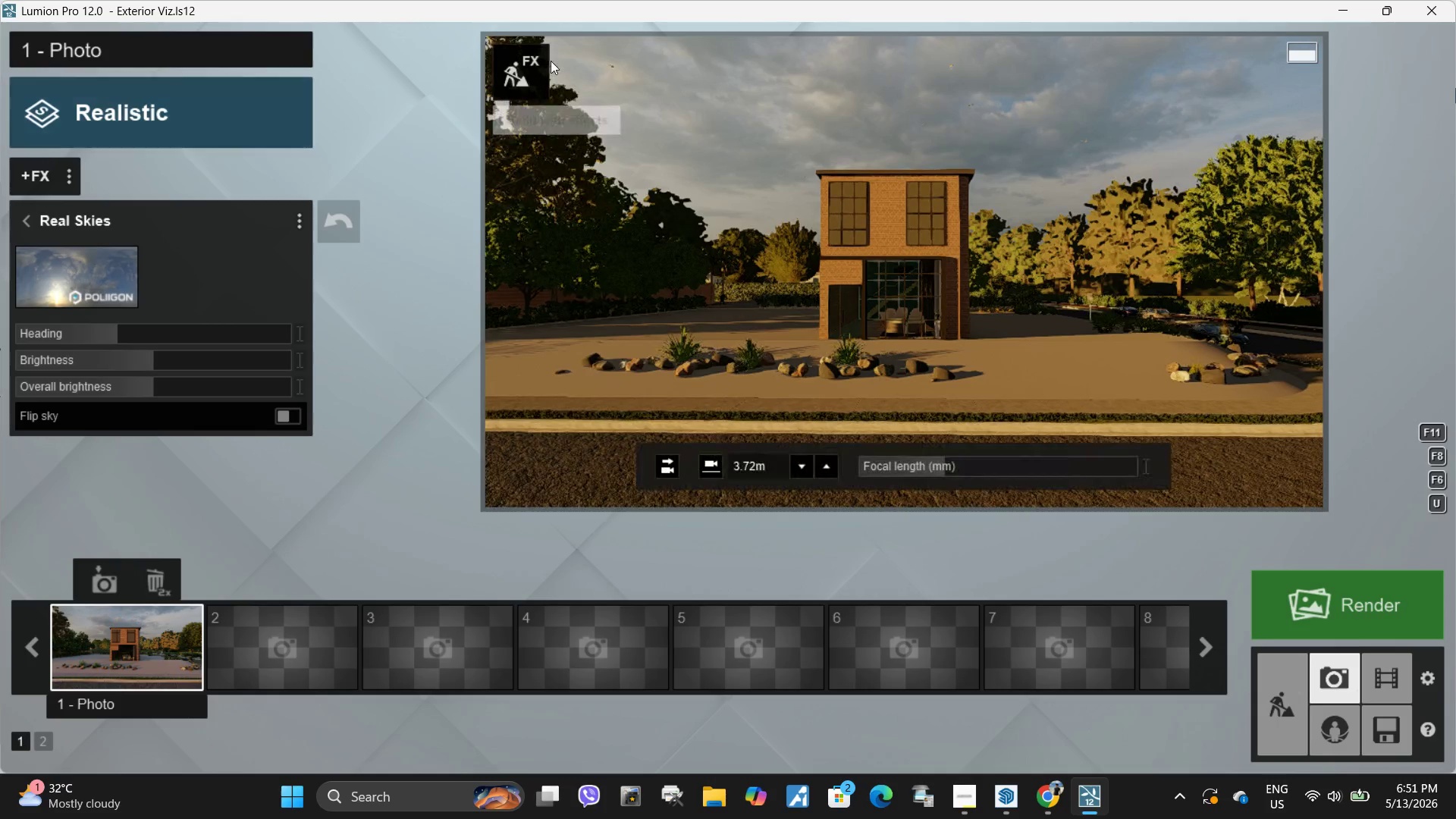 
left_click([534, 67])
 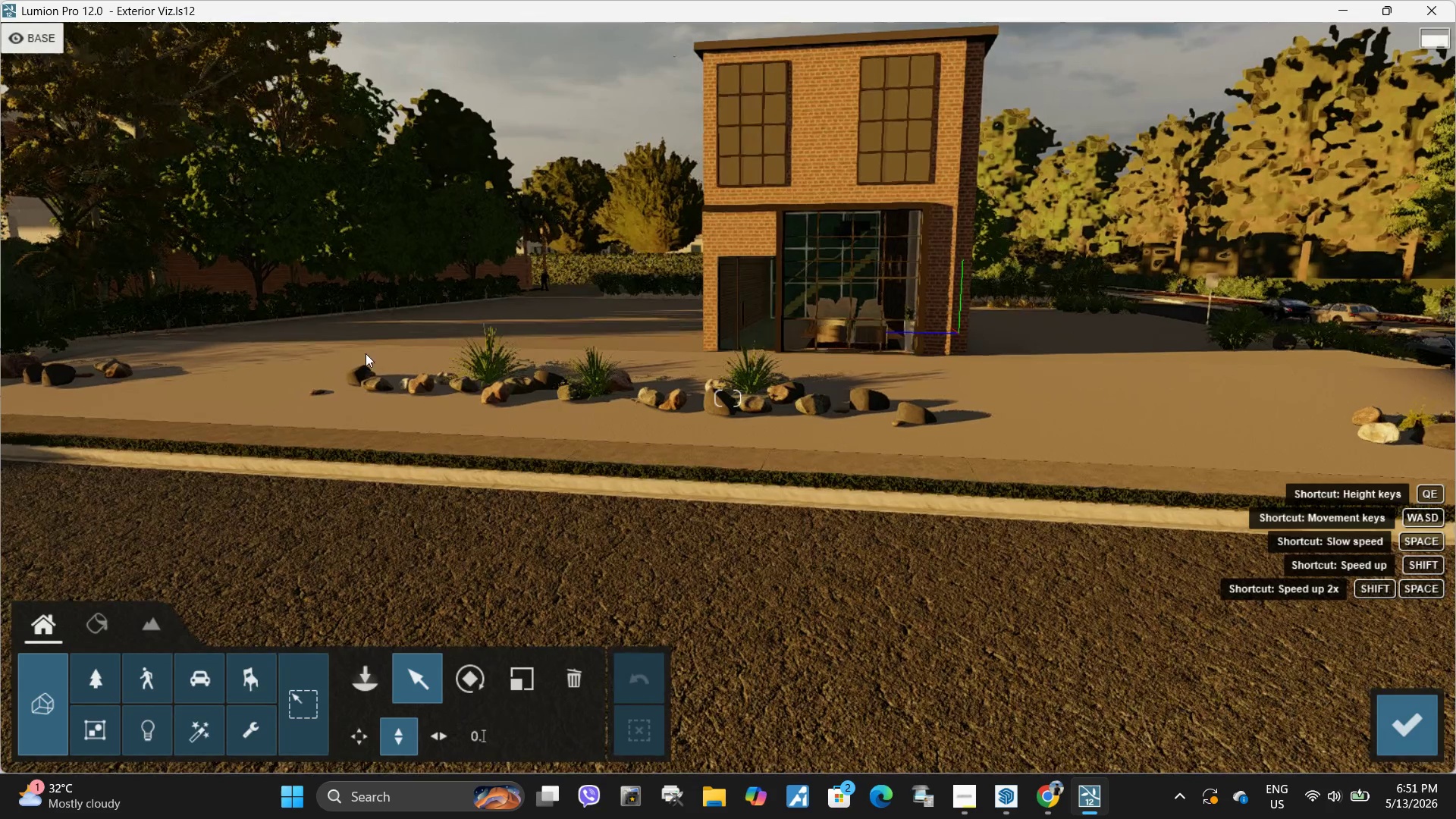 
left_click([106, 673])
 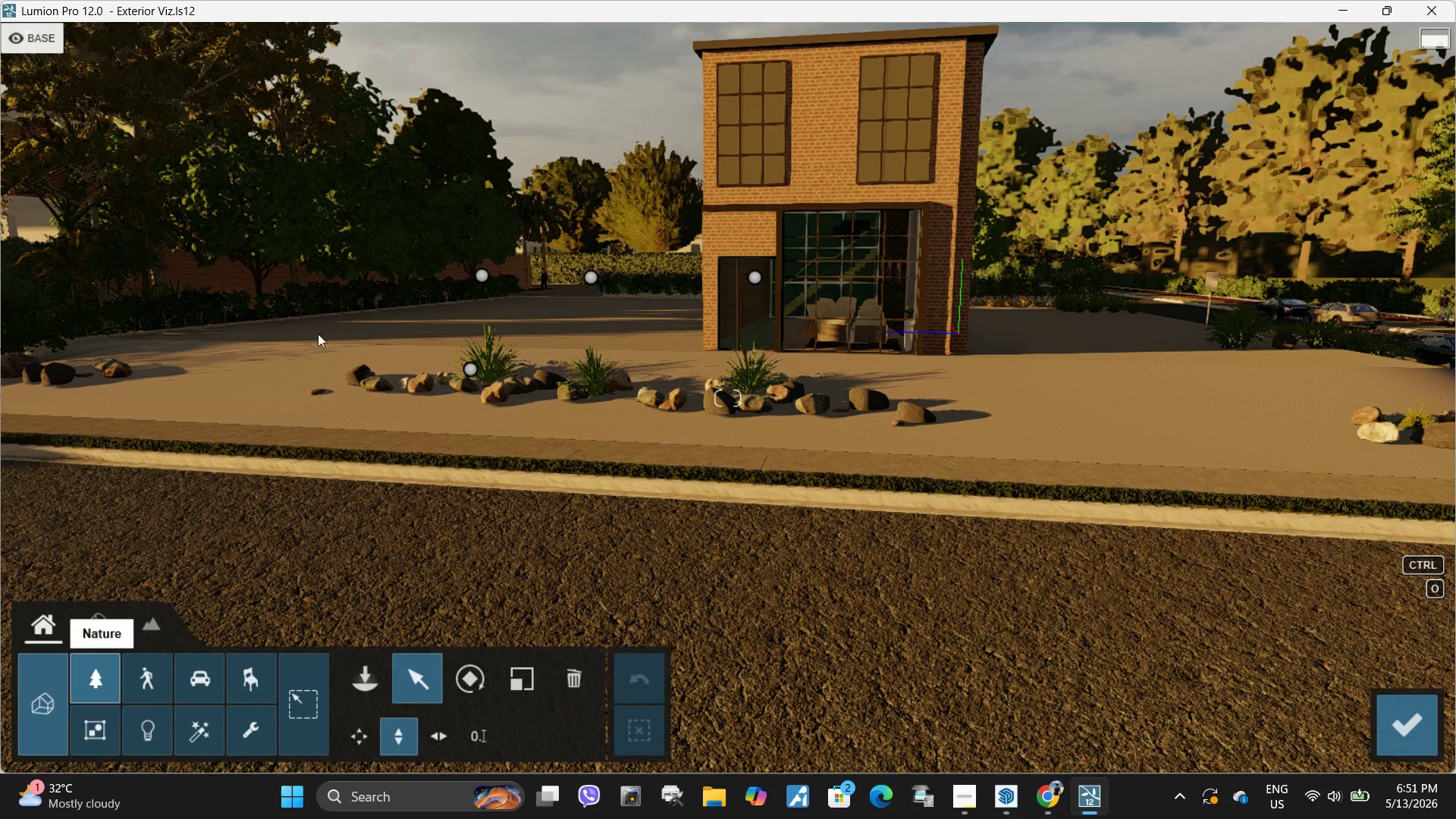 
left_click_drag(start_coordinate=[301, 334], to_coordinate=[956, 482])
 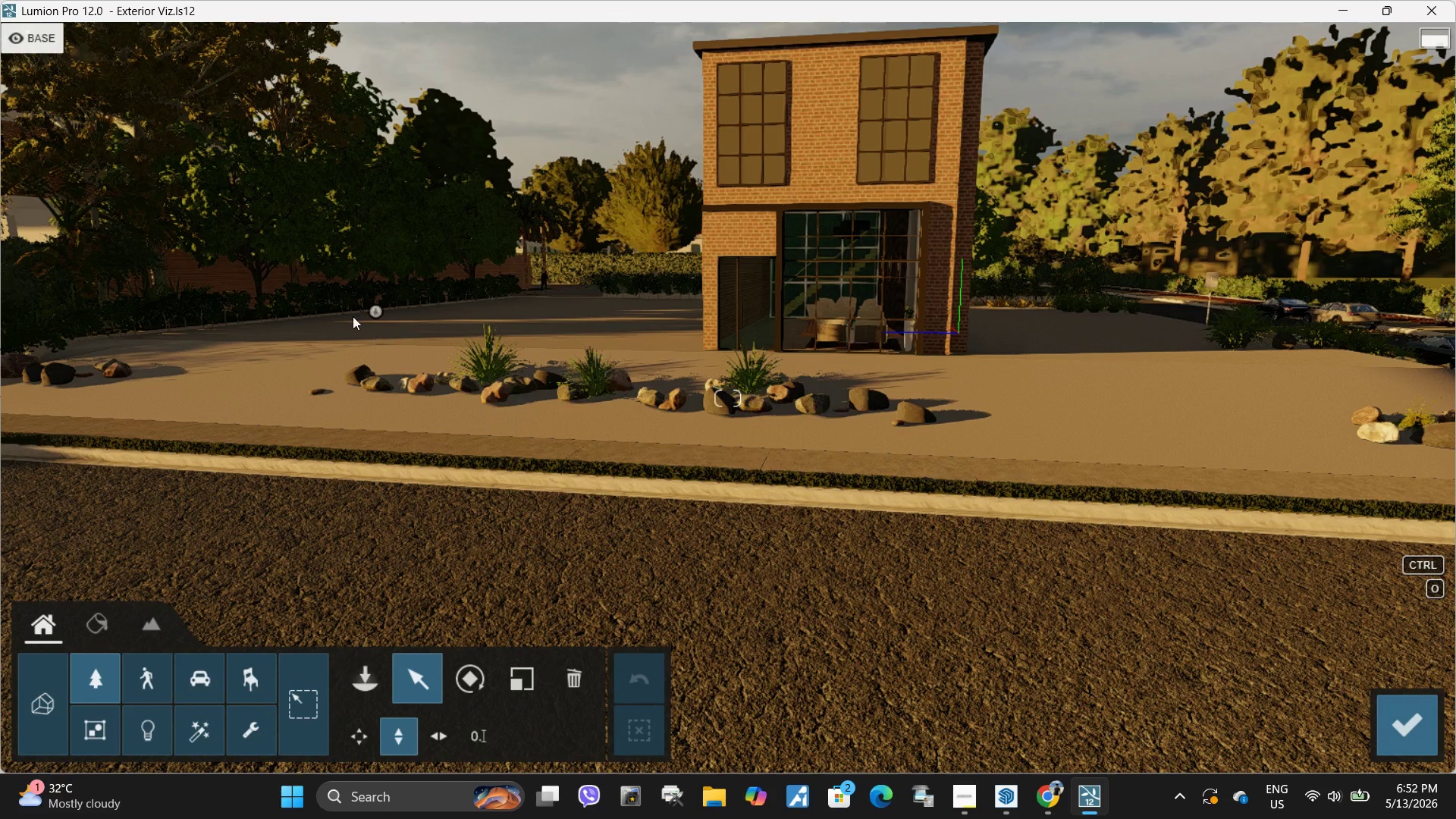 
hold_key(key=ControlLeft, duration=0.81)
left_click_drag(start_coordinate=[306, 306], to_coordinate=[1053, 504])
 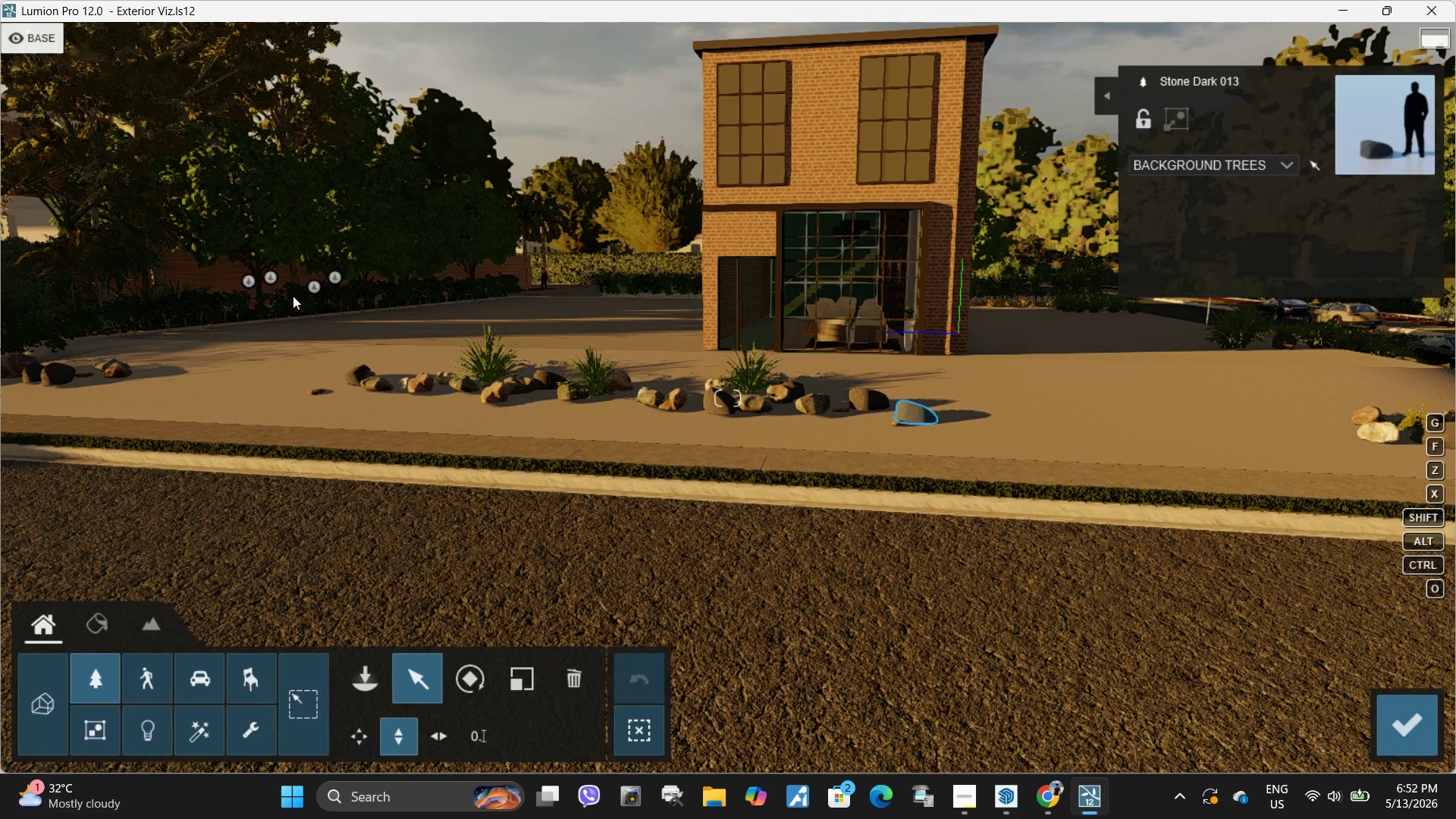 
hold_key(key=ControlLeft, duration=1.78)
left_click_drag(start_coordinate=[330, 338], to_coordinate=[1028, 522])
 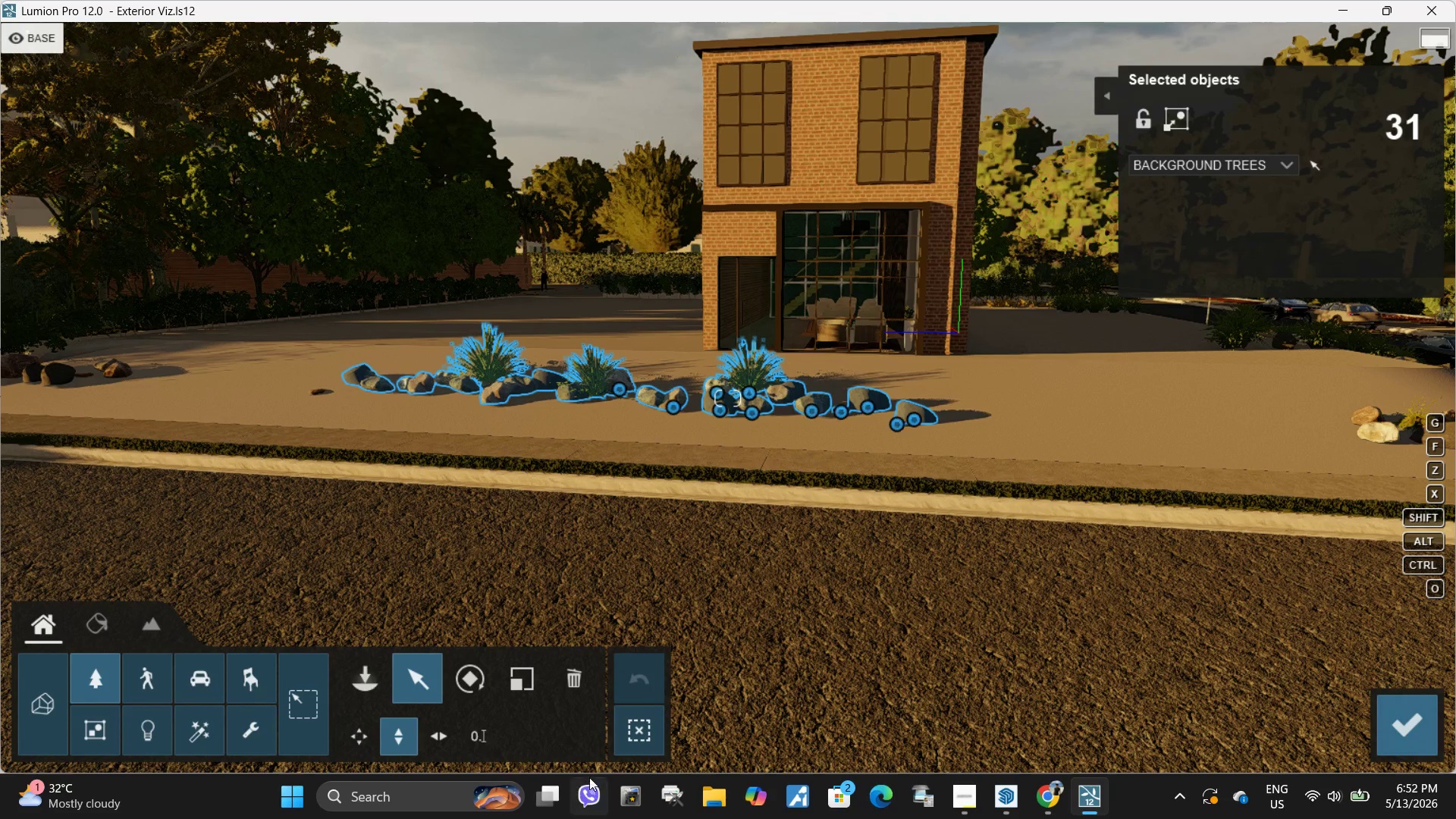 
left_click([576, 674])
 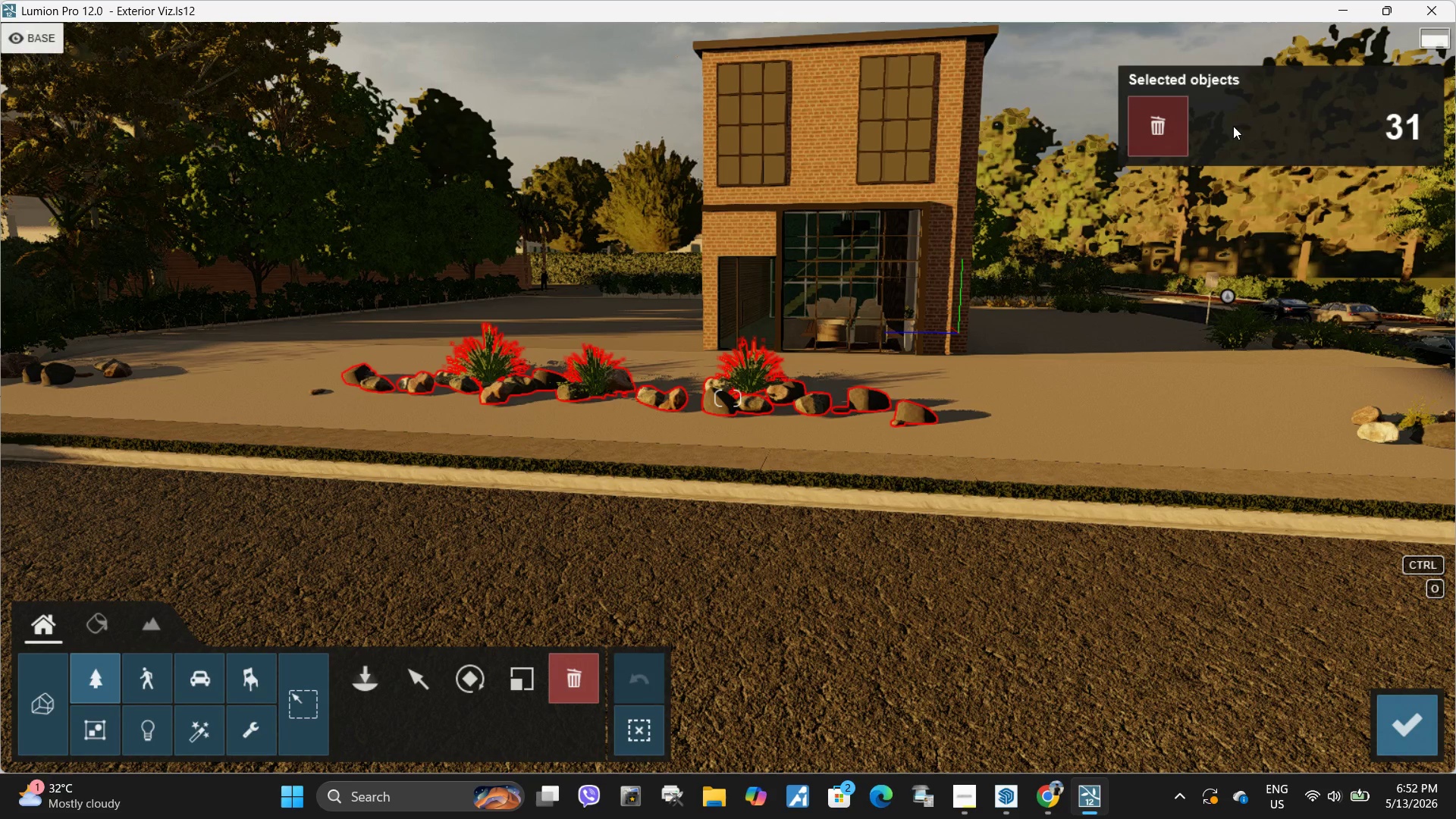 
left_click([1159, 130])
 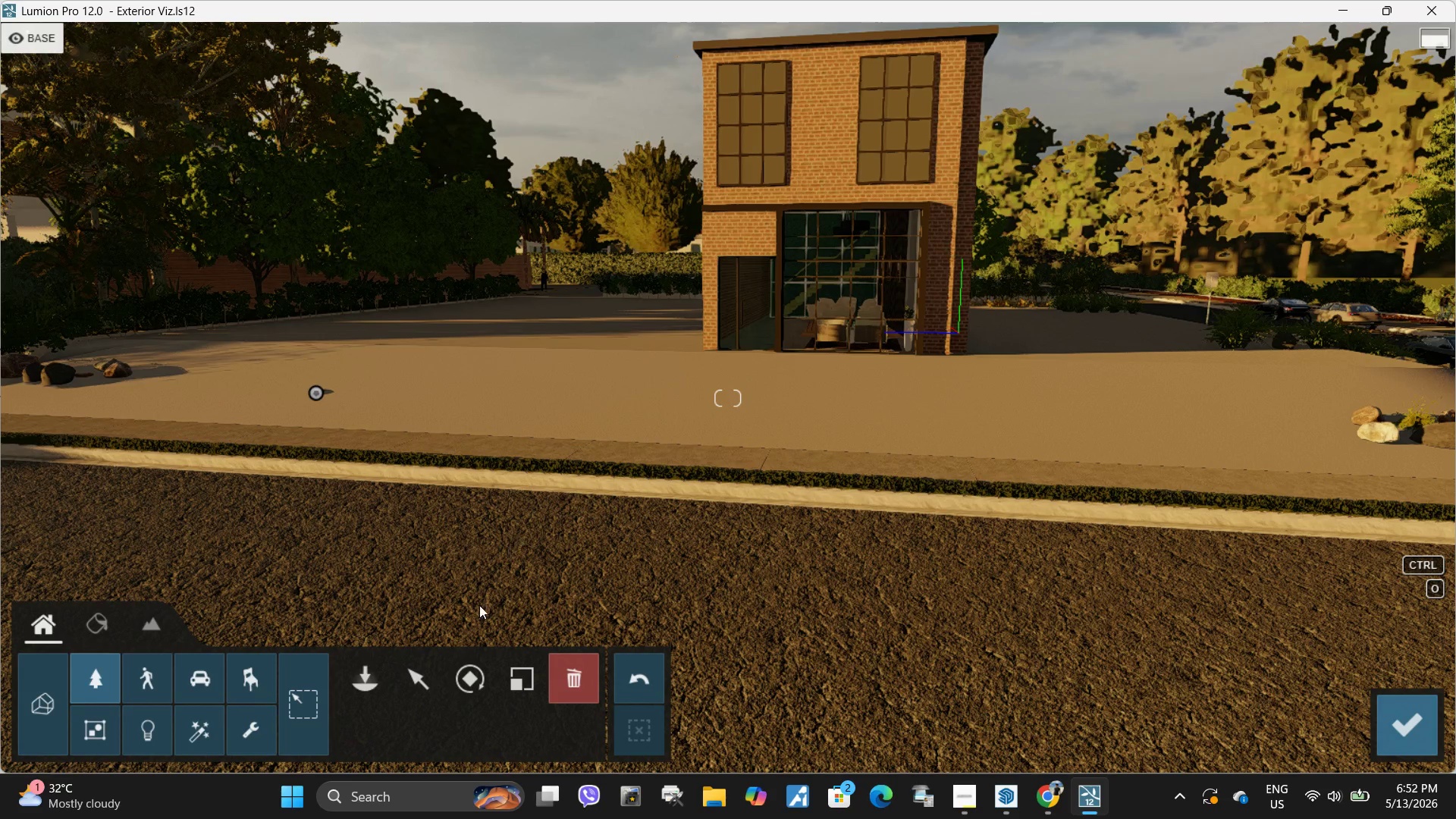 
left_click([414, 670])
 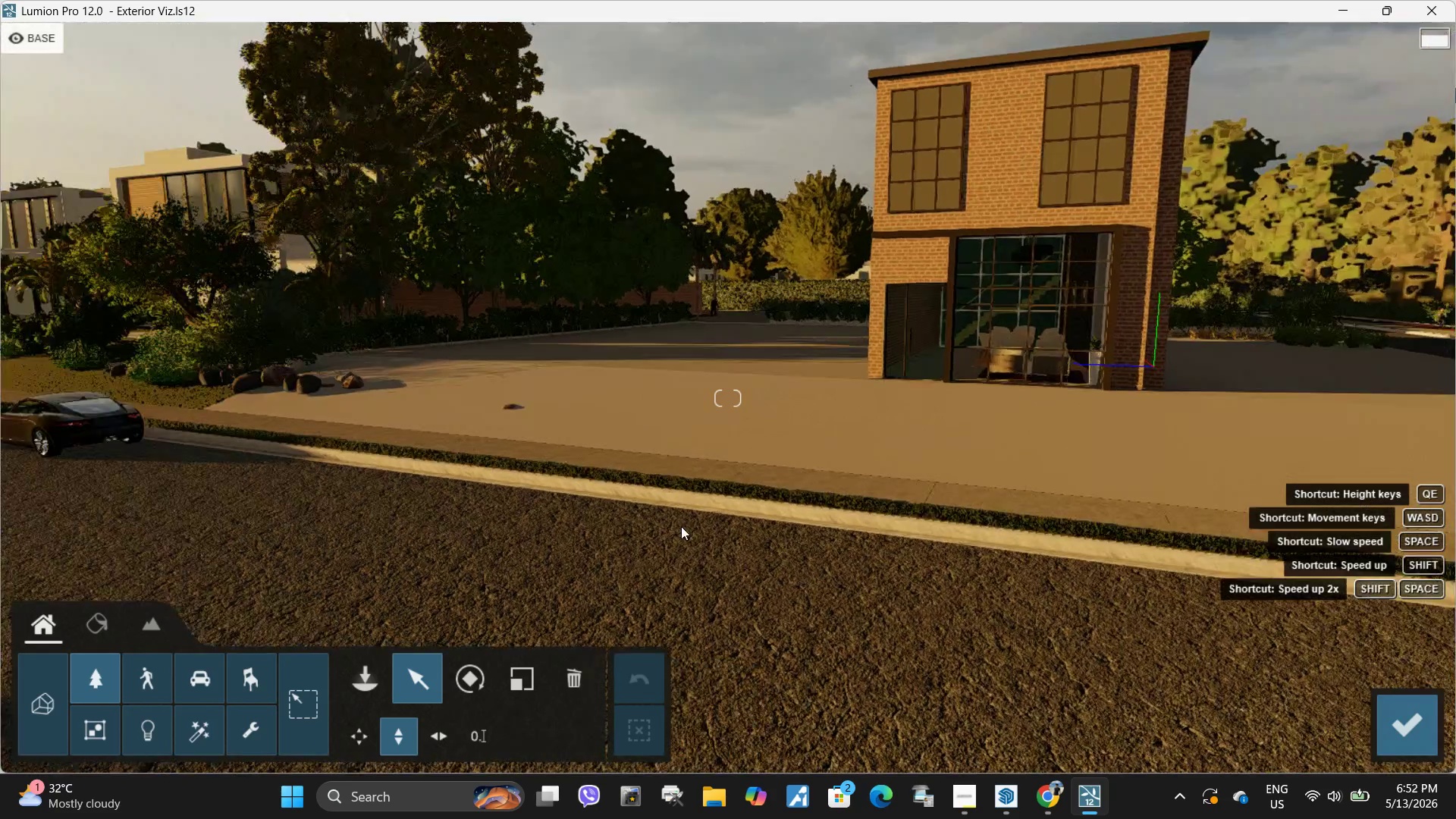 
hold_key(key=ControlLeft, duration=1.45)
left_click_drag(start_coordinate=[452, 285], to_coordinate=[883, 500])
 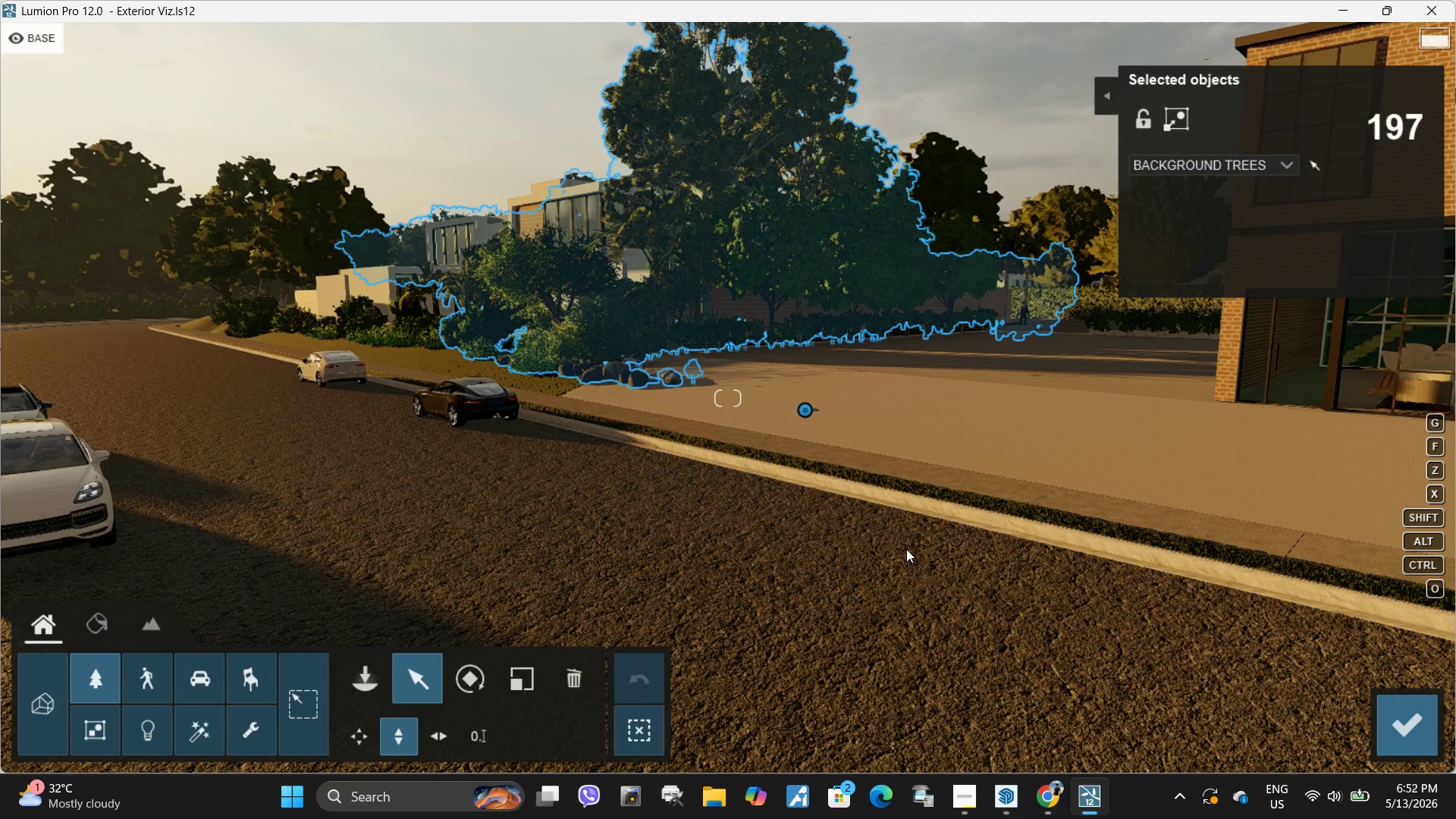 
hold_key(key=ControlLeft, duration=2.77)
left_click_drag(start_coordinate=[888, 557], to_coordinate=[592, 377])
 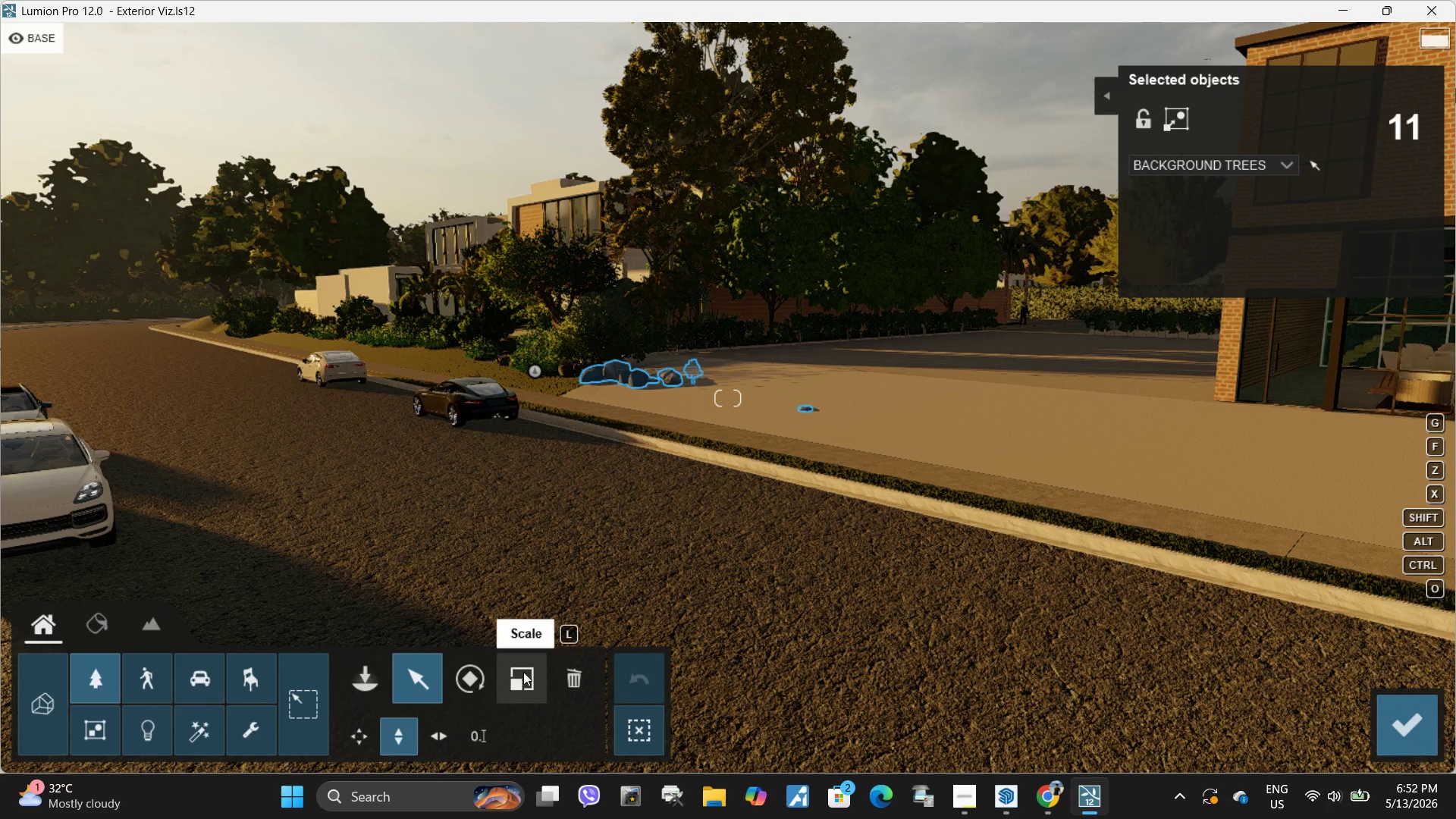 
left_click([568, 684])
 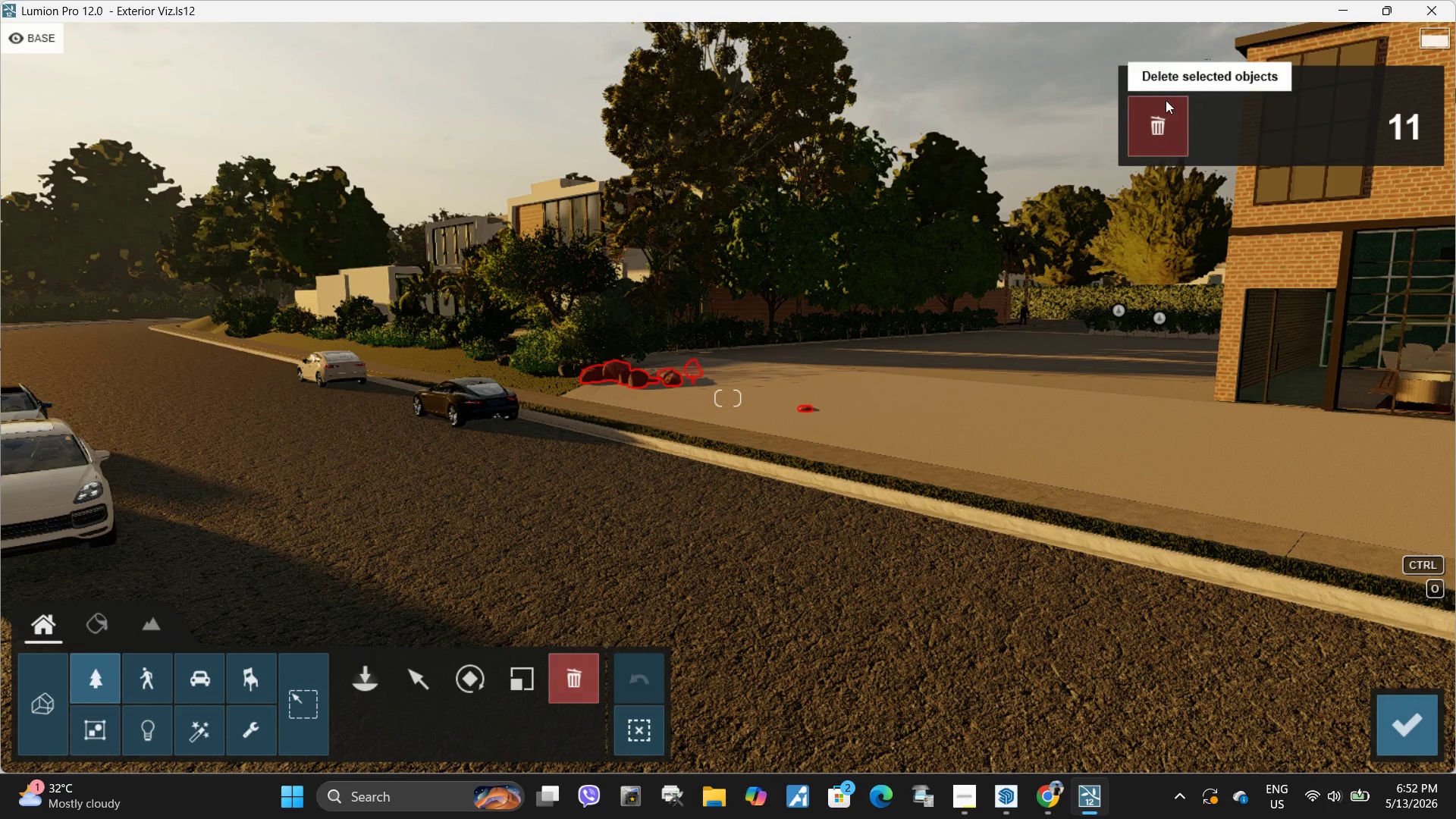 
left_click([1166, 128])
 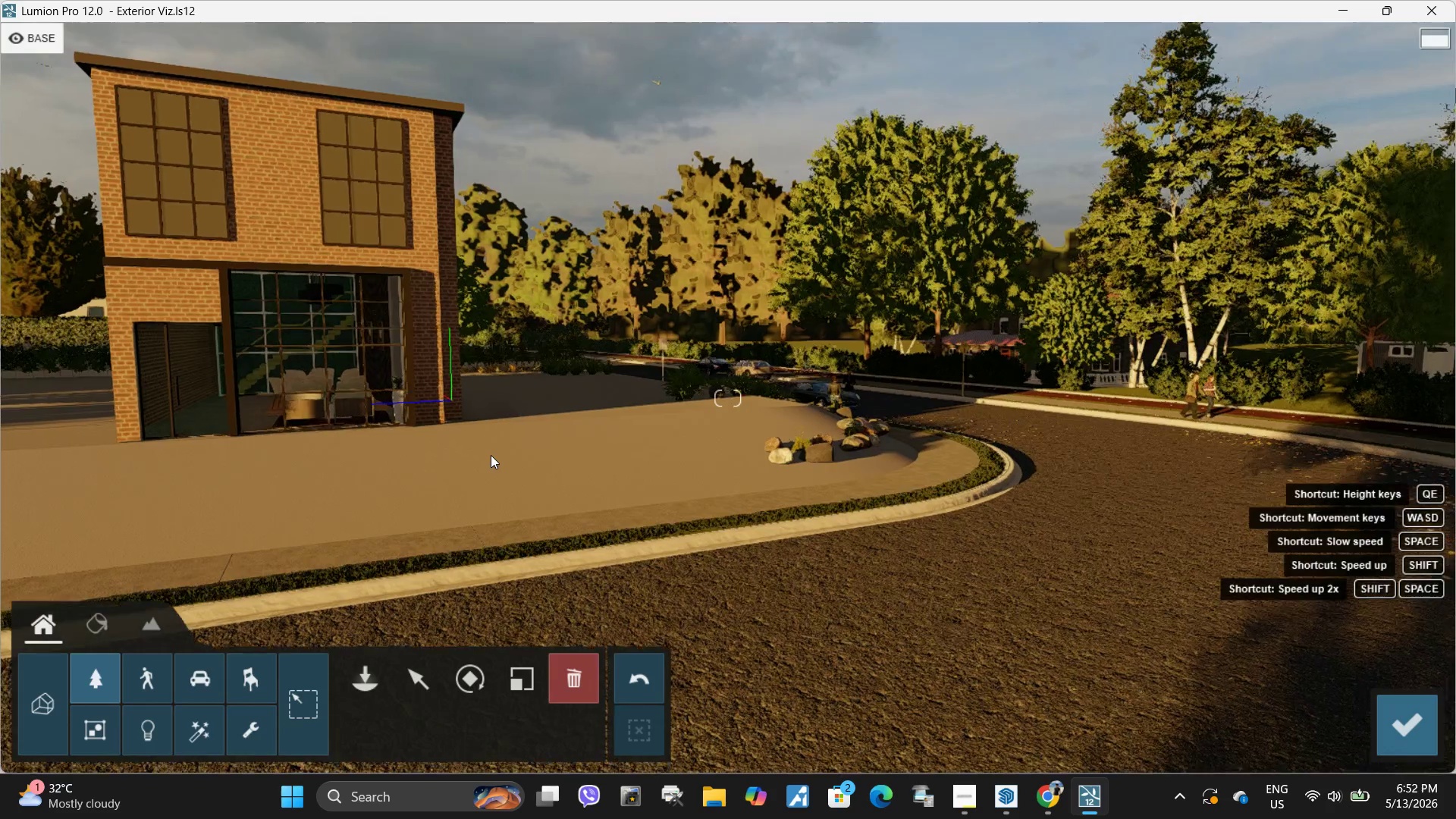 
hold_key(key=ControlLeft, duration=3.47)
left_click_drag(start_coordinate=[774, 404], to_coordinate=[798, 433])
 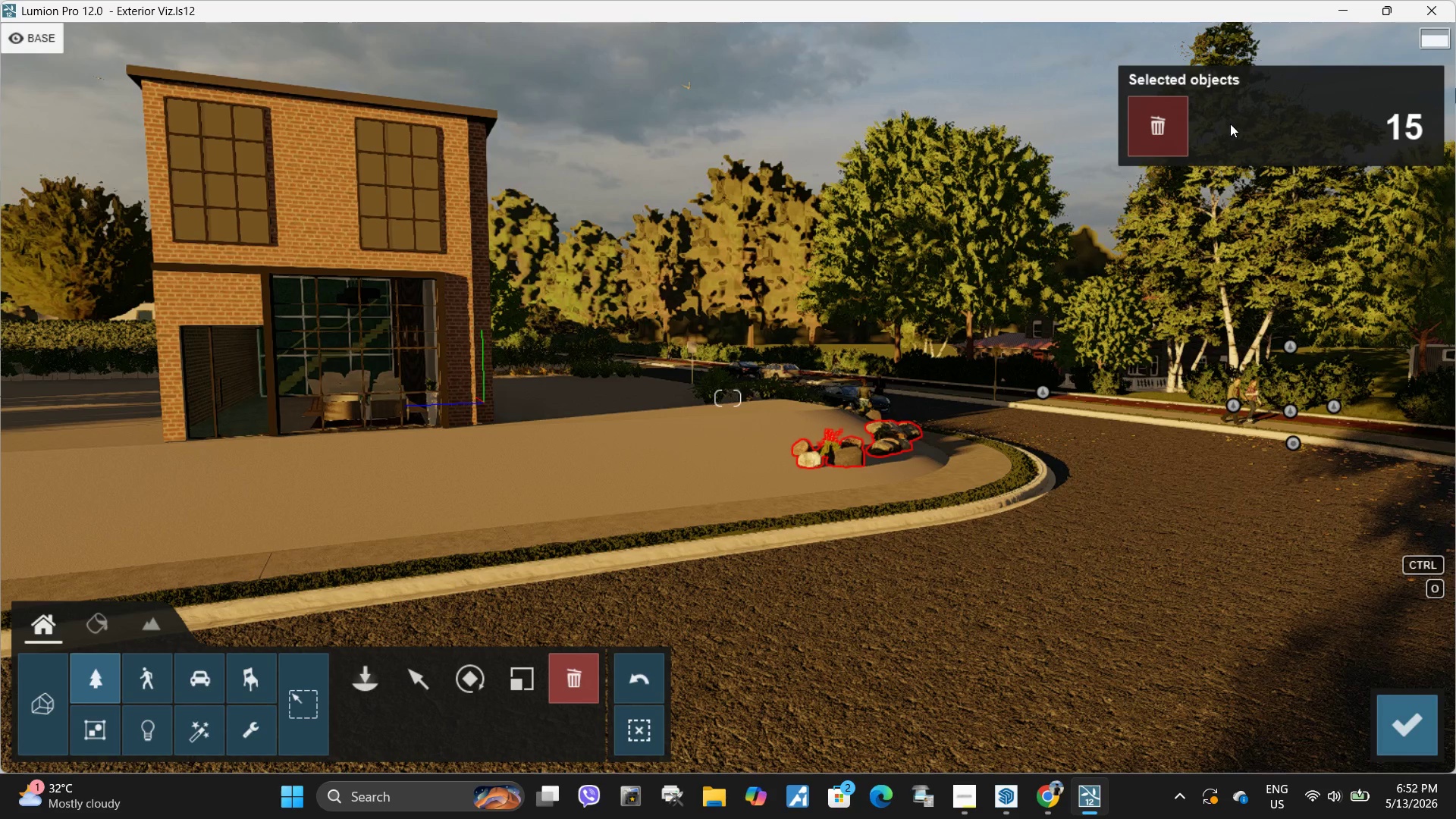 
left_click([1159, 140])
 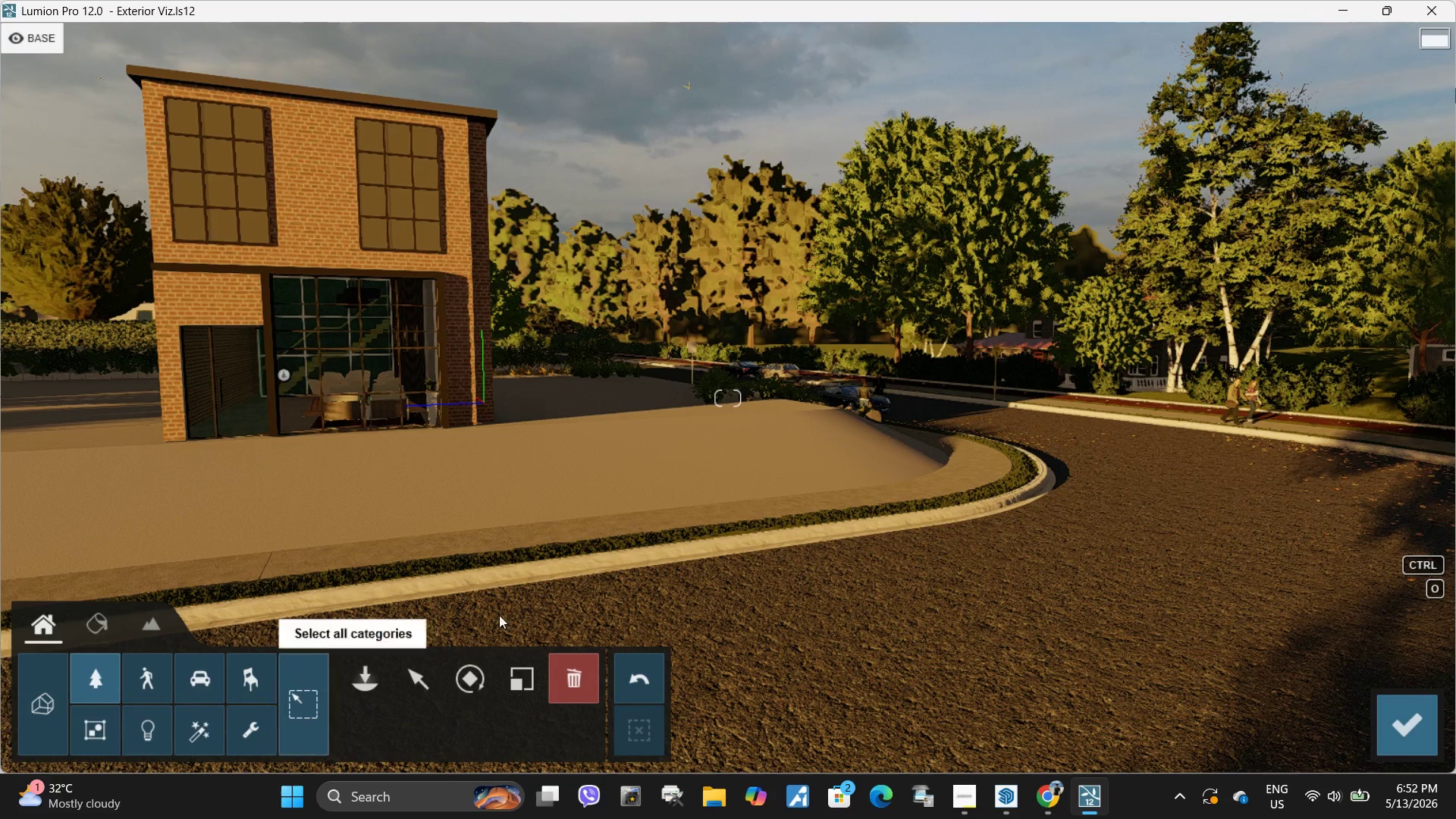 
left_click([419, 697])
 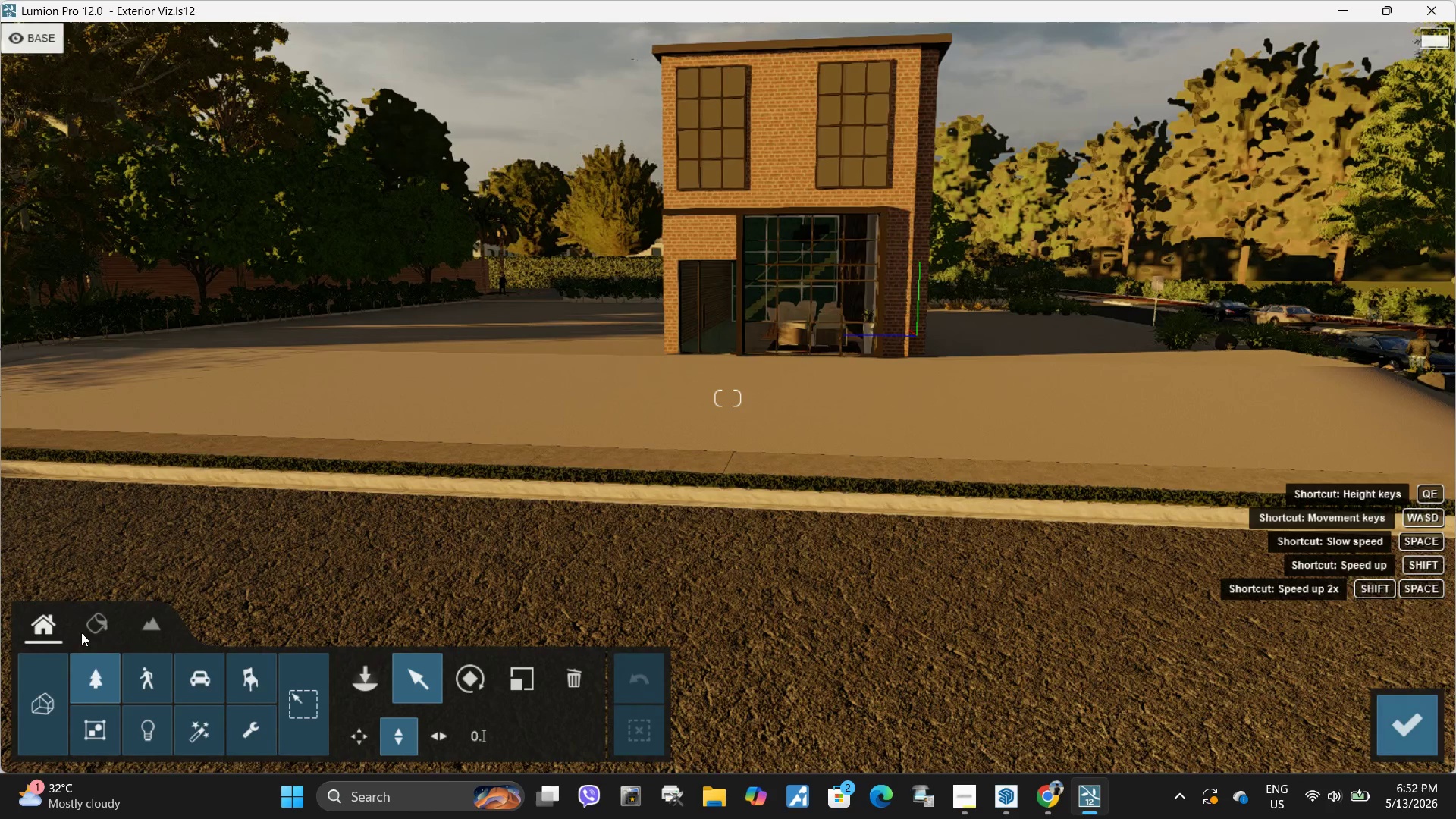 
left_click([102, 626])
 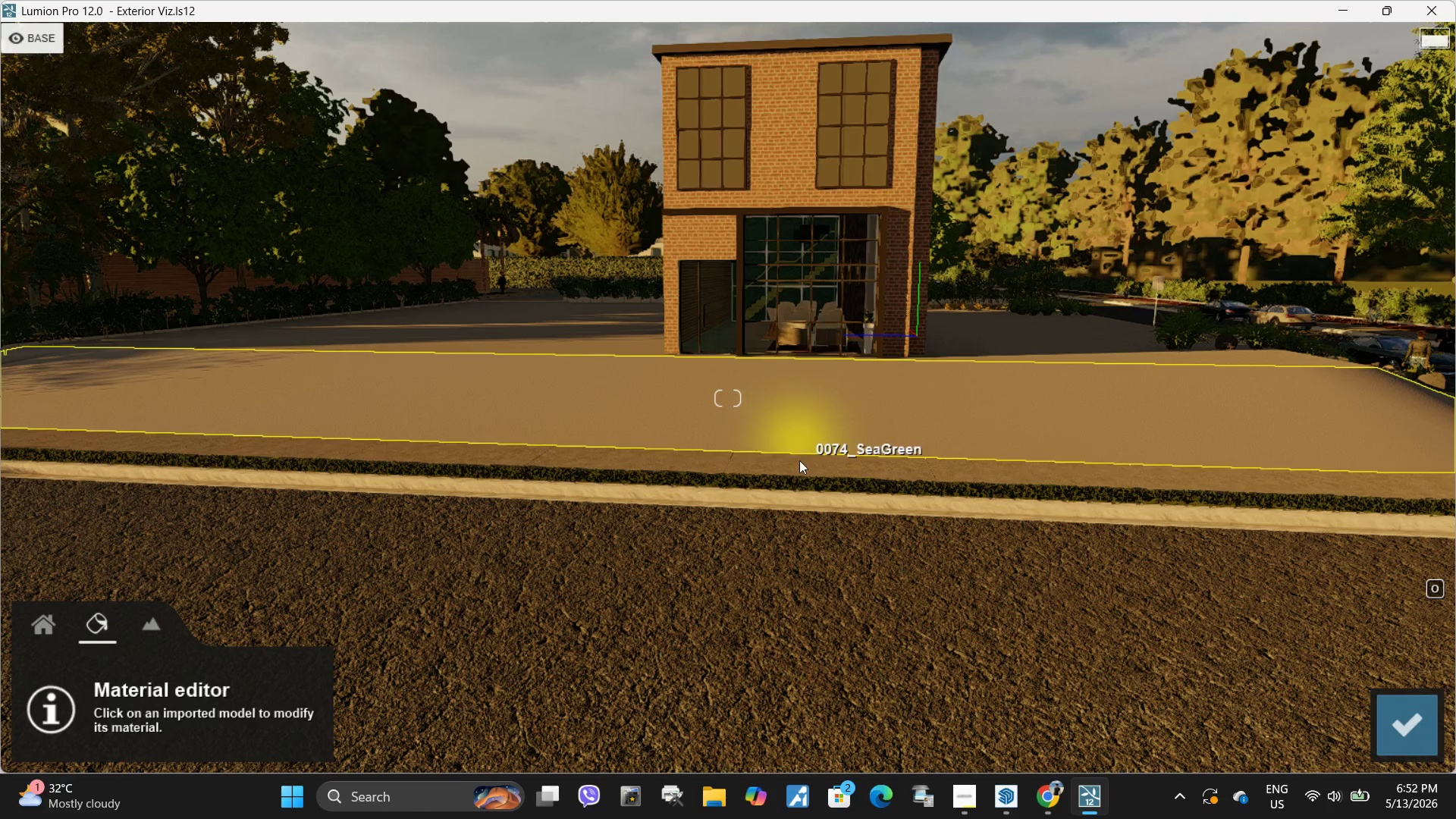 
left_click([801, 465])
 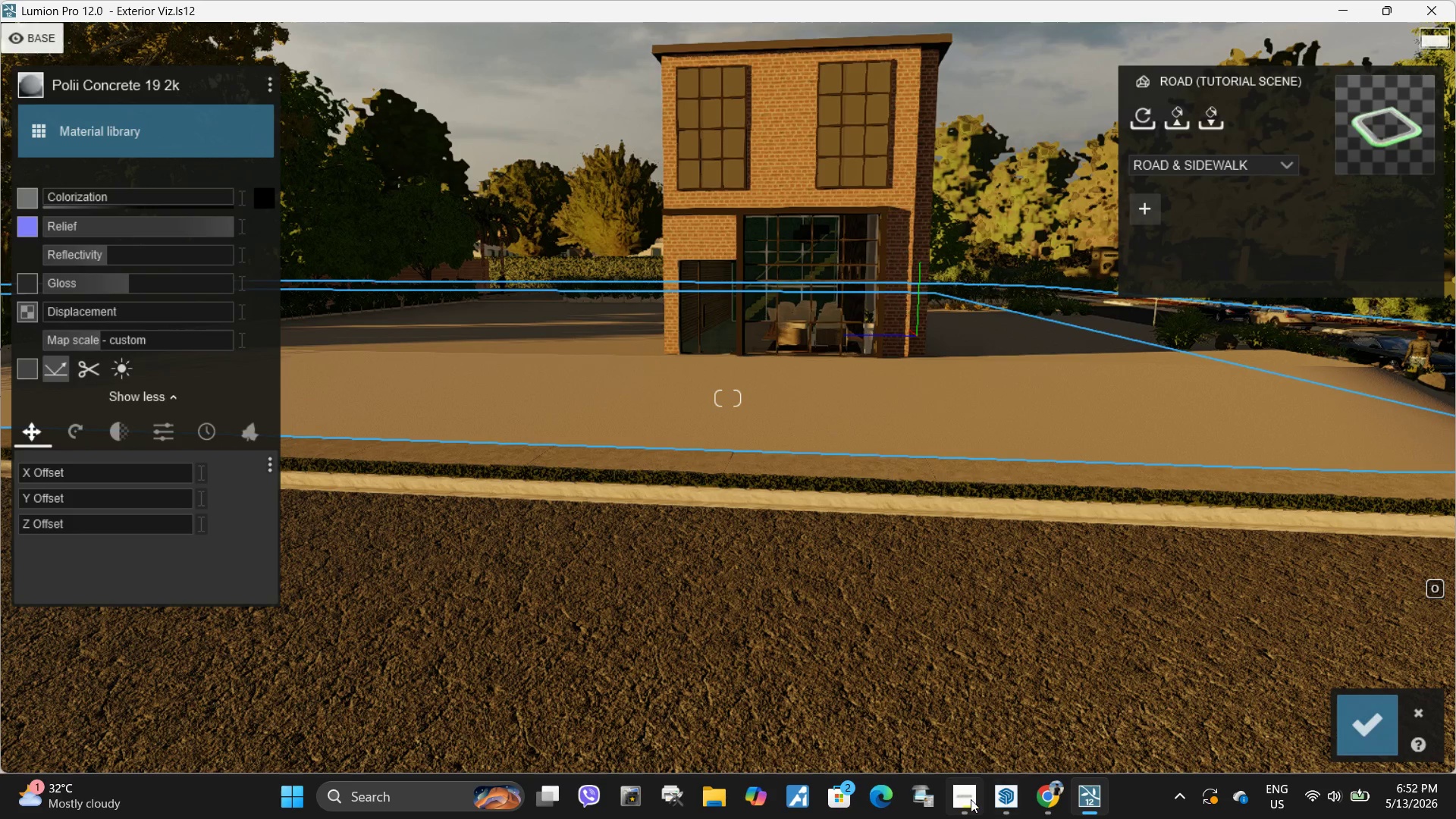 
wait(5.39)
 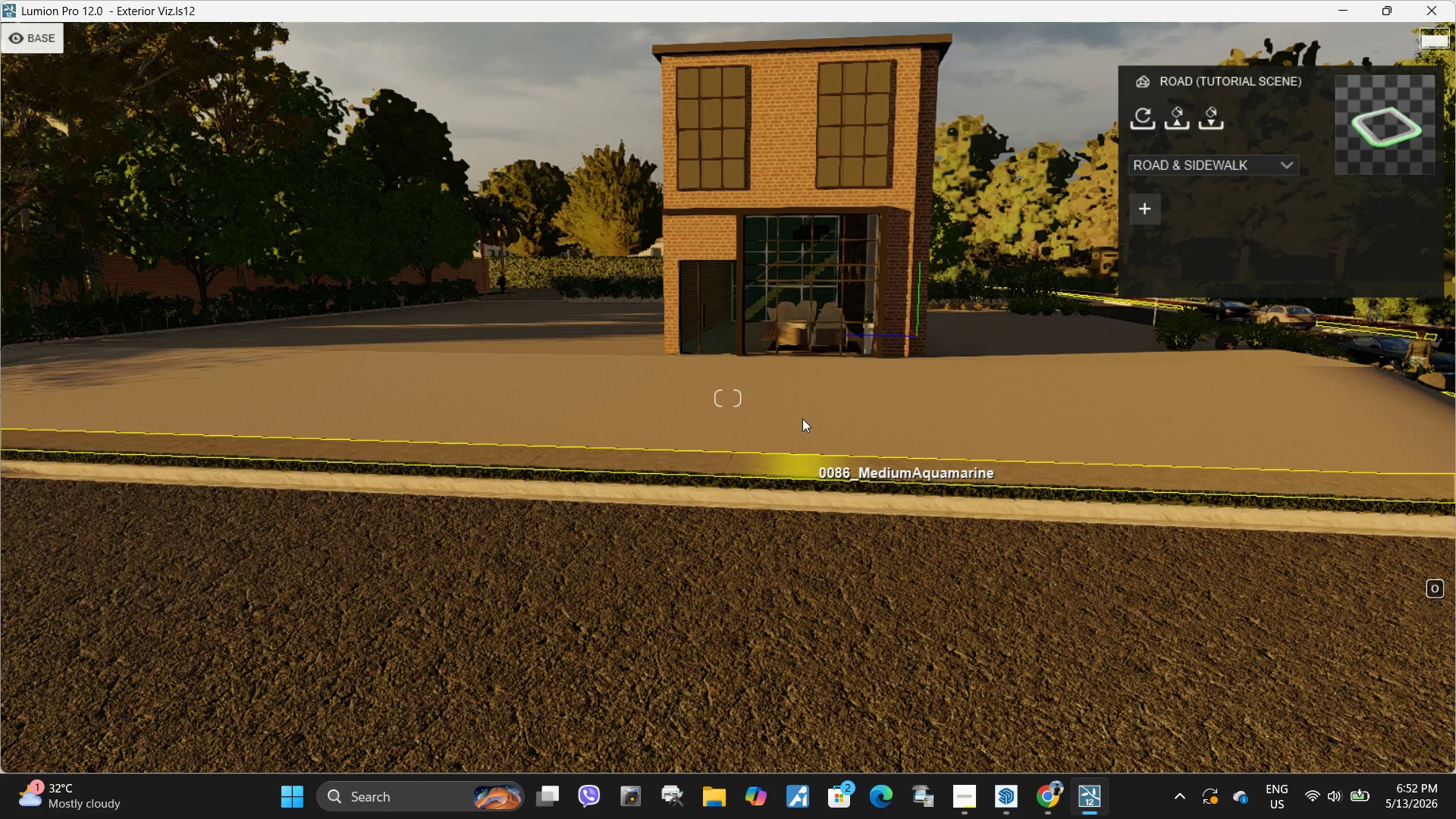 
left_click([1360, 726])
 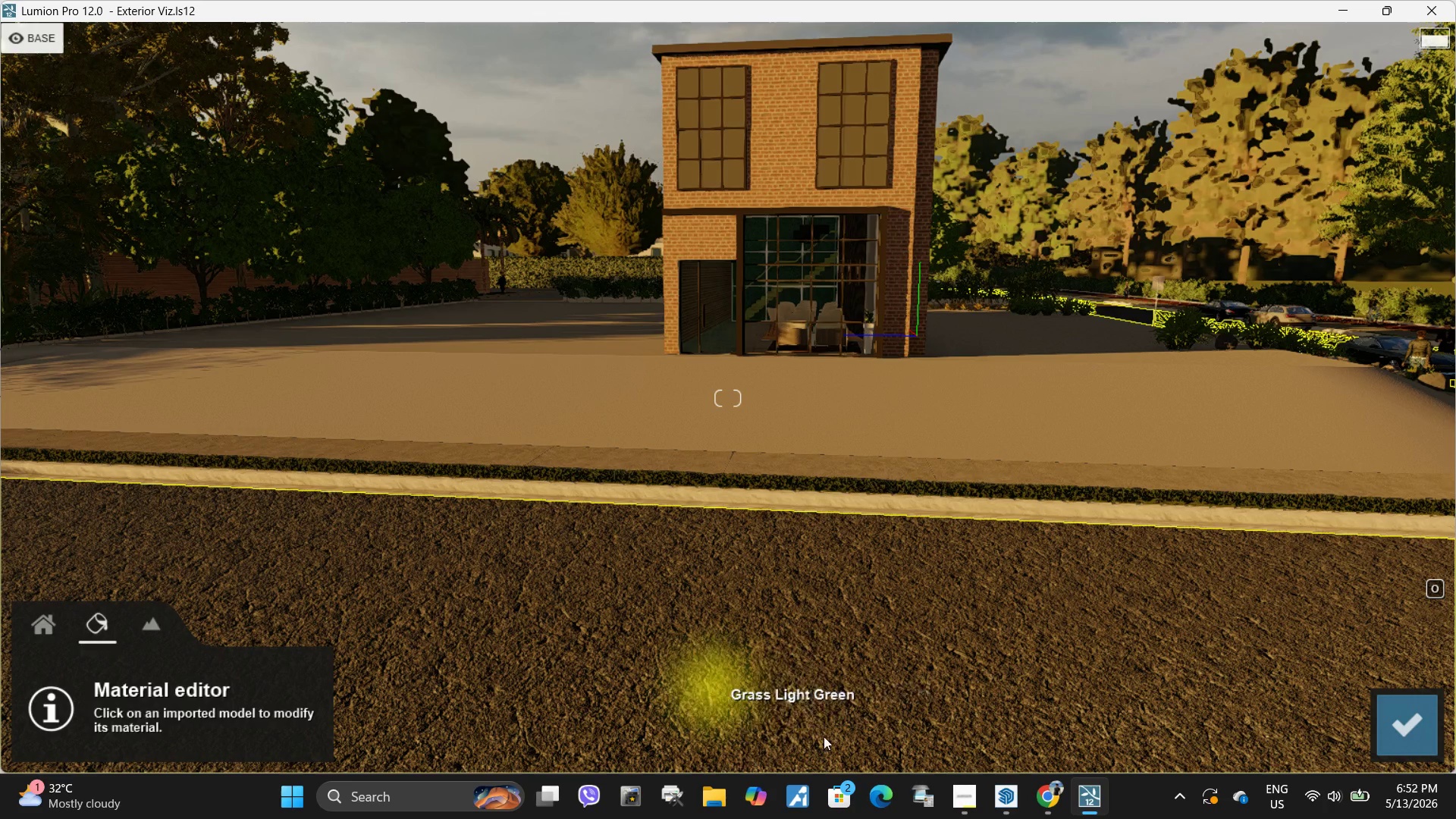 
left_click([46, 641])
 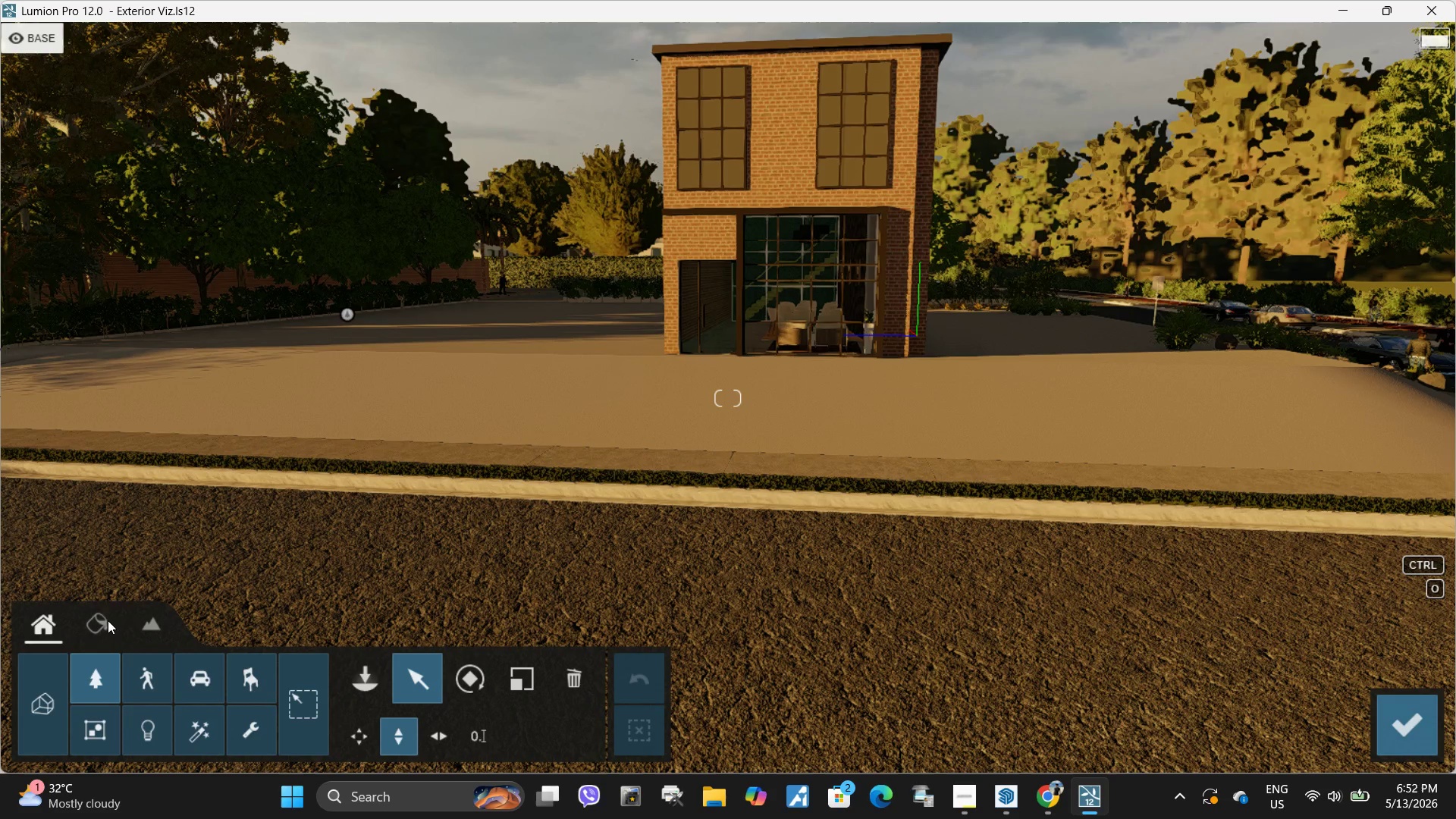 
left_click([1402, 746])
 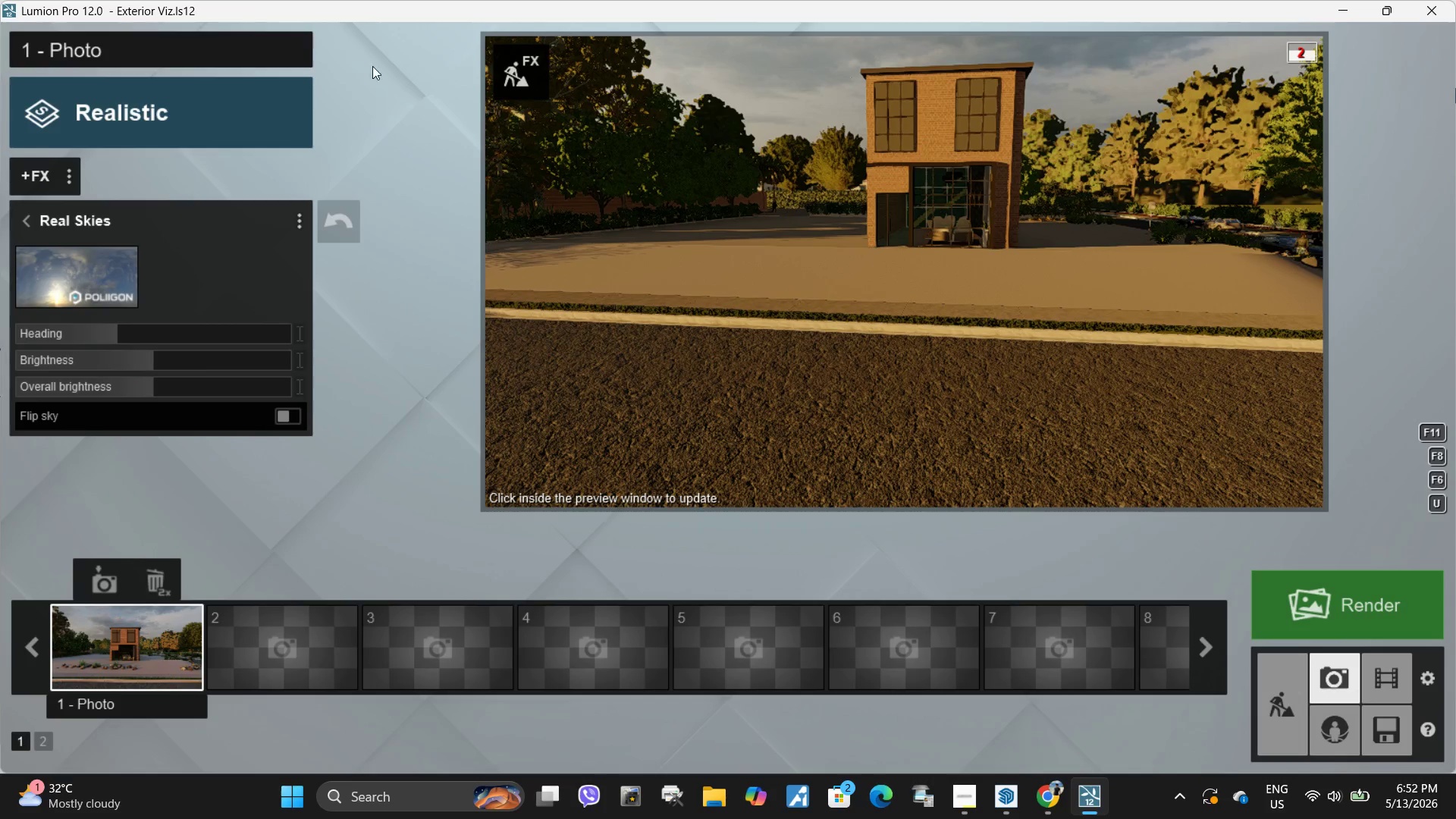 
left_click([66, 278])
 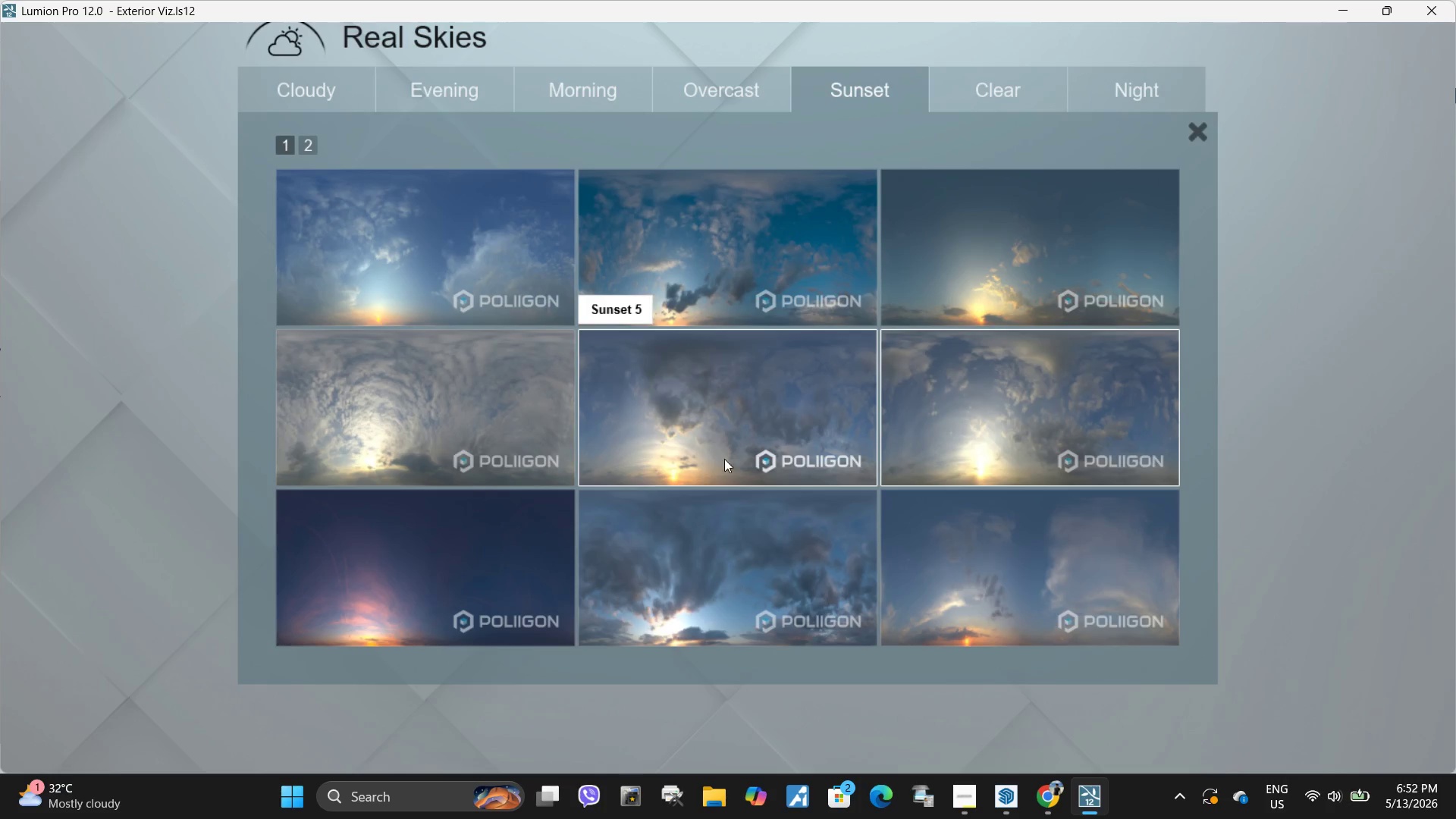 
left_click([927, 453])
 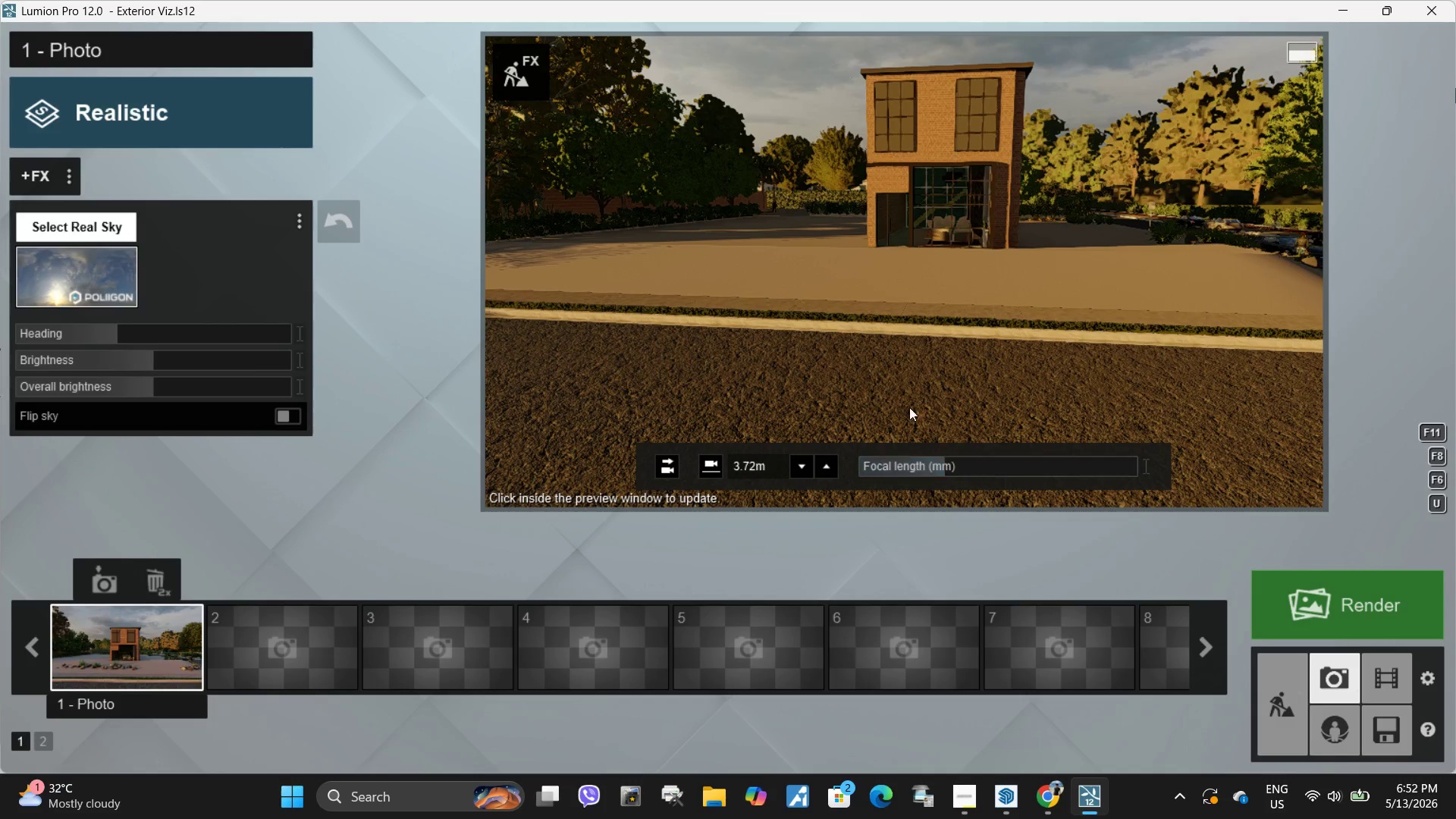 
left_click([726, 229])
 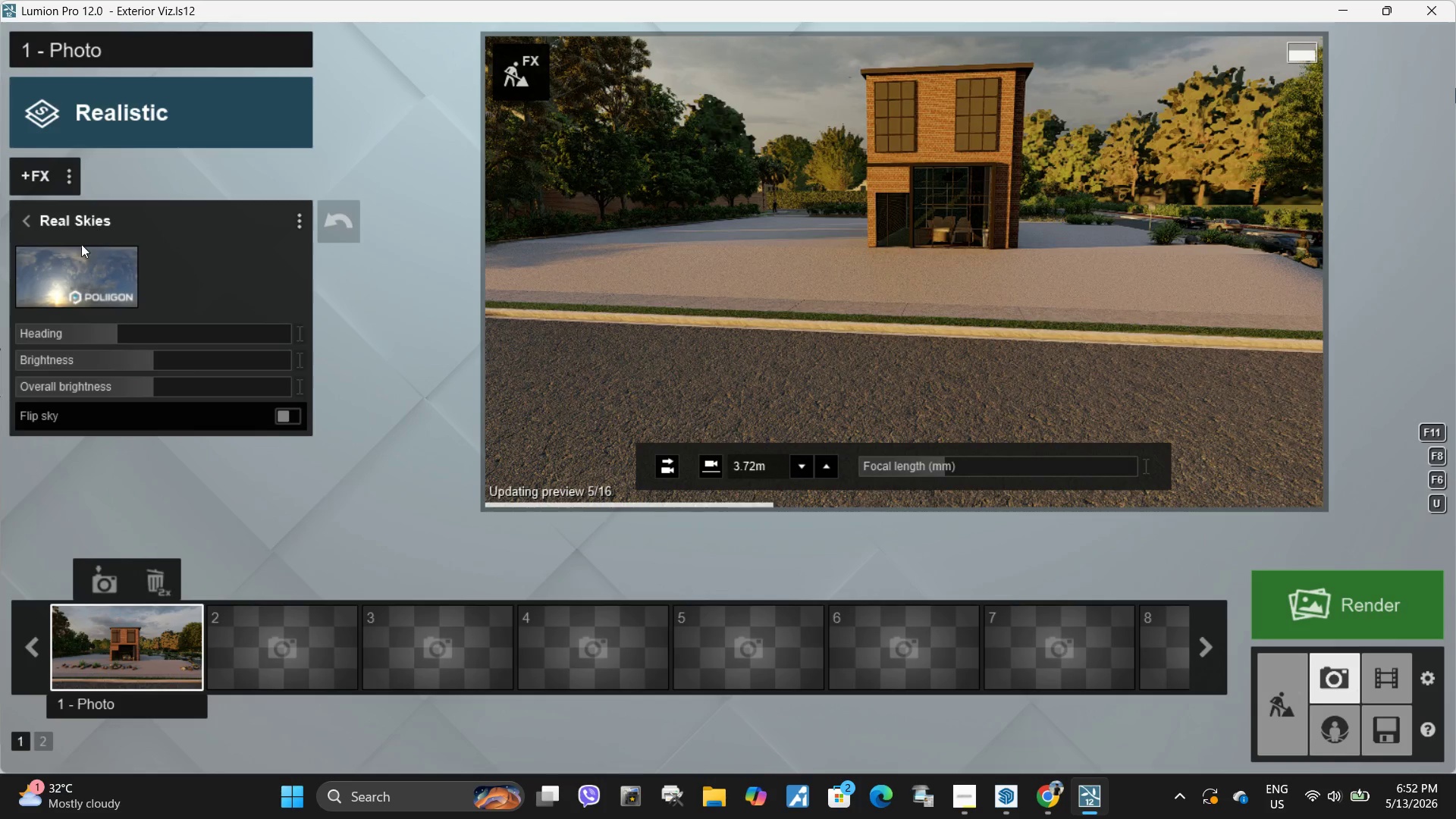 
left_click([92, 281])
 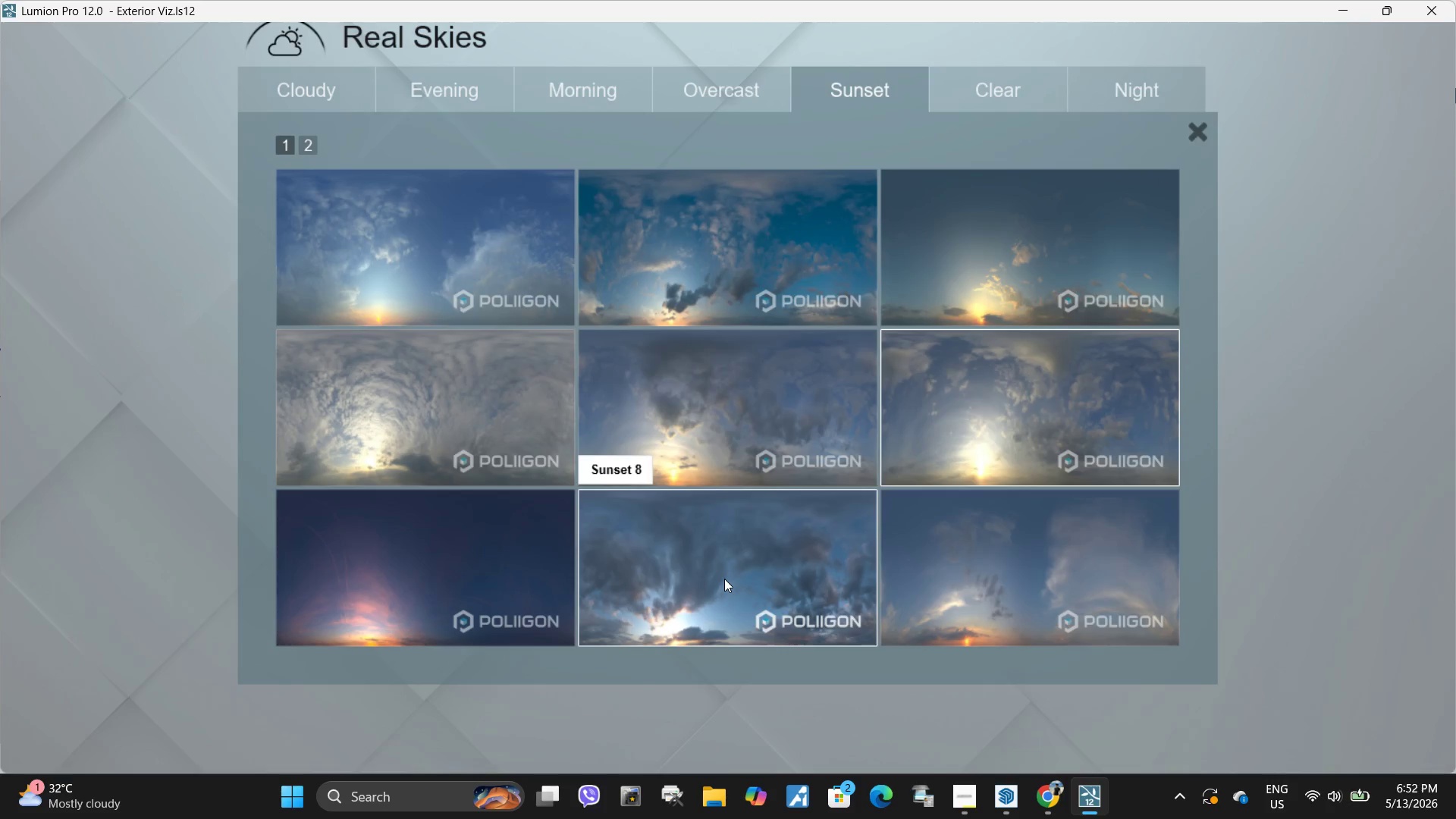 
left_click([724, 579])
 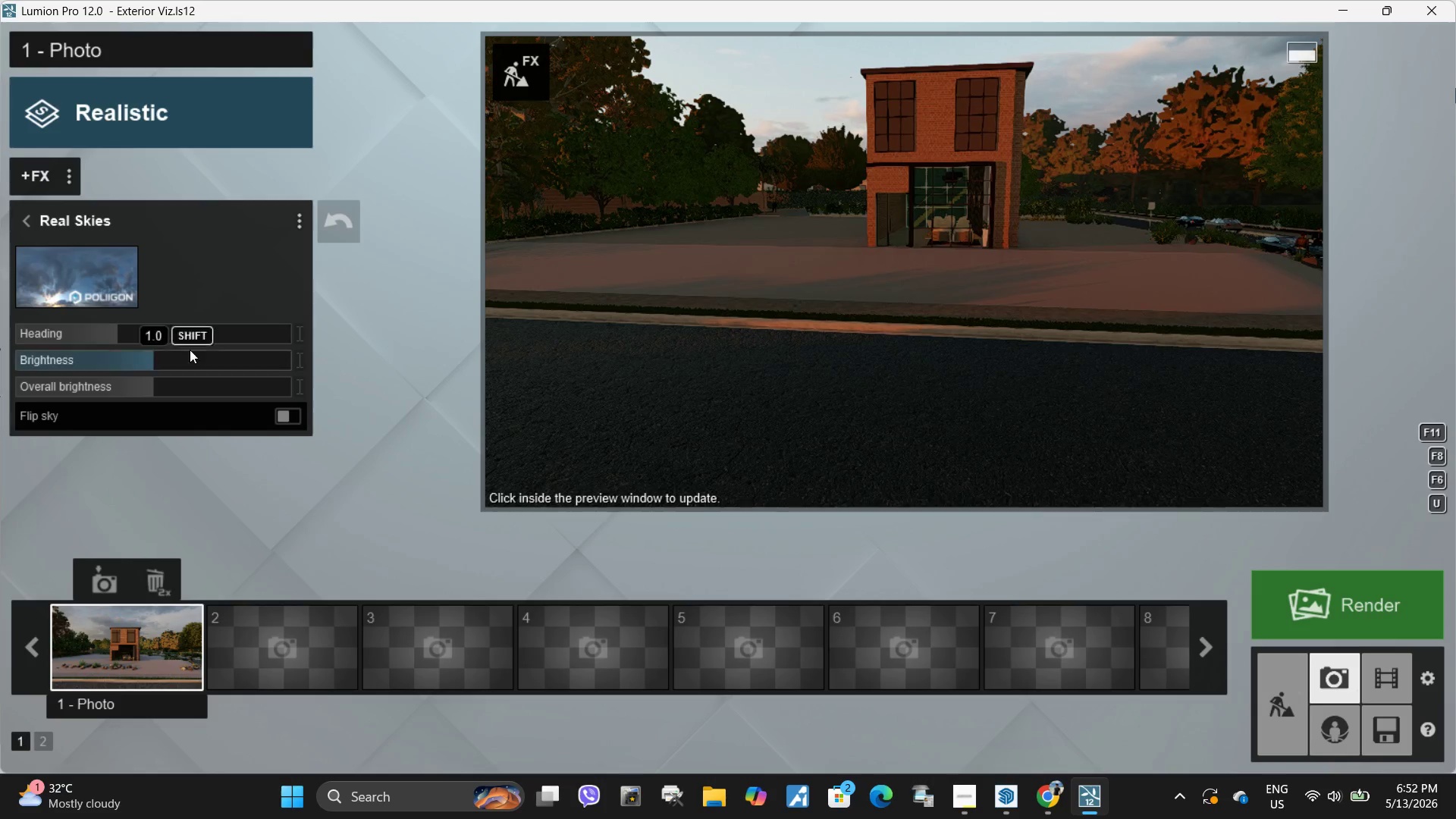 
left_click([103, 279])
 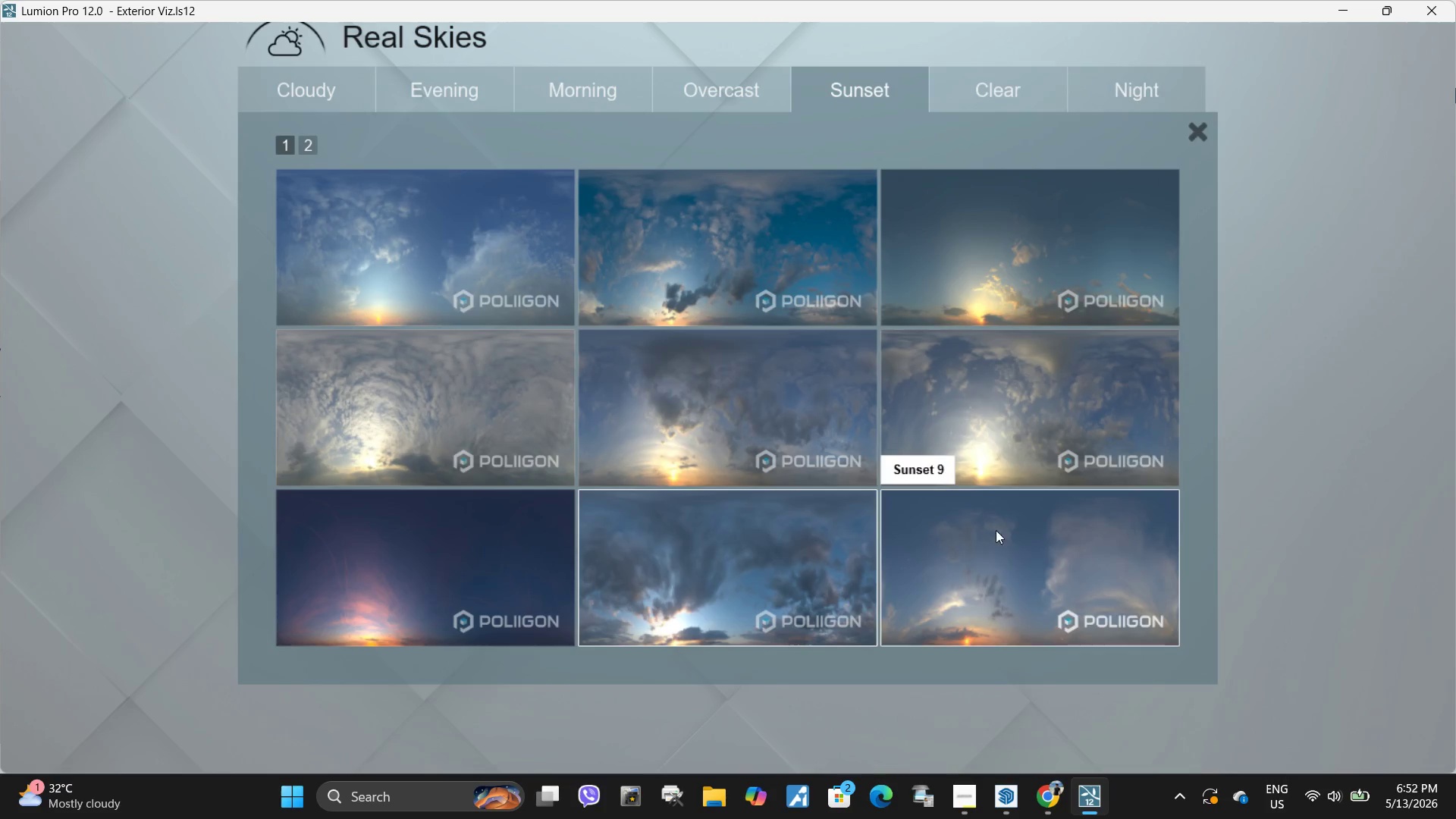 
left_click([947, 394])
 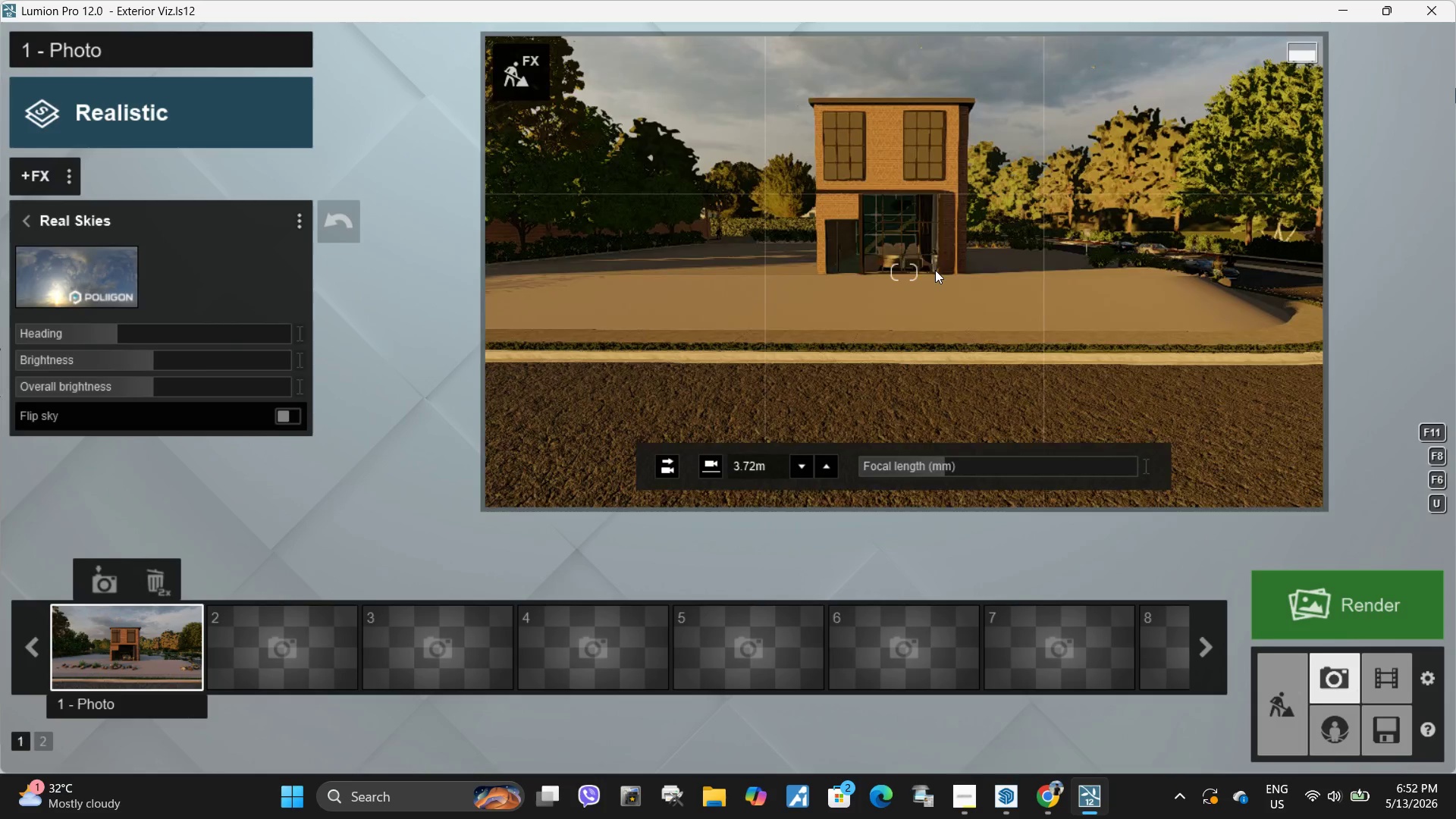 
left_click([935, 270])
 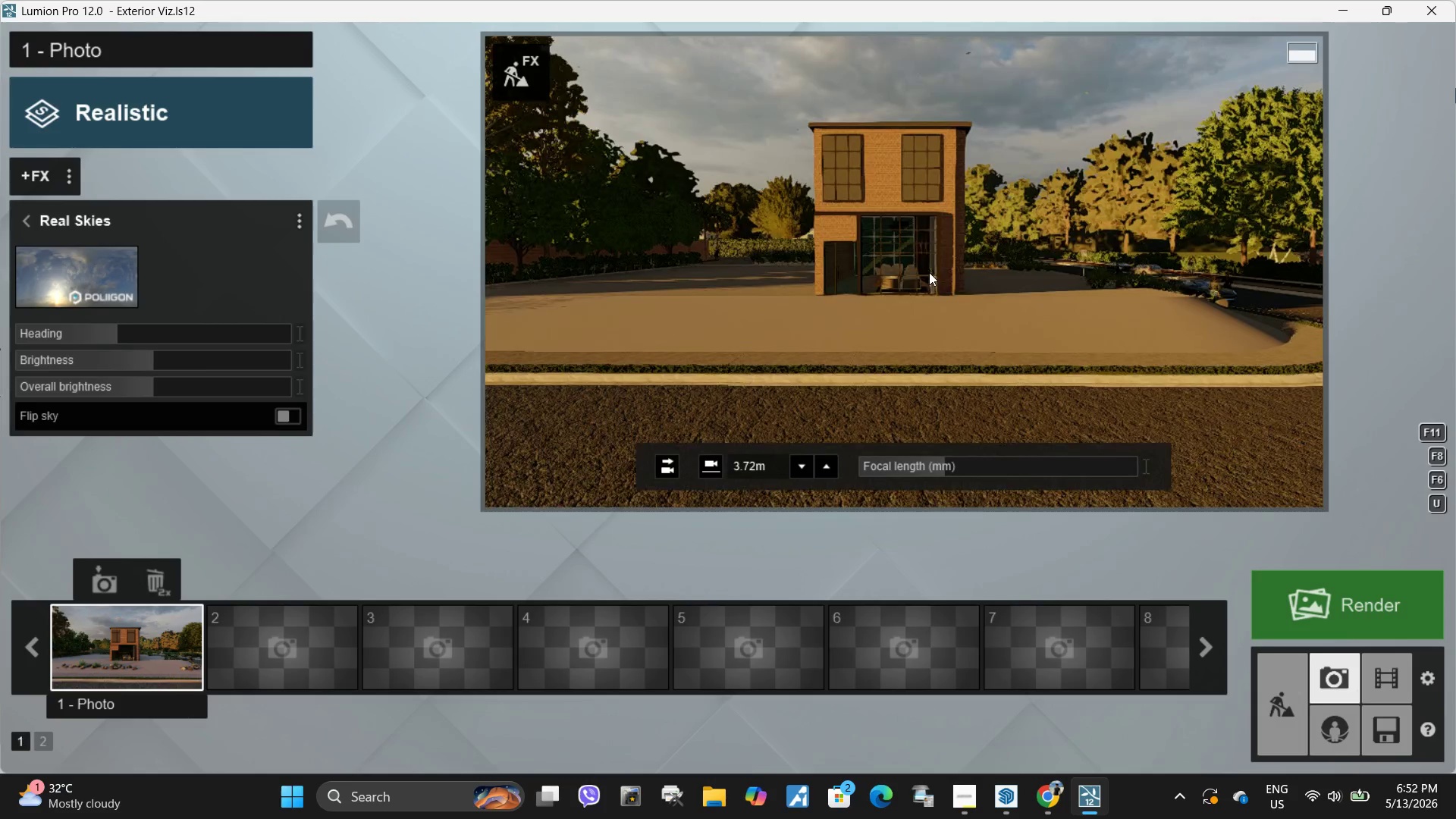 
left_click([928, 274])
 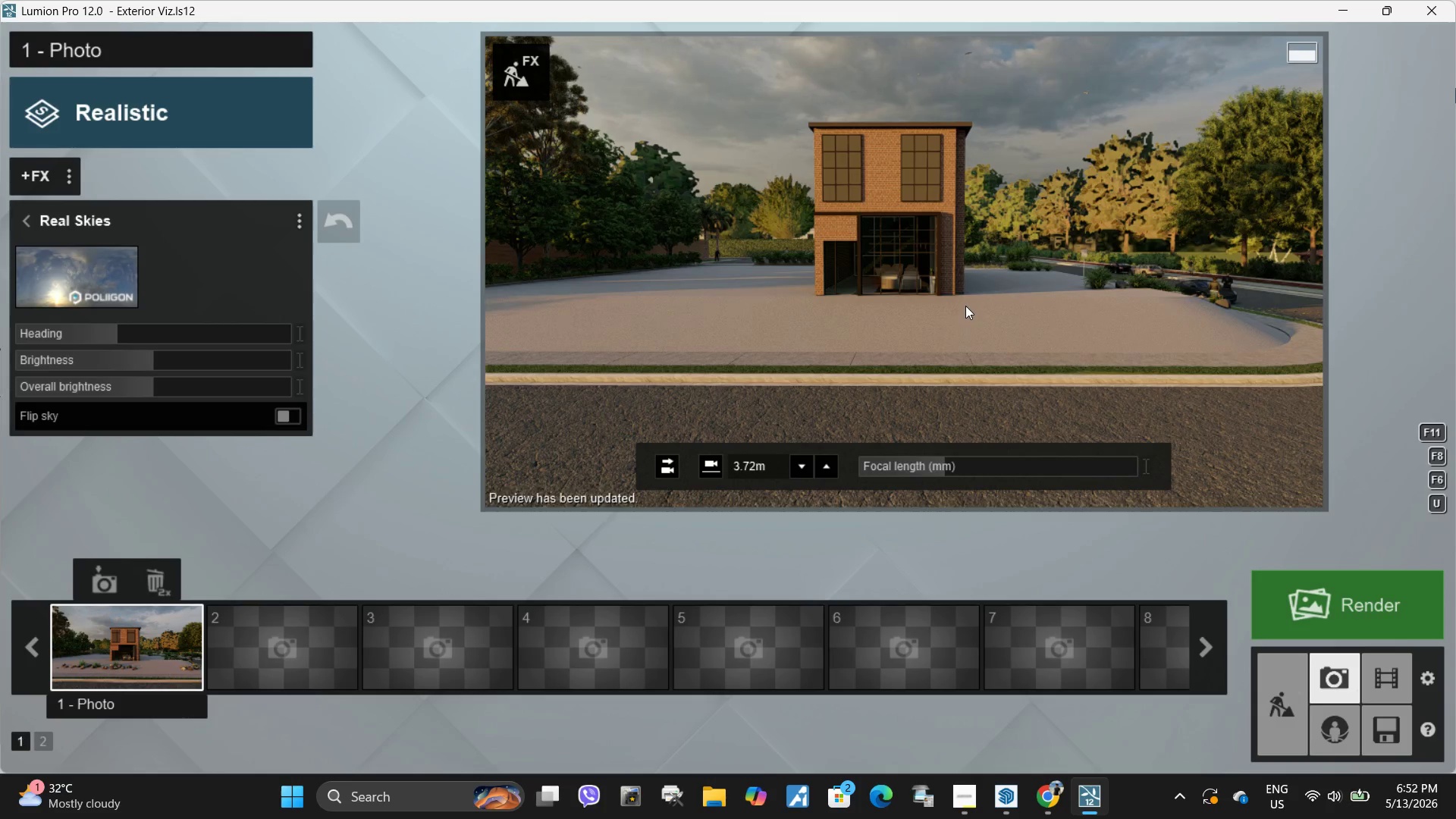 
hold_key(key=W, duration=1.49)
 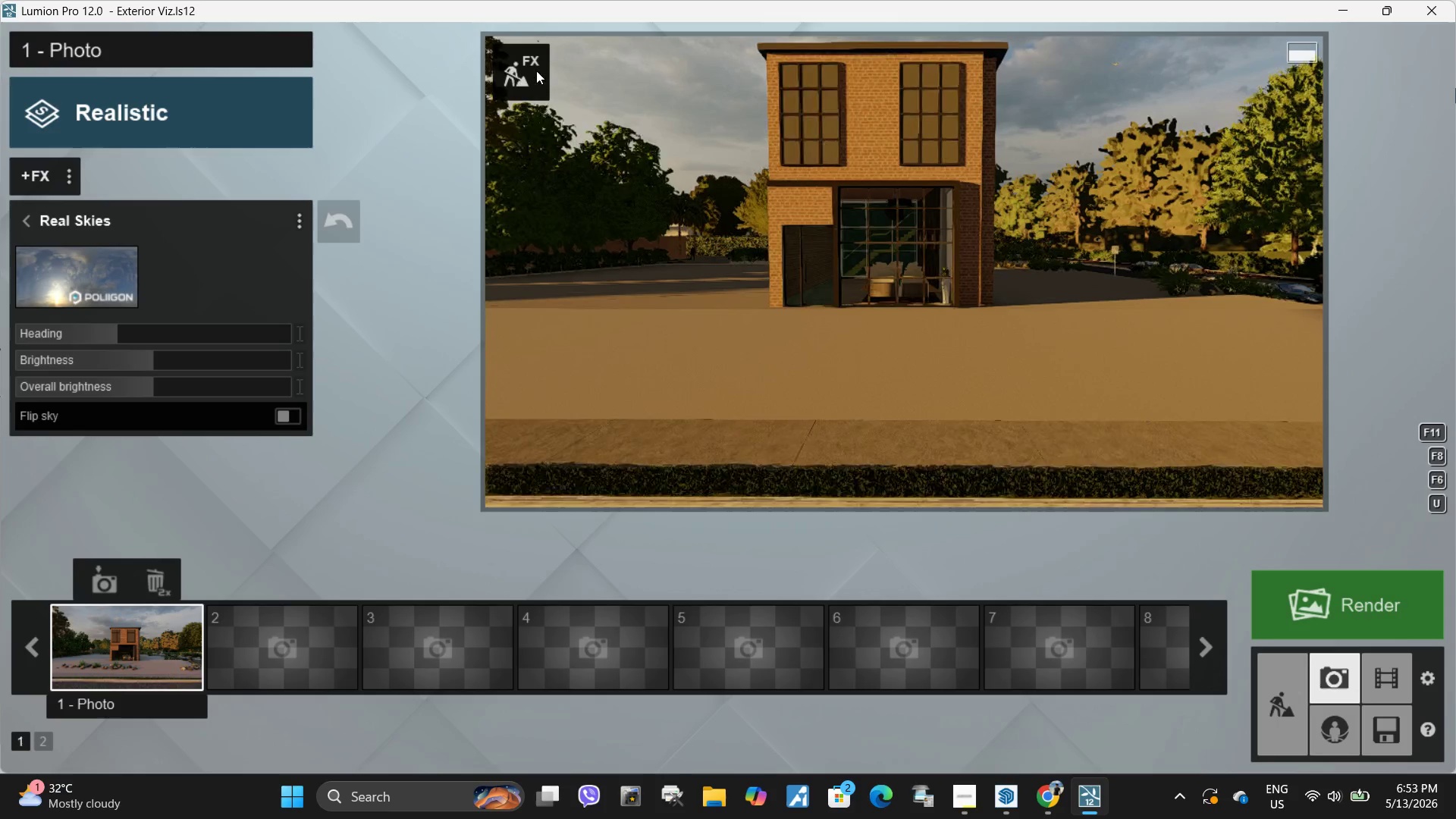 
left_click([536, 71])
 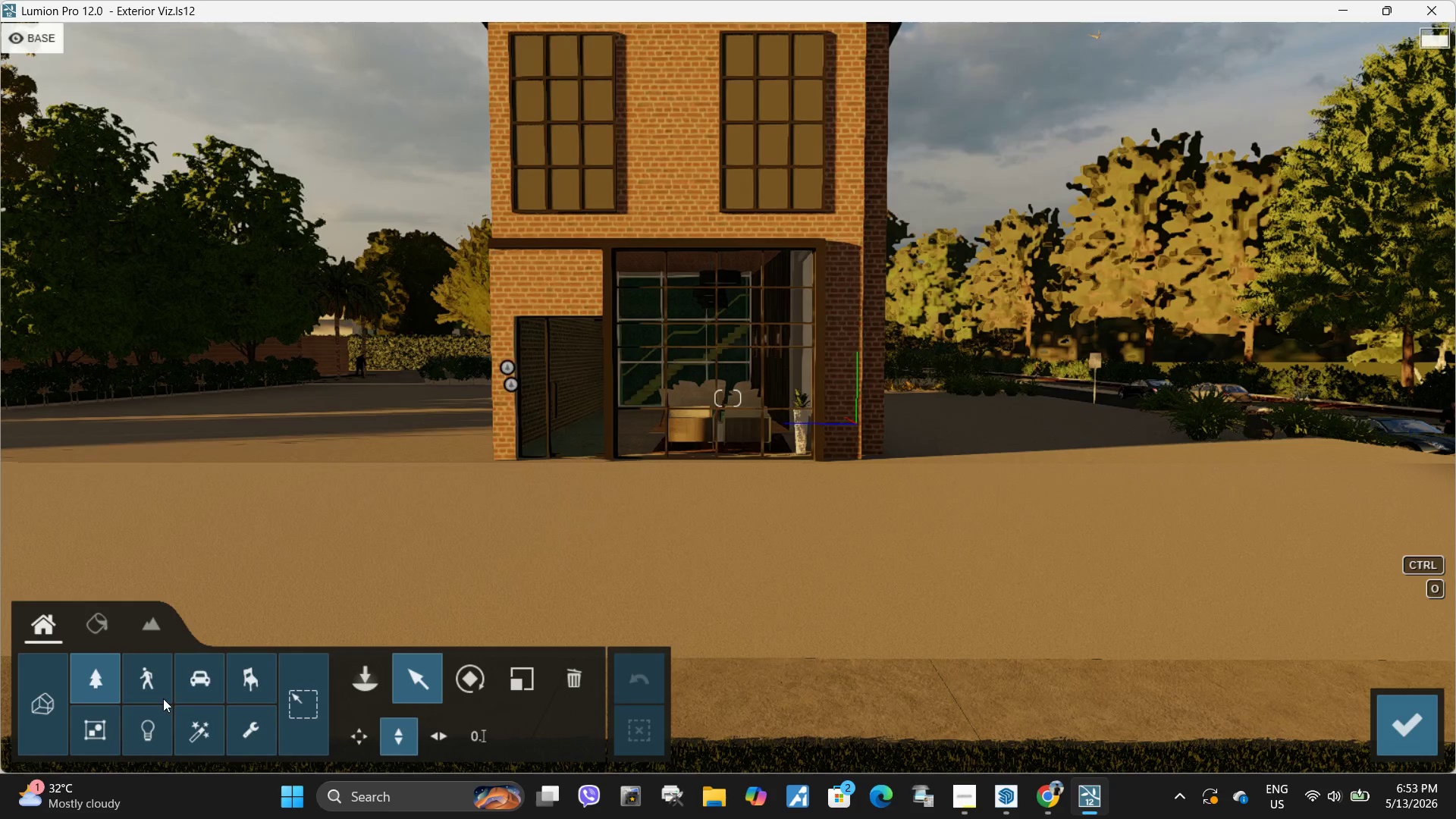 
left_click([105, 625])
 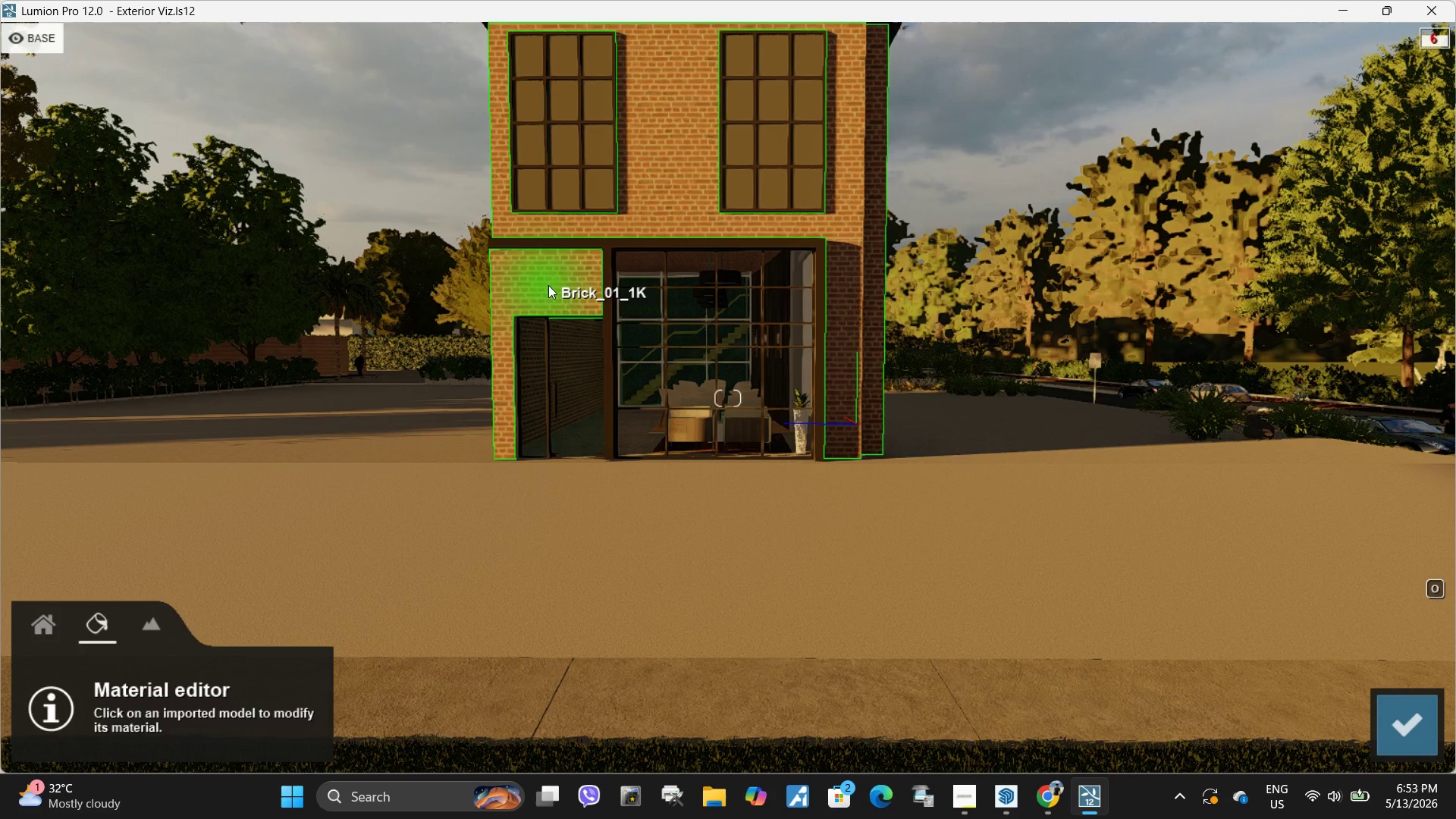 
left_click([551, 287])
 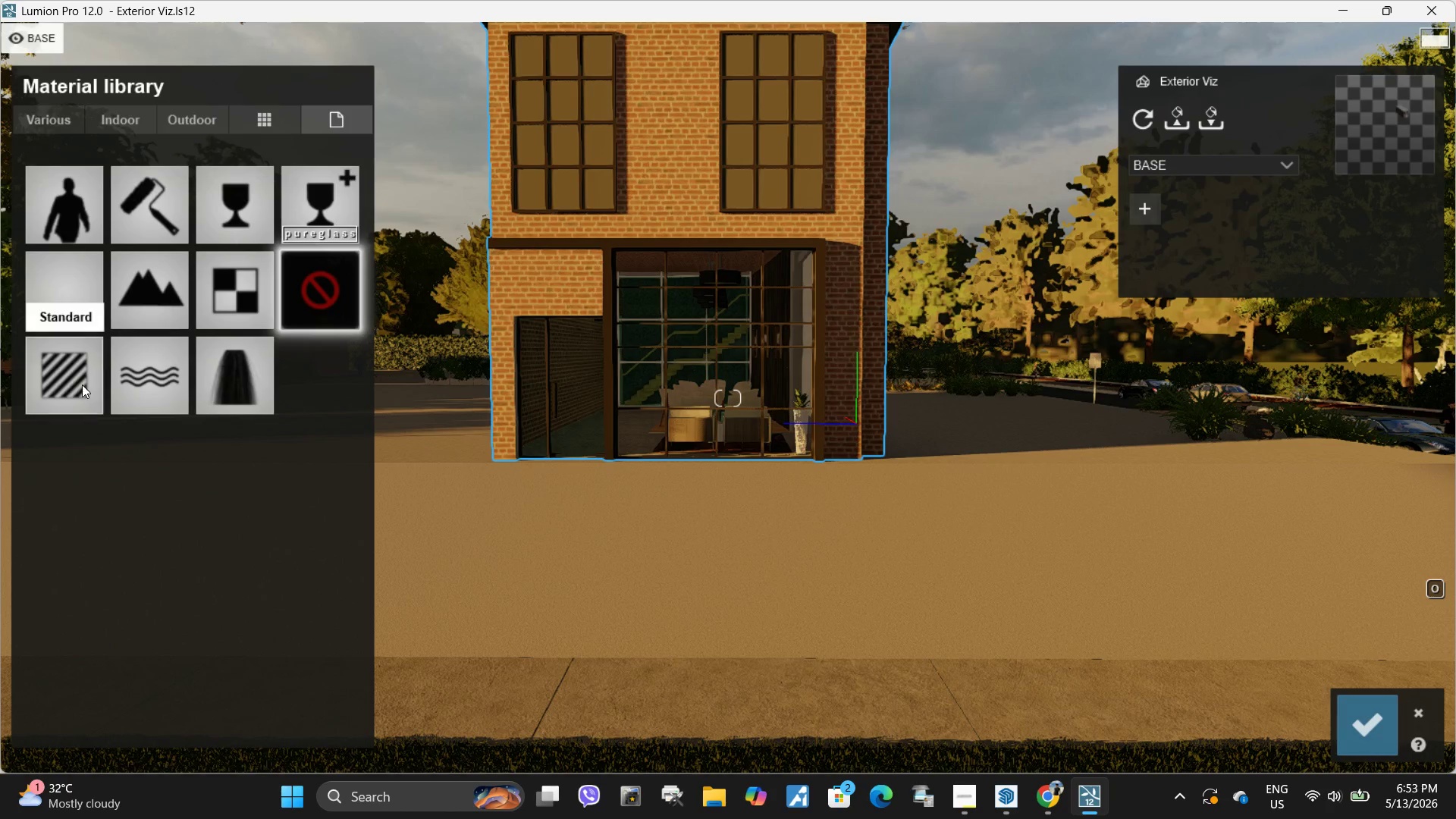 
left_click([82, 383])
 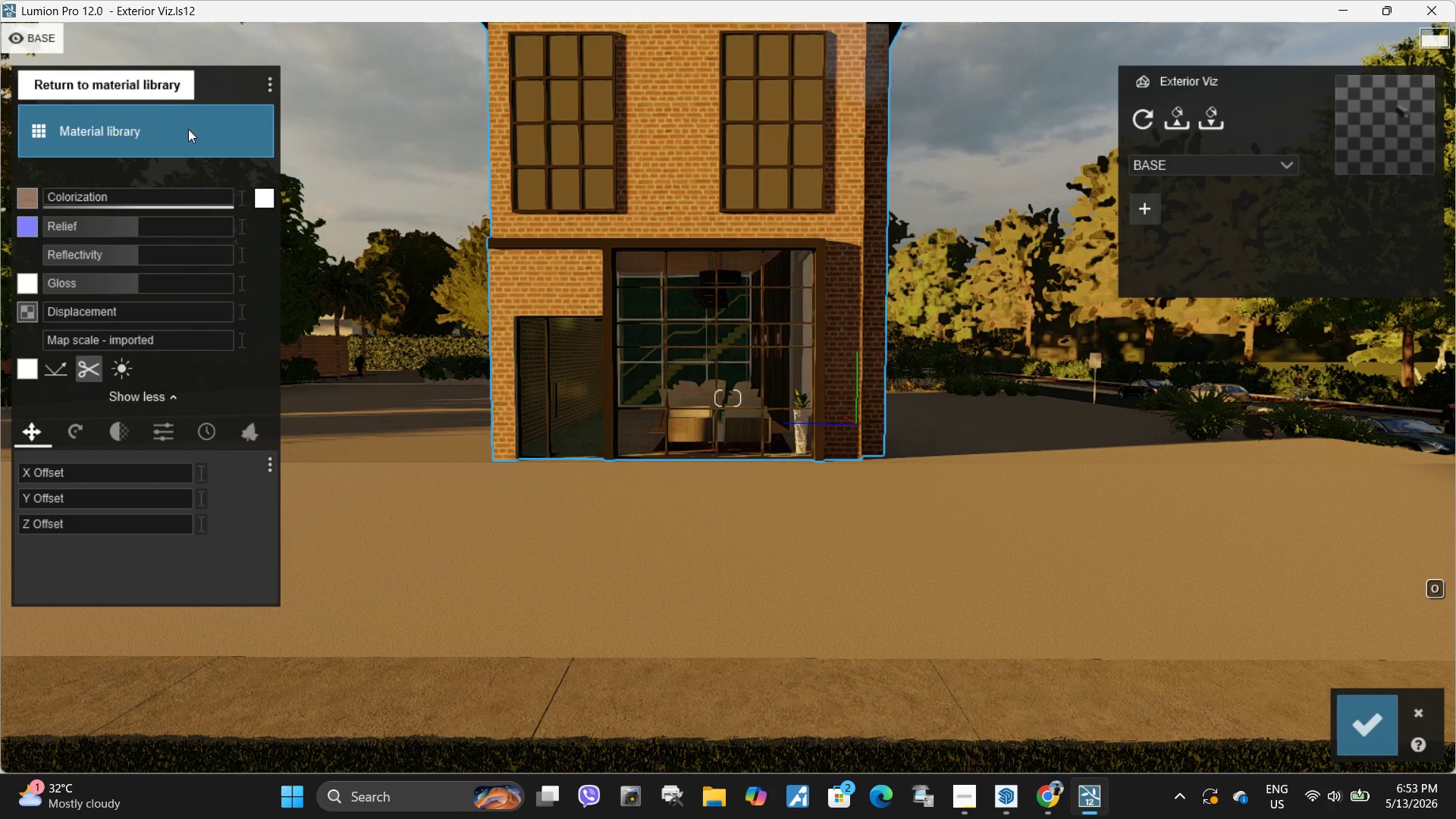 
left_click([648, 171])
 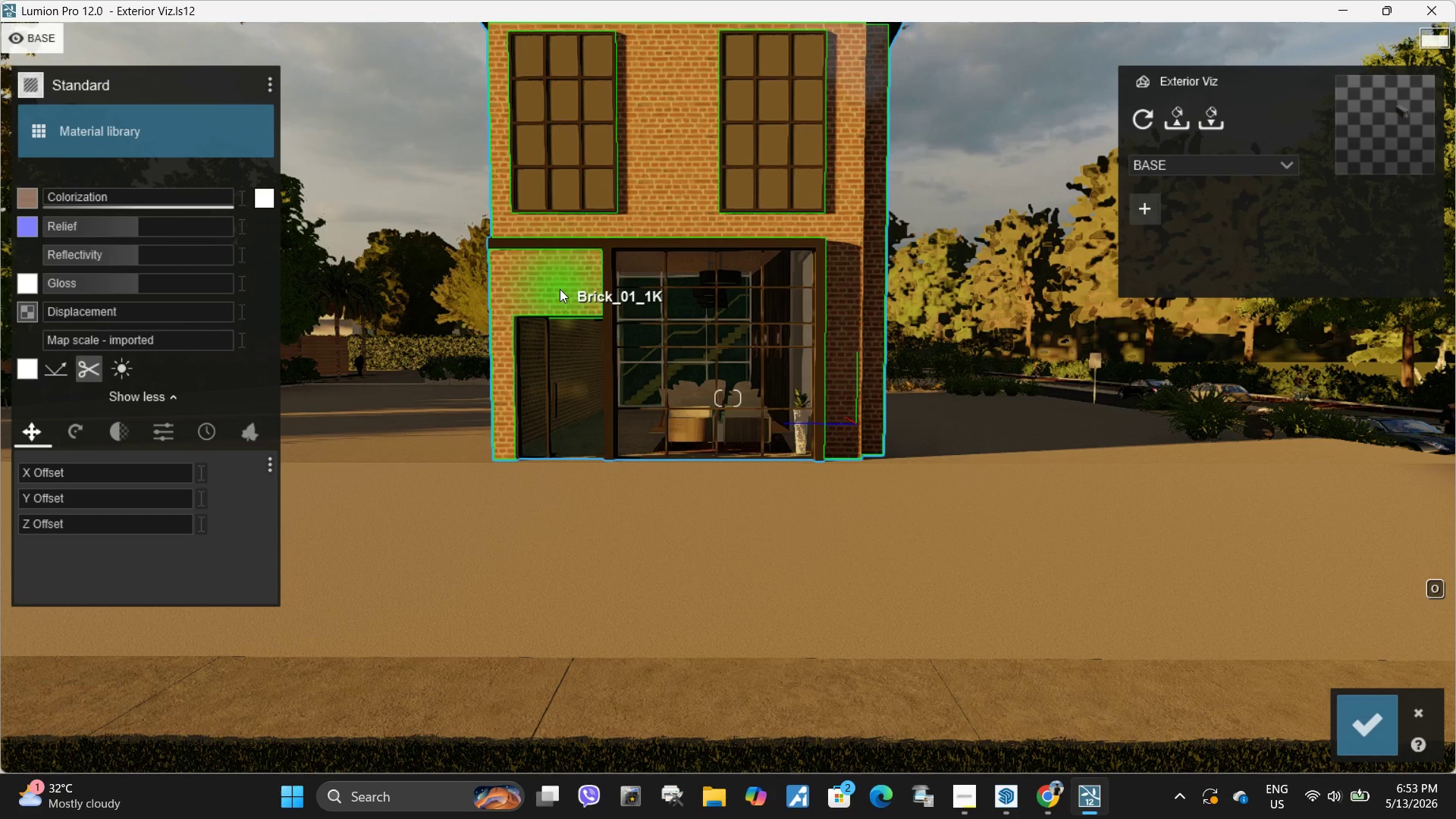 
left_click([560, 290])
 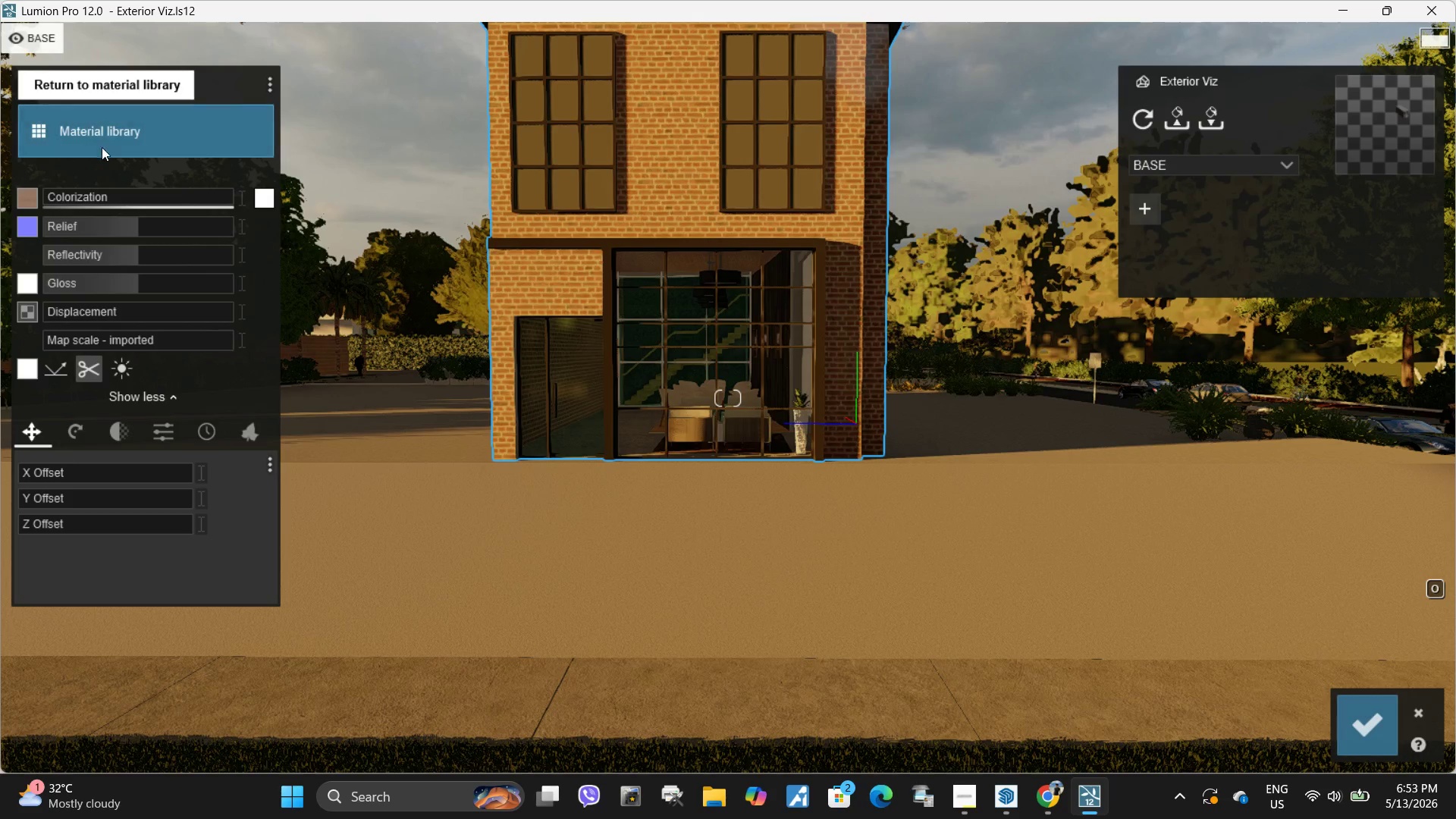 
left_click([108, 141])
 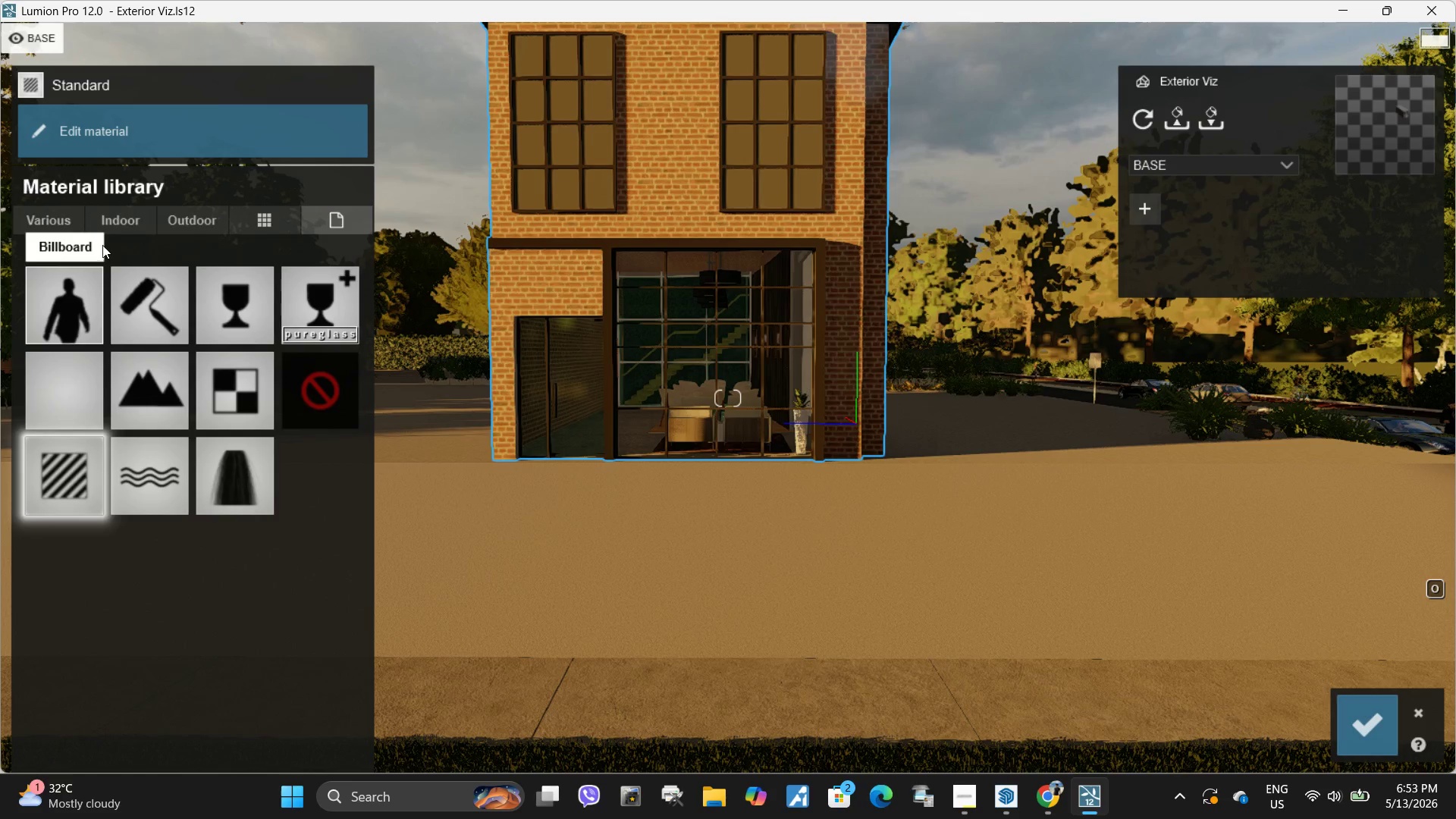 
left_click([184, 223])
 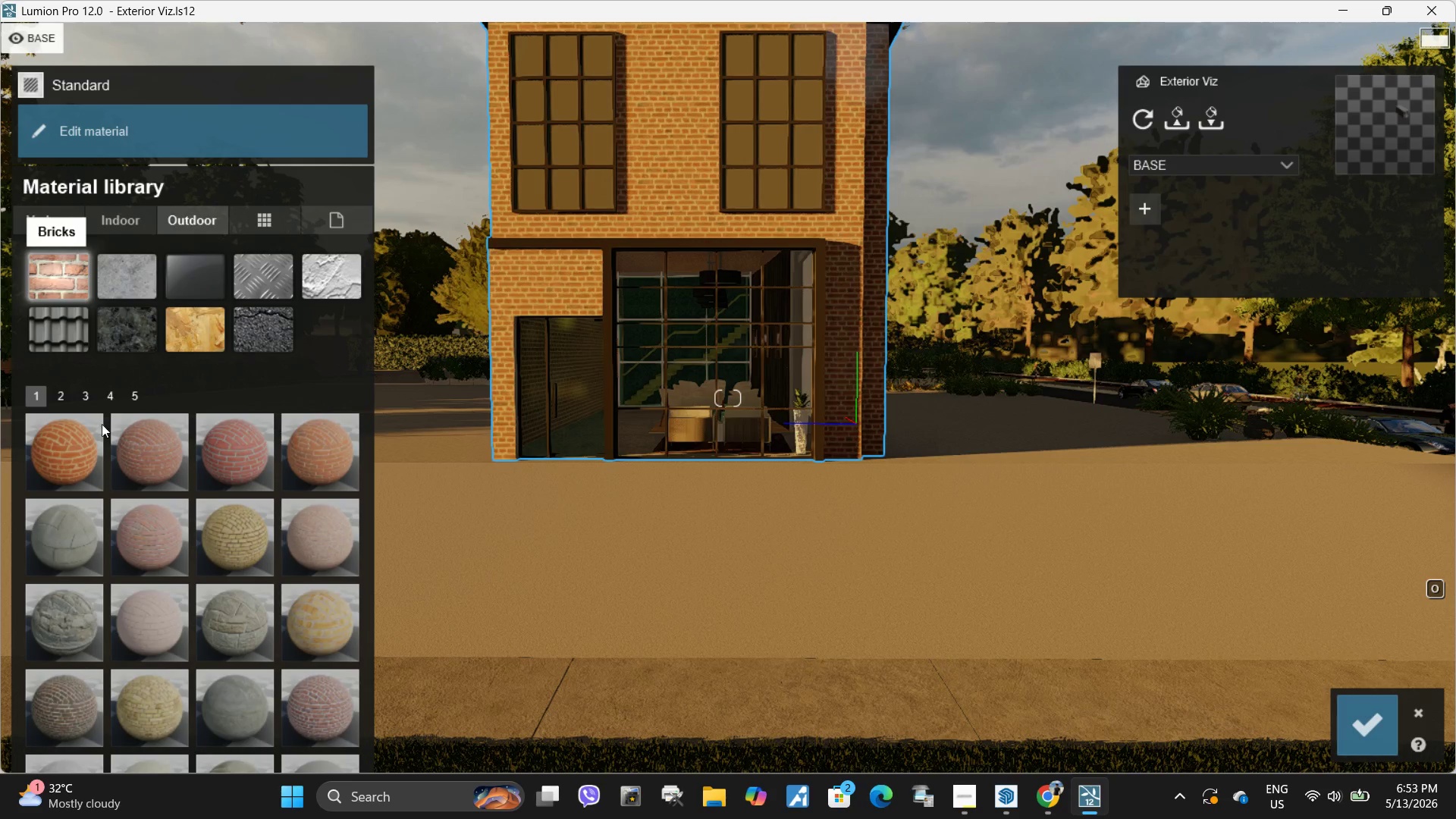 
left_click([152, 438])
 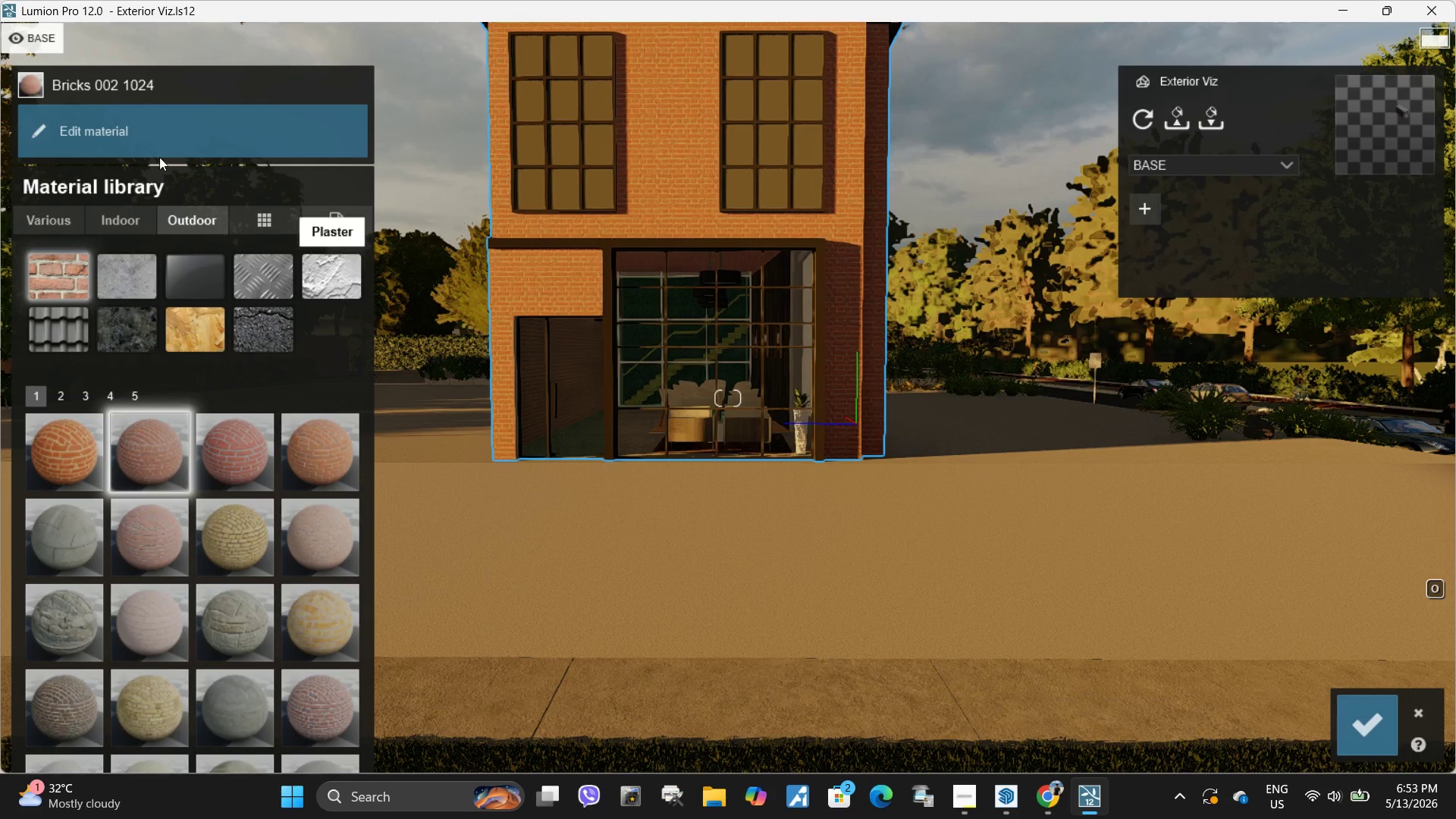 
left_click([115, 139])
 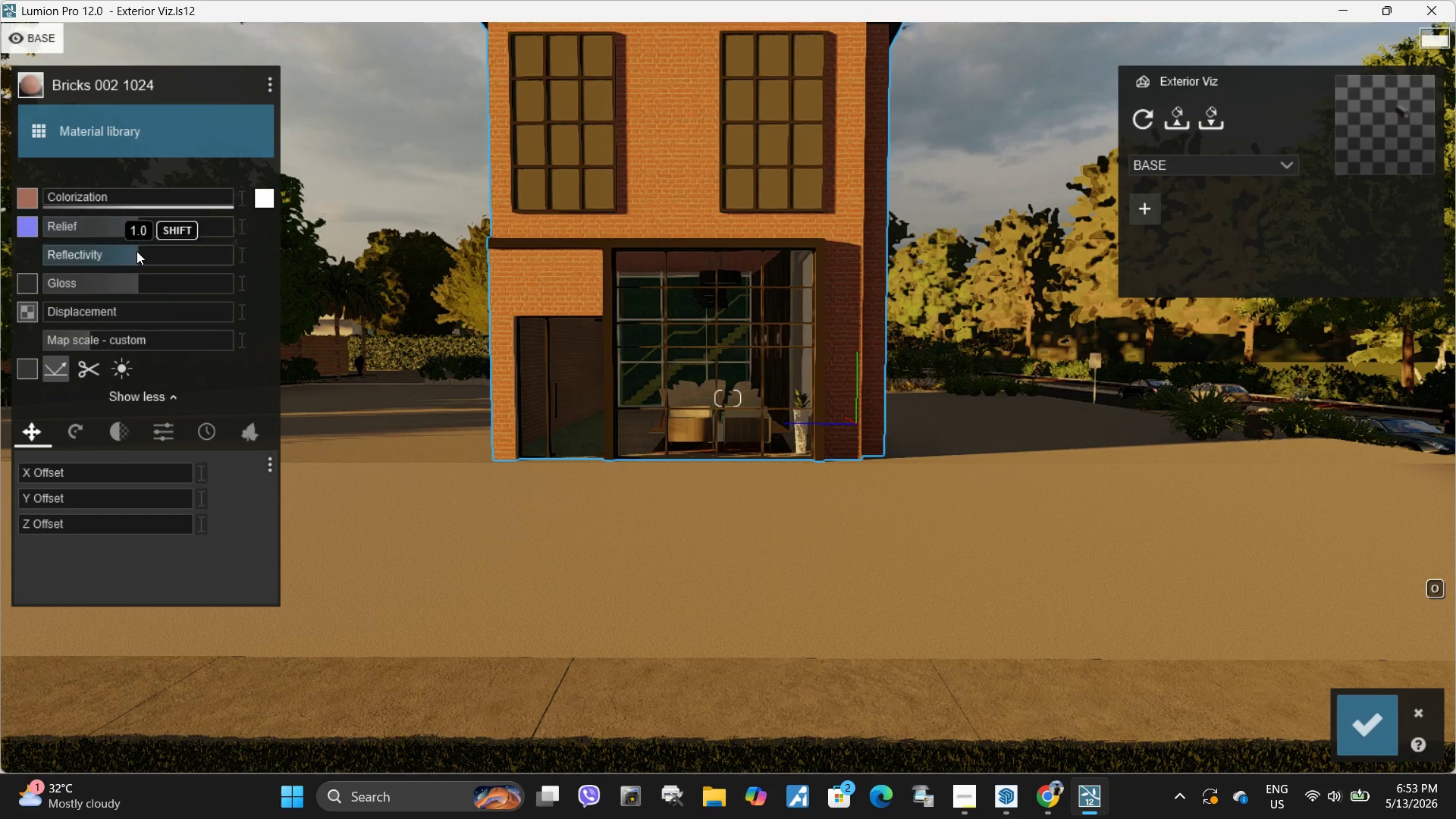 
left_click_drag(start_coordinate=[134, 230], to_coordinate=[127, 232])
 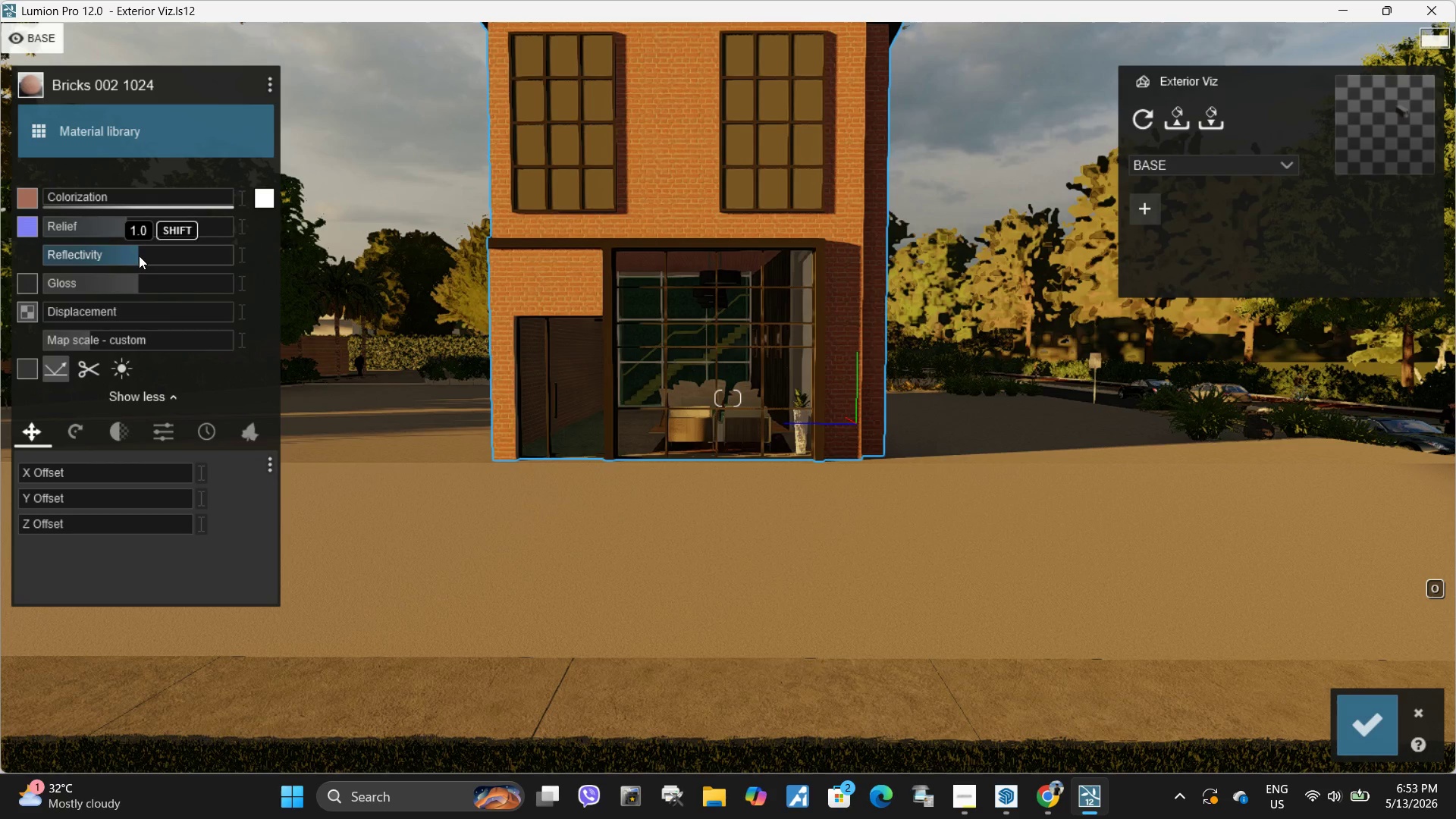 
left_click_drag(start_coordinate=[139, 256], to_coordinate=[52, 256])
 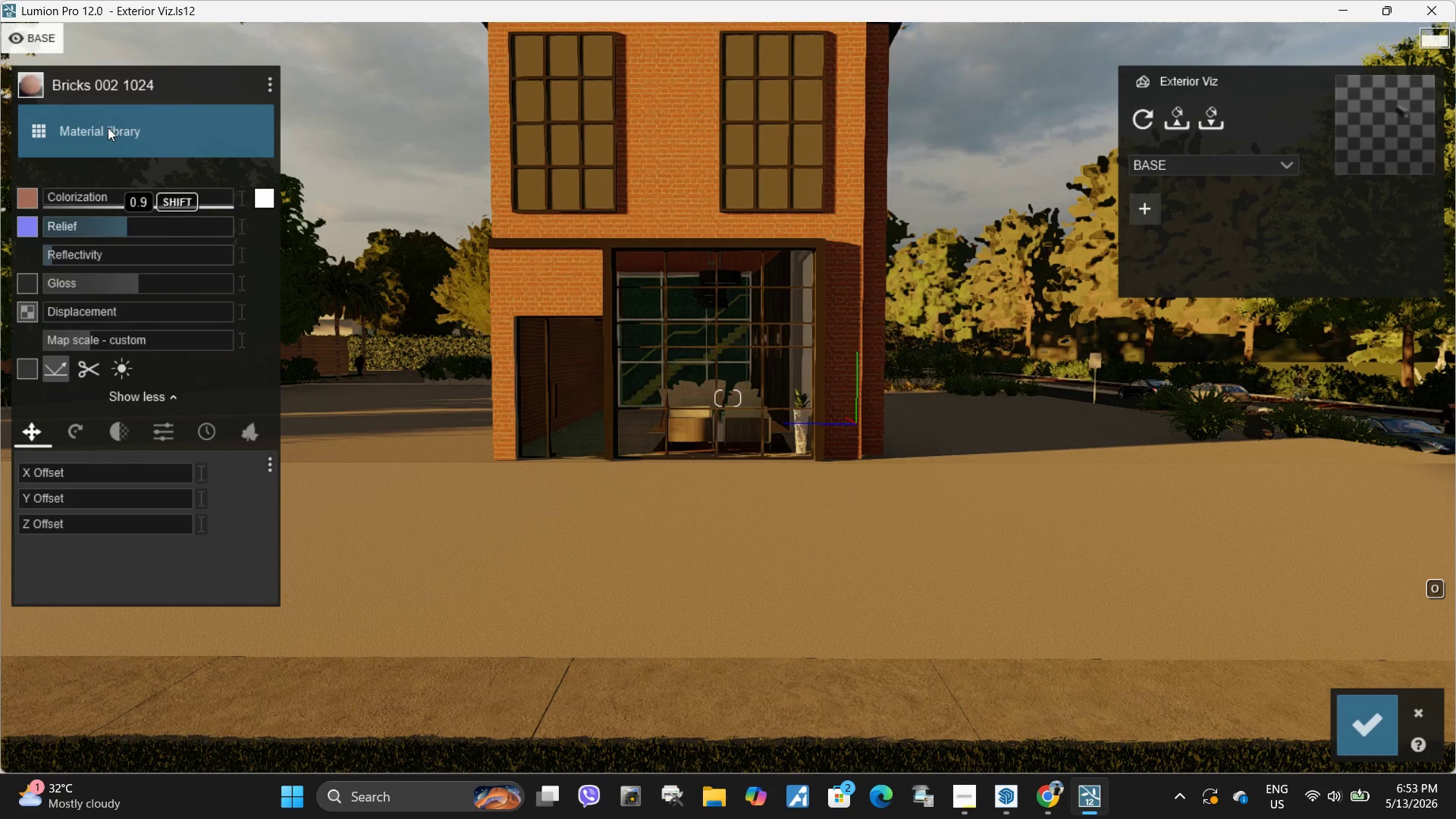 
left_click([108, 127])
 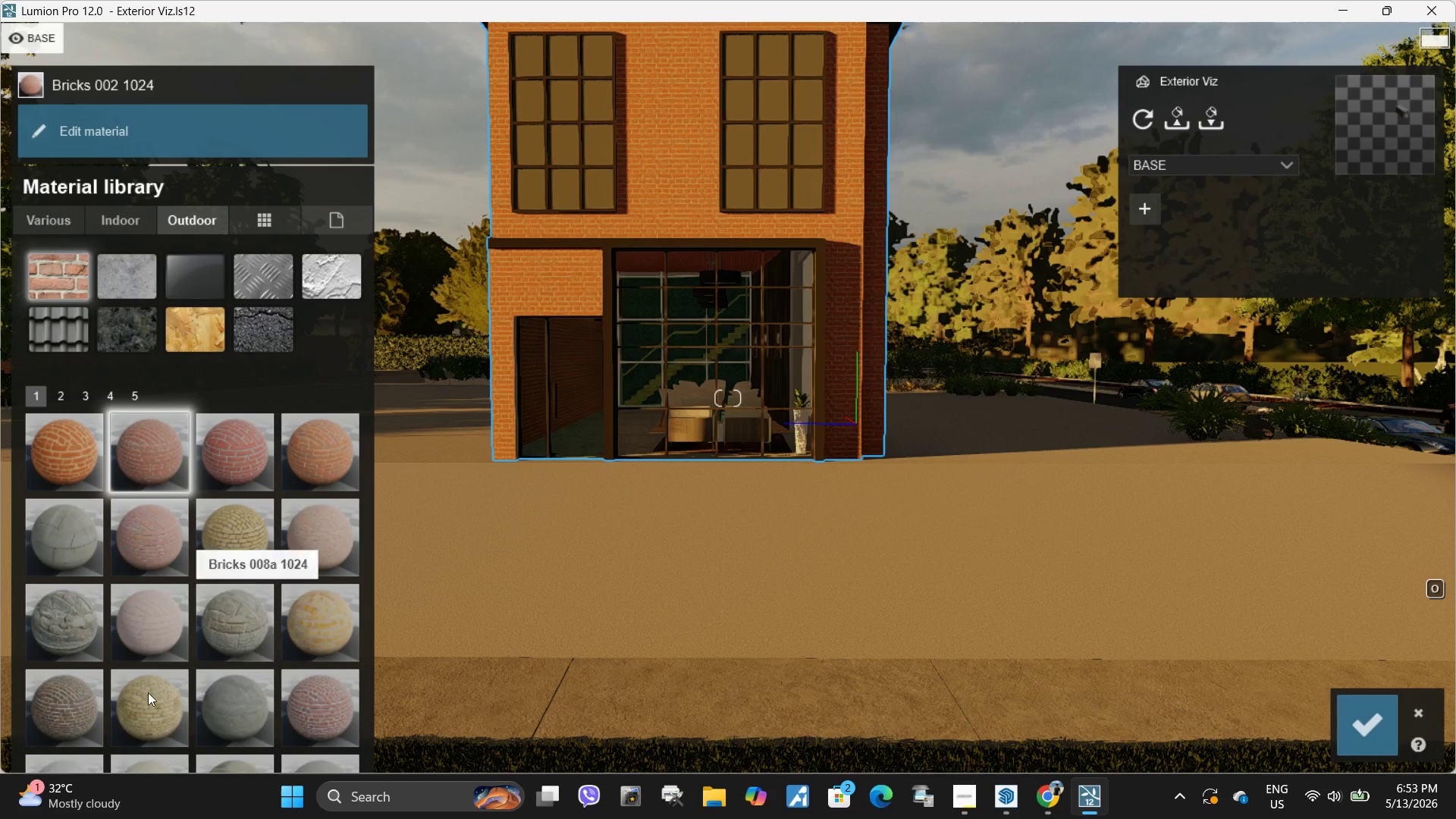 
left_click([60, 698])
 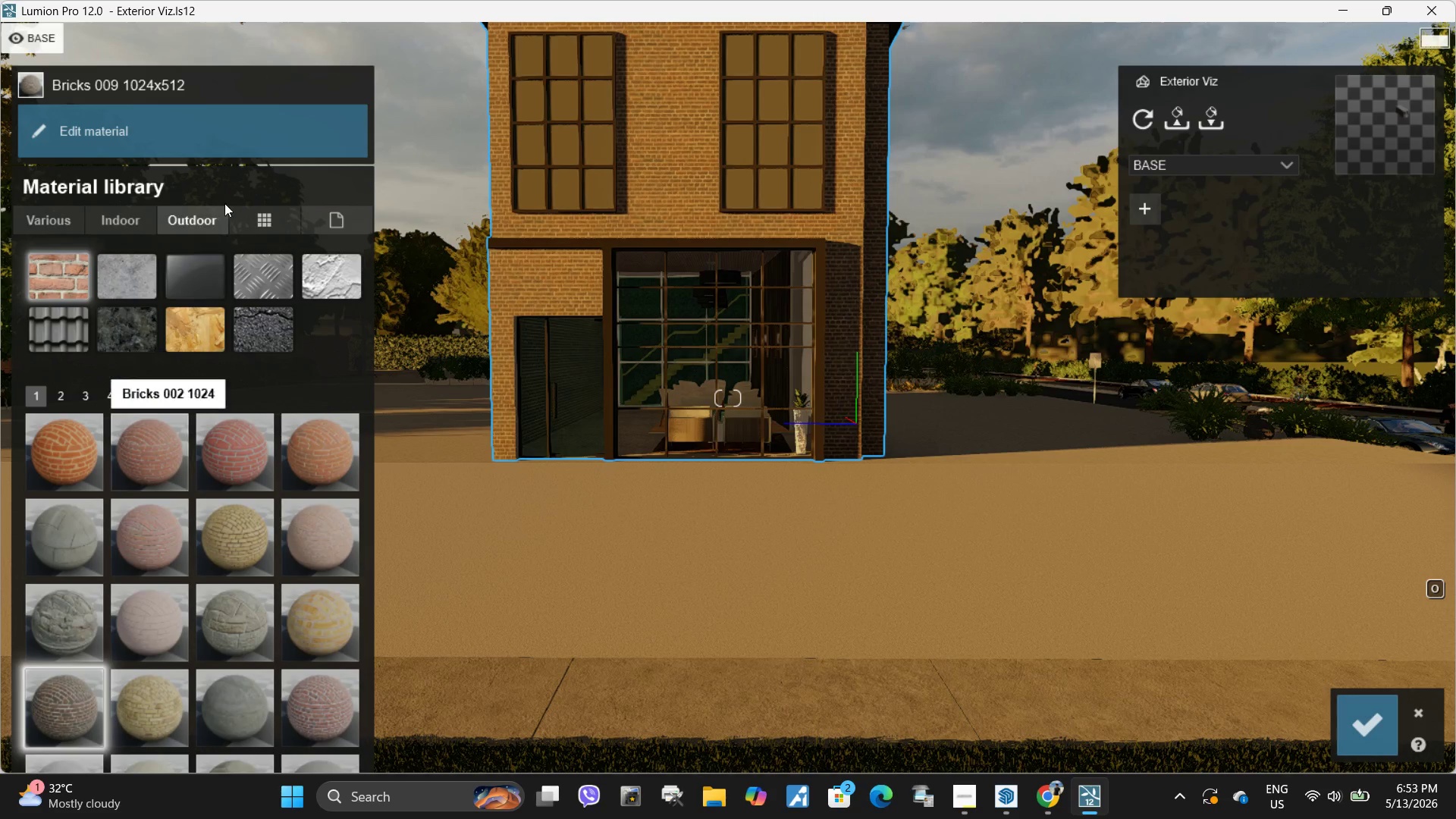 
left_click([151, 113])
 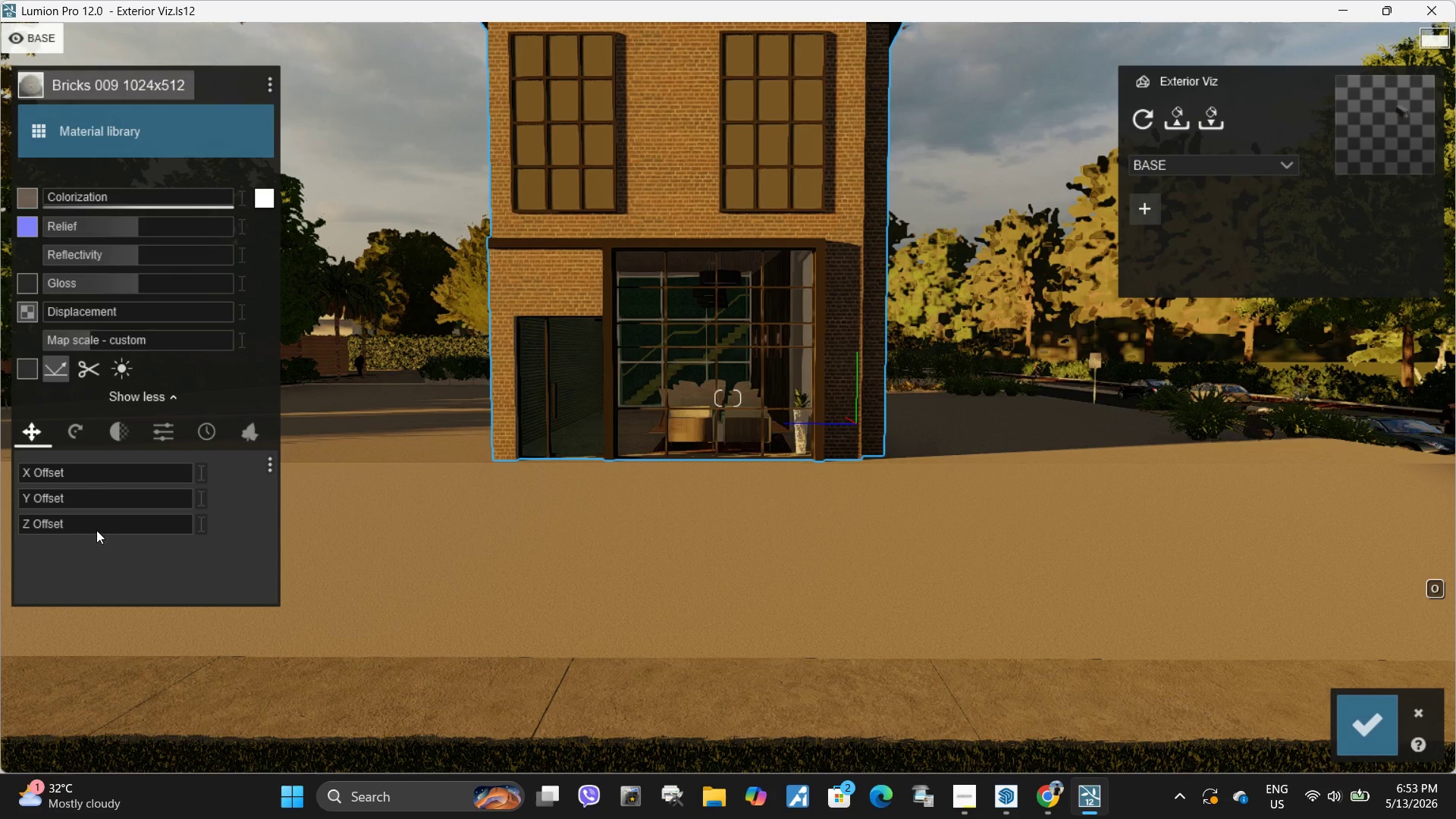 
hold_key(key=W, duration=1.16)
 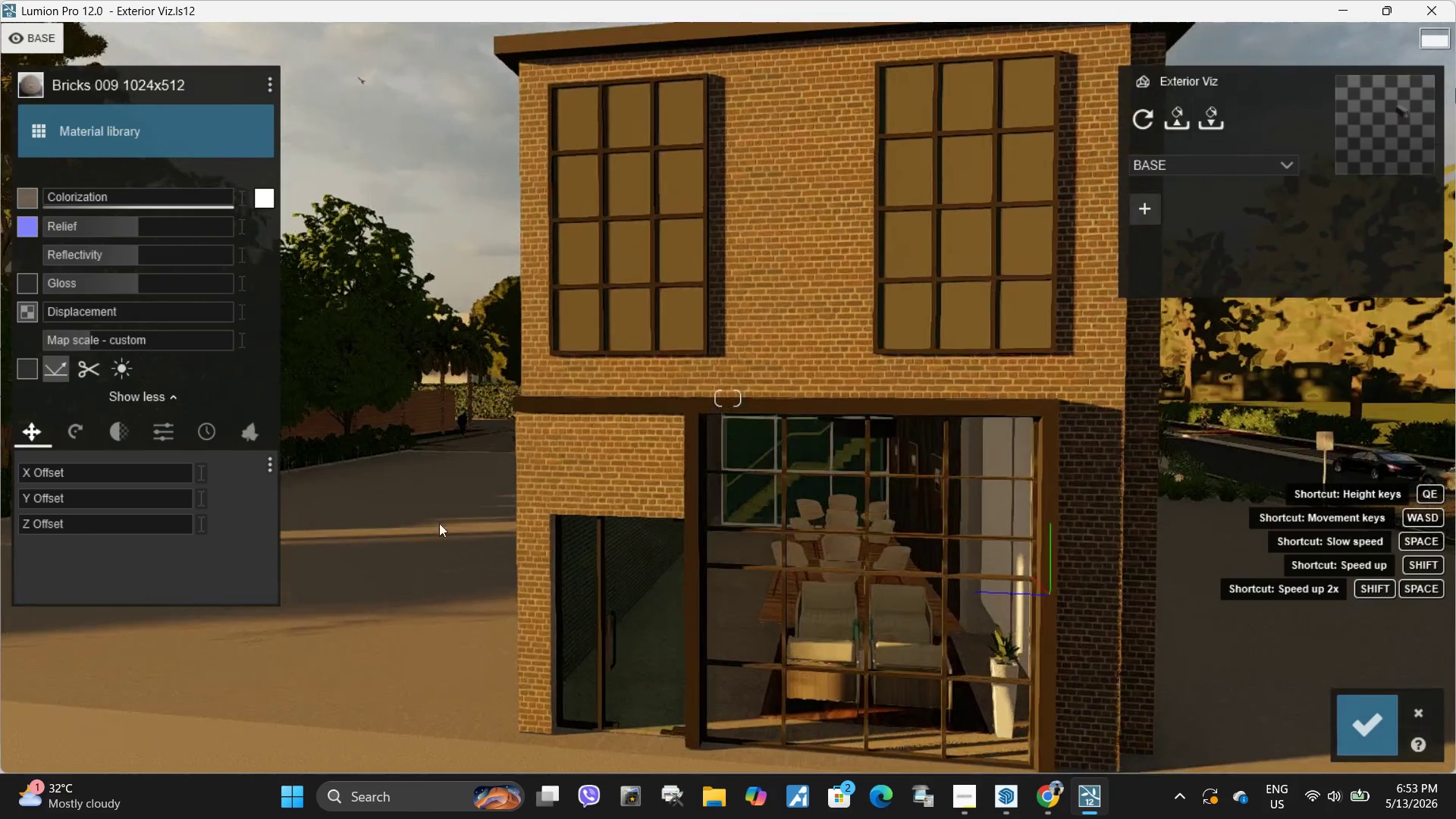 
hold_key(key=Q, duration=0.53)
 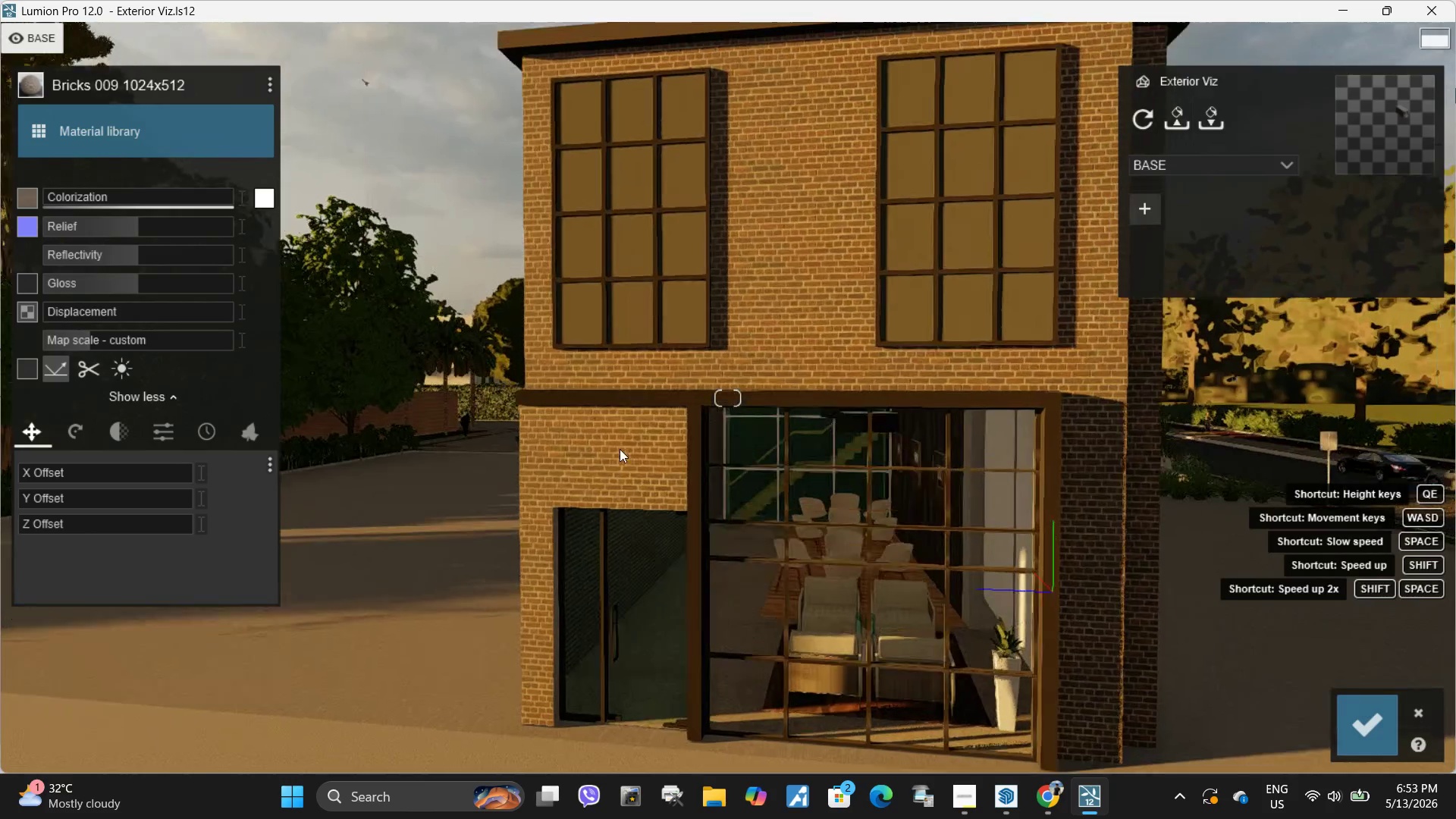 
key(A)
 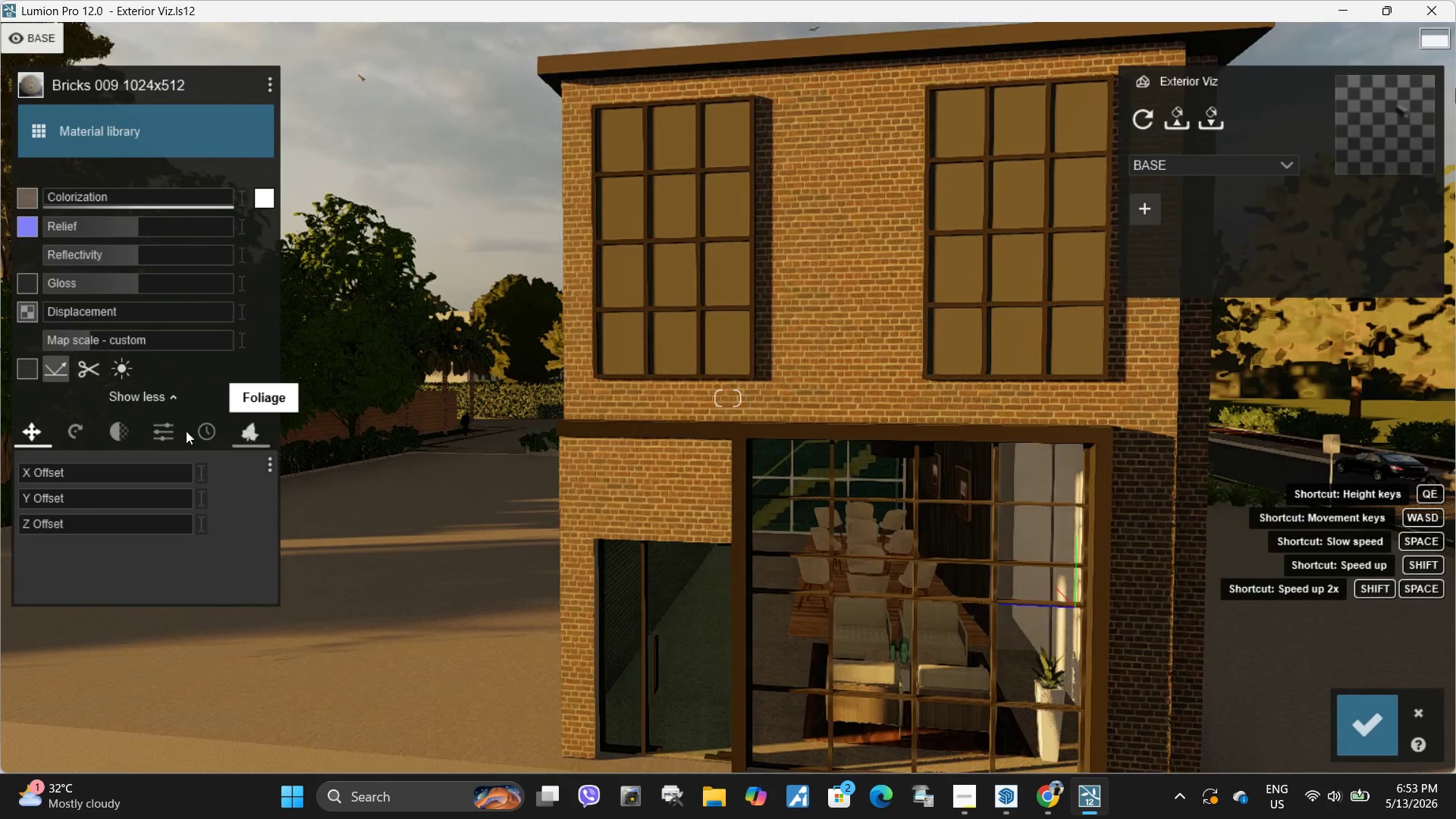 
left_click([175, 434])
 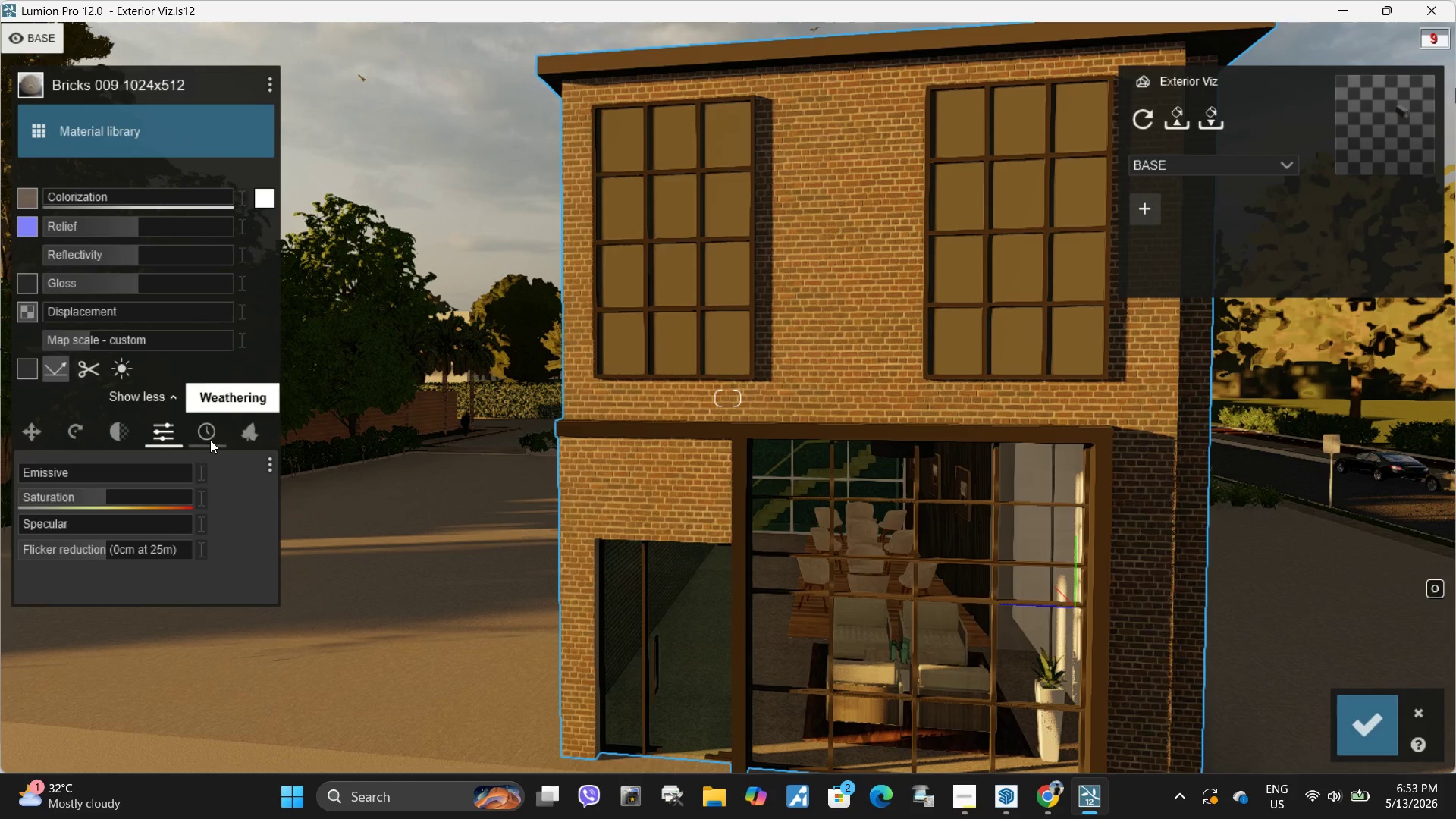 
left_click([207, 440])
 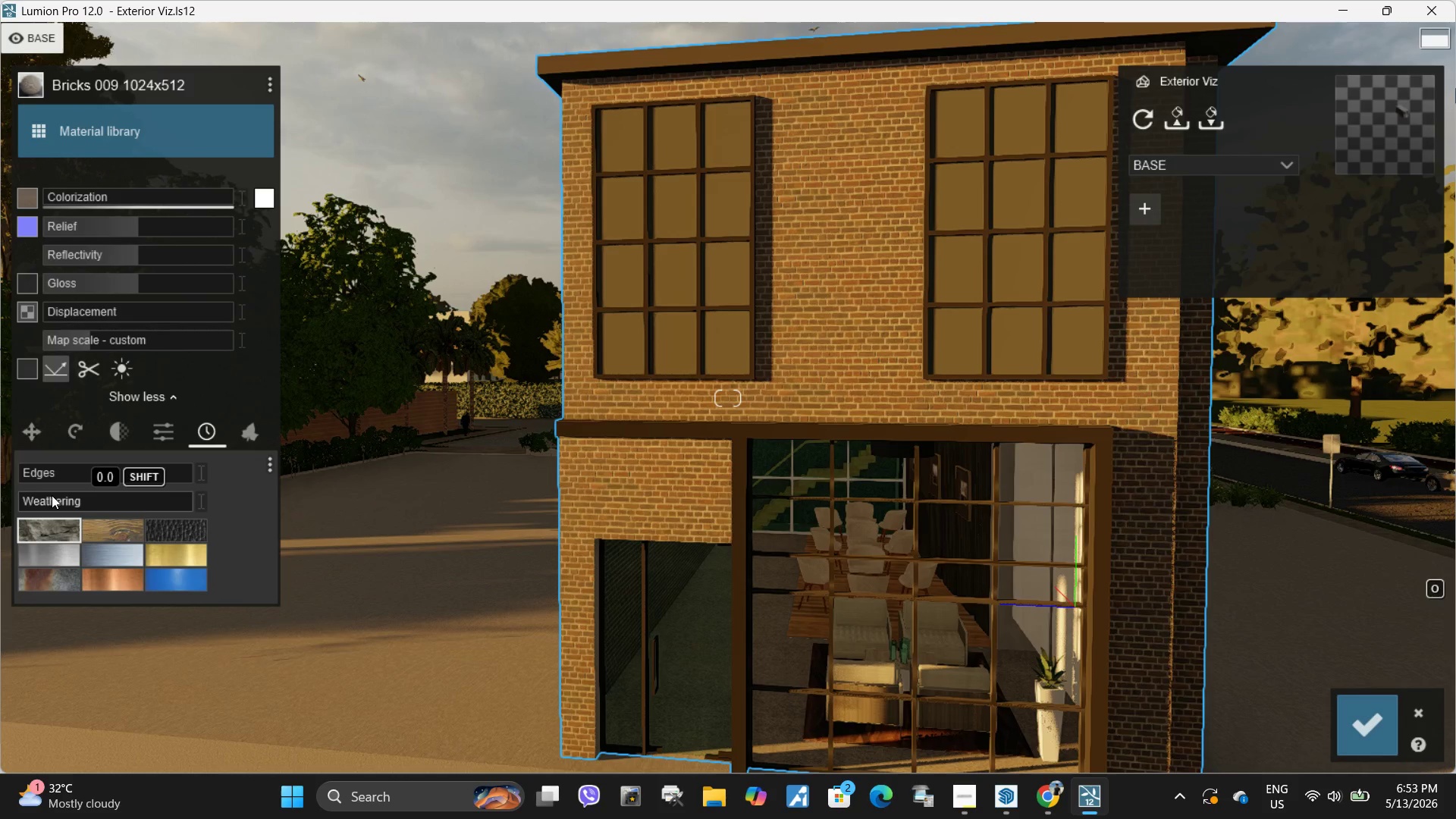 
left_click_drag(start_coordinate=[49, 503], to_coordinate=[146, 503])
 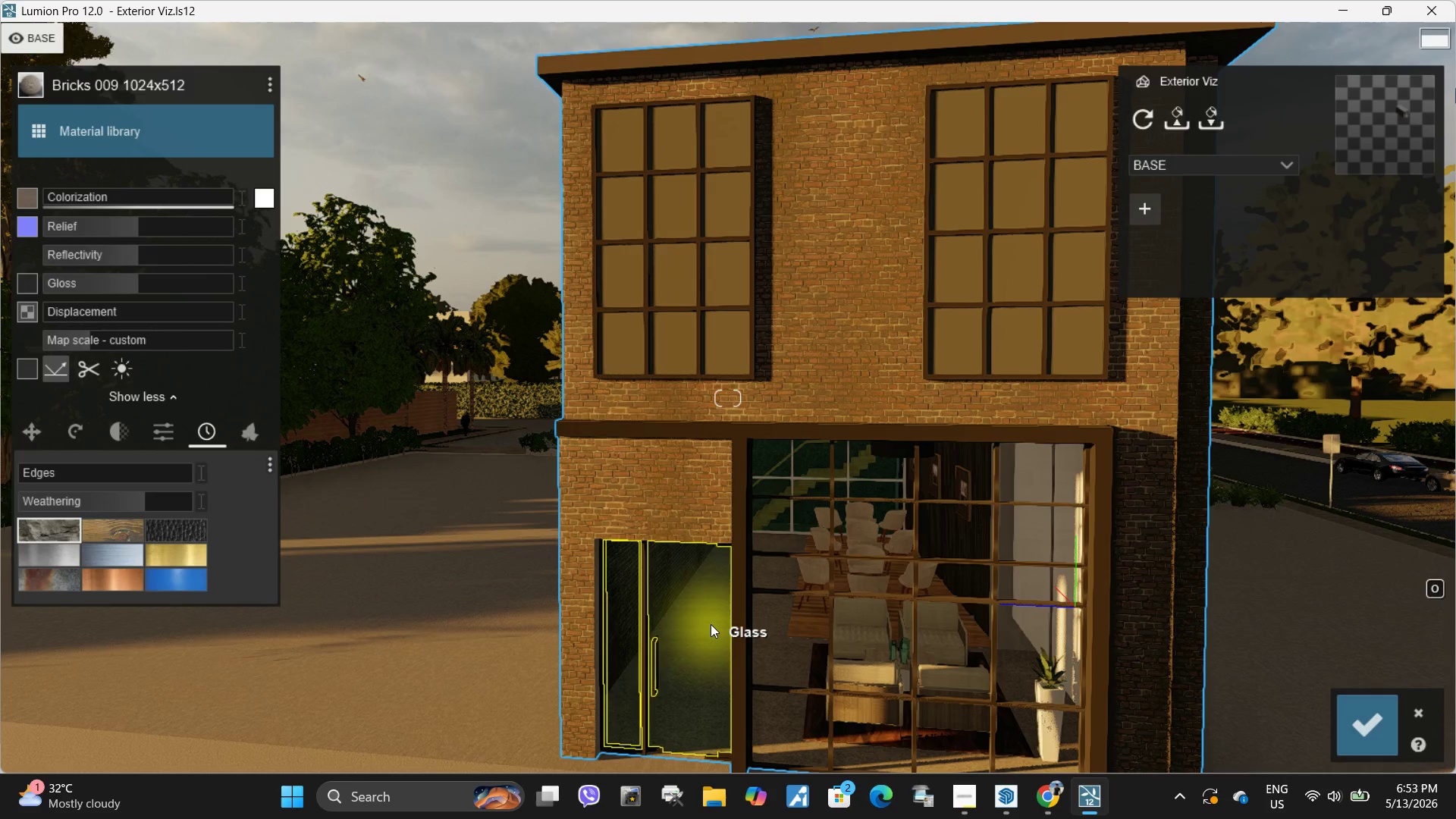 
left_click([706, 618])
 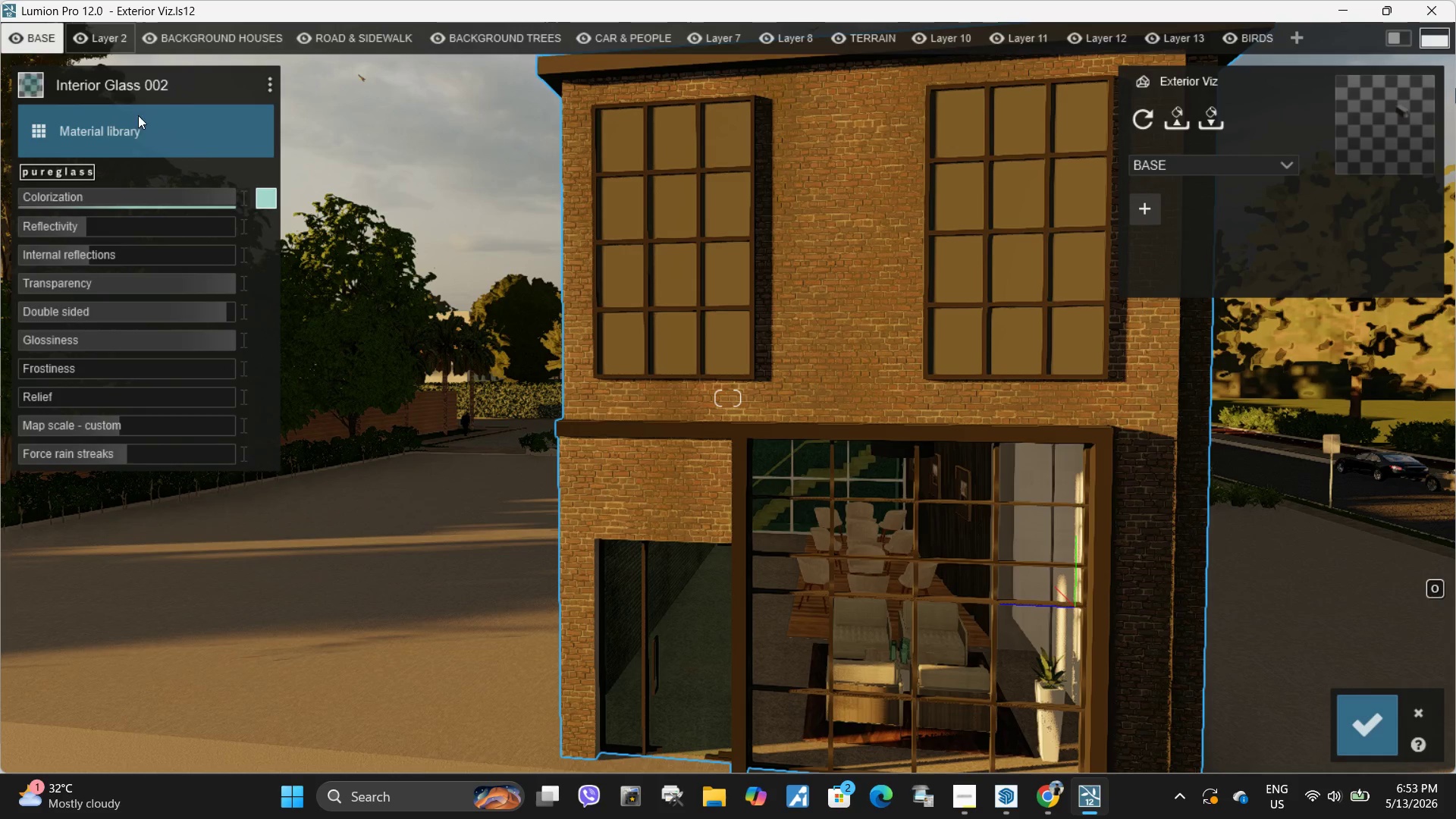 
left_click([136, 140])
 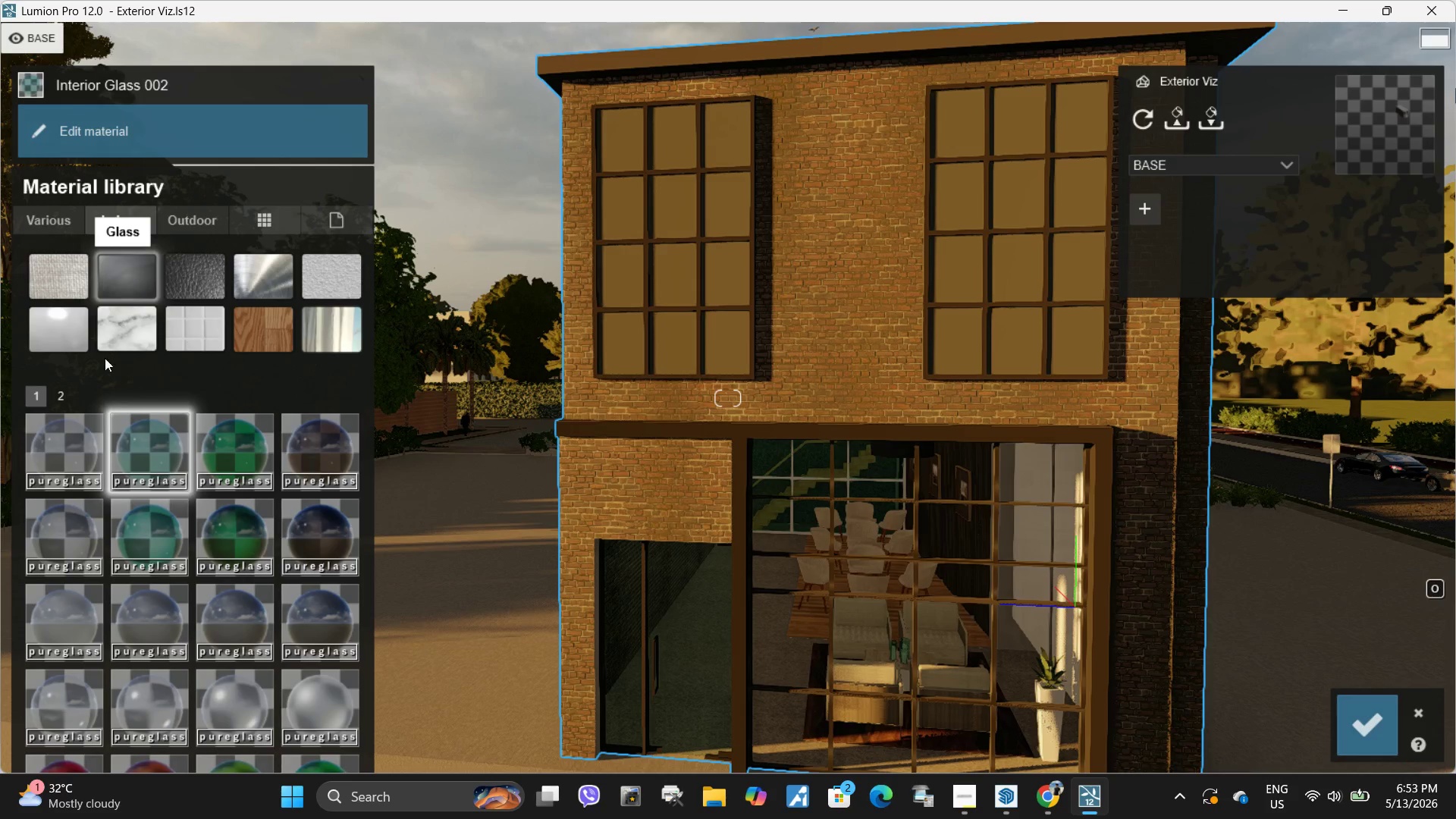 
left_click([71, 438])
 